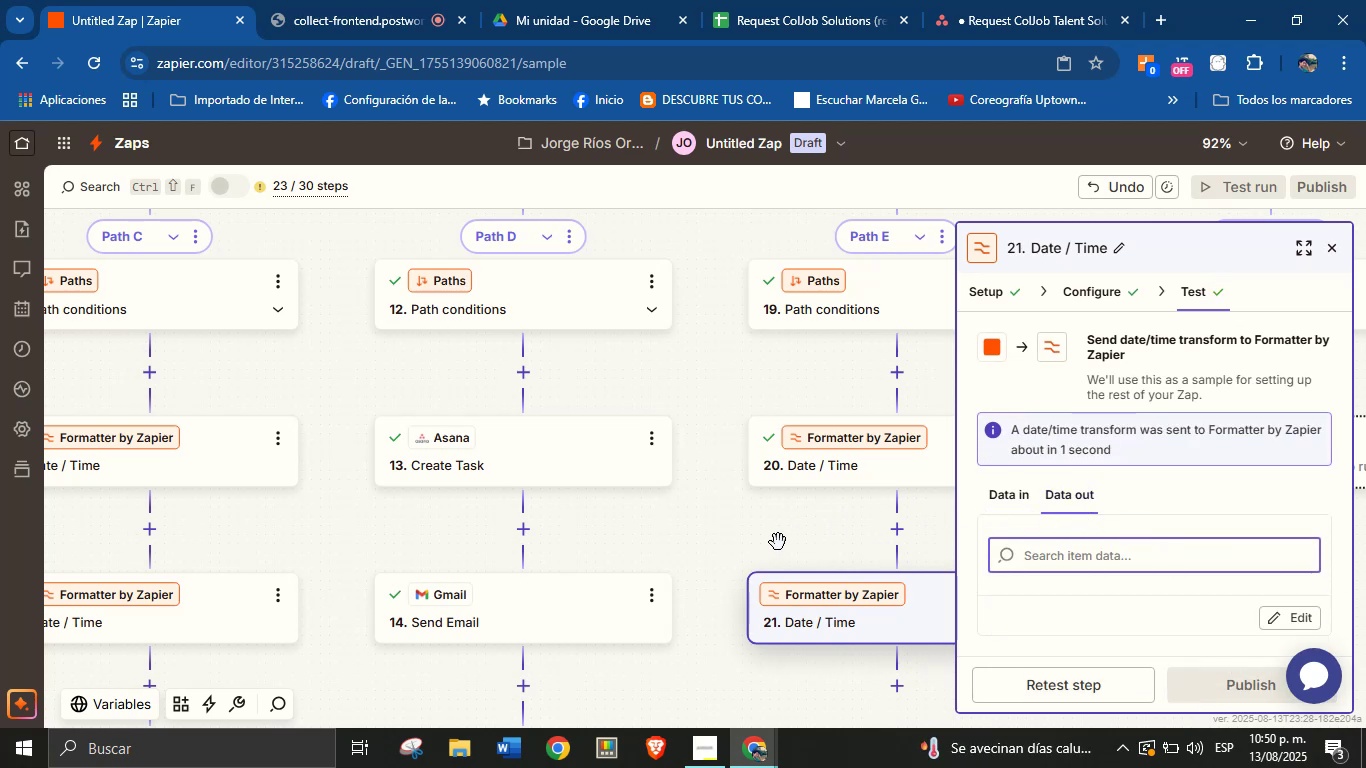 
left_click([788, 535])
 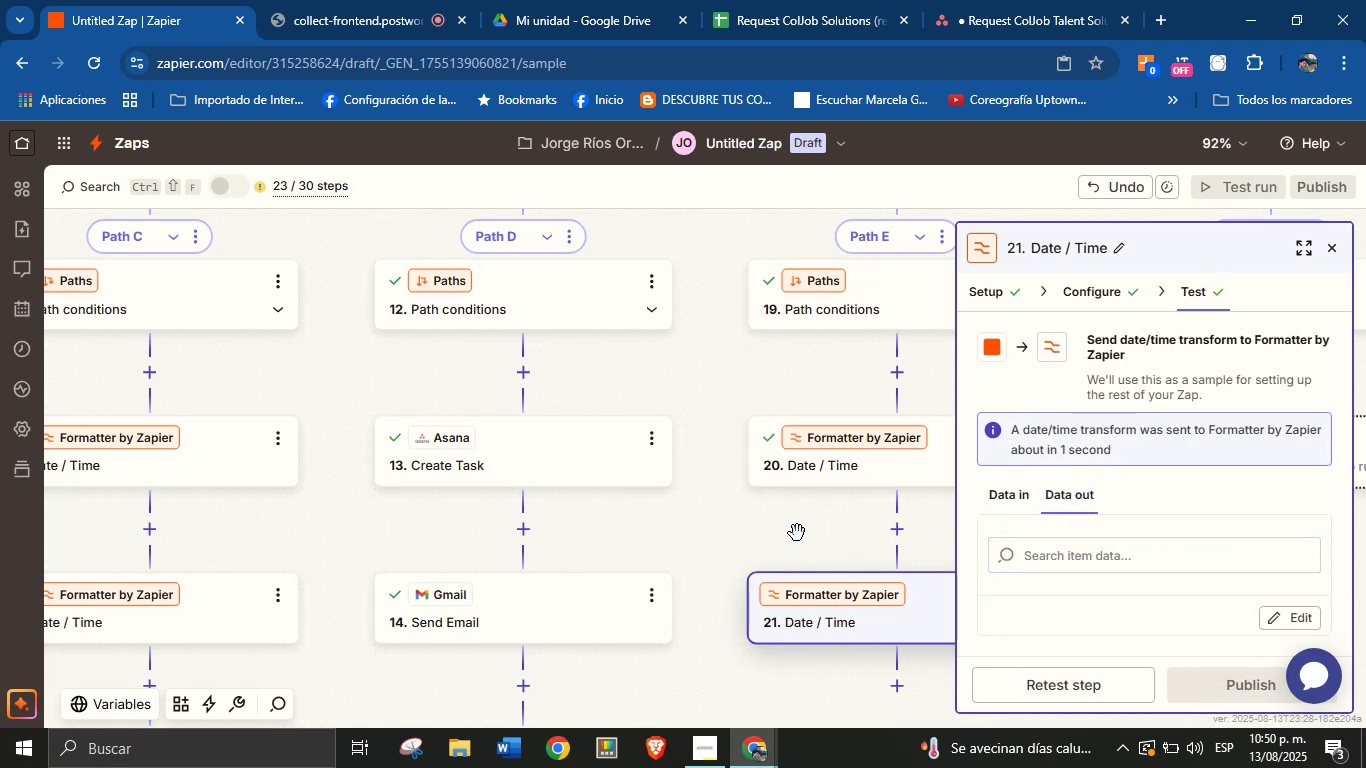 
left_click_drag(start_coordinate=[803, 533], to_coordinate=[769, 426])
 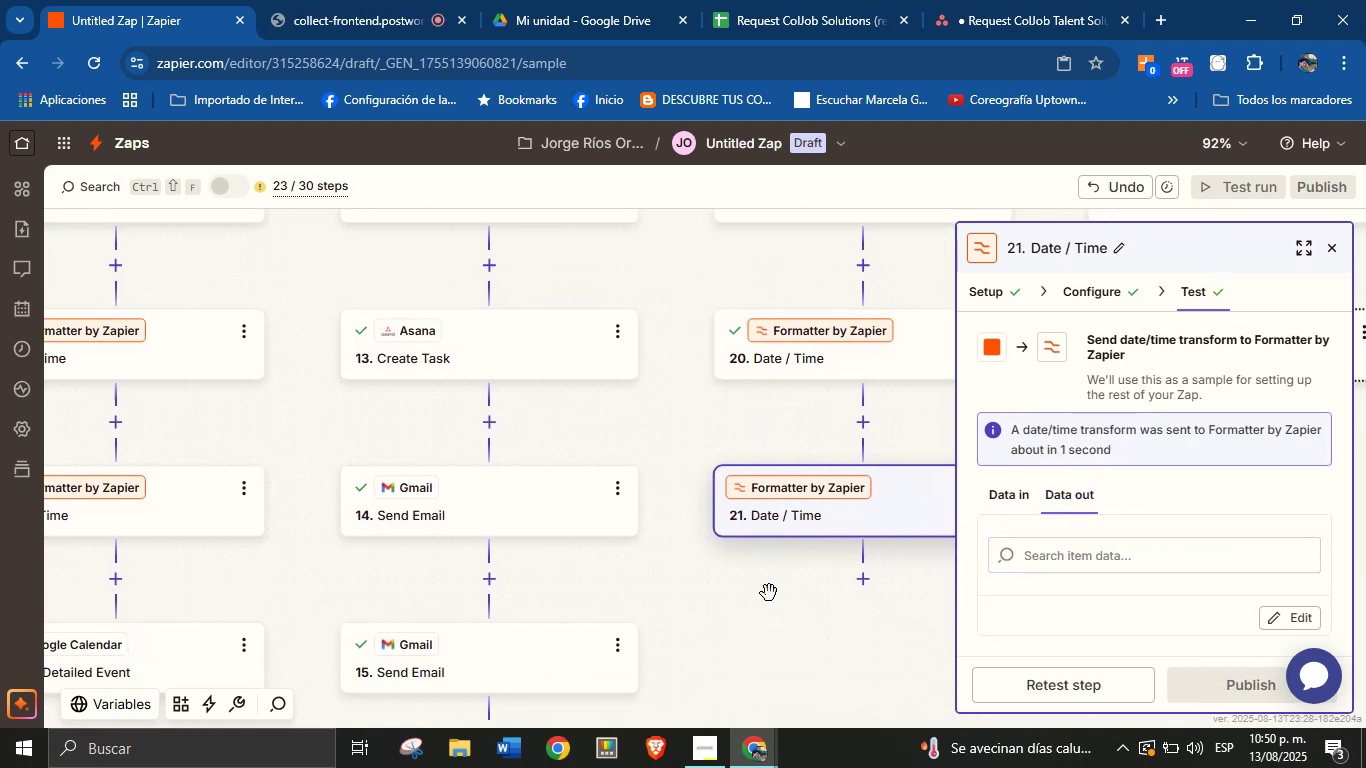 
left_click_drag(start_coordinate=[769, 597], to_coordinate=[740, 543])
 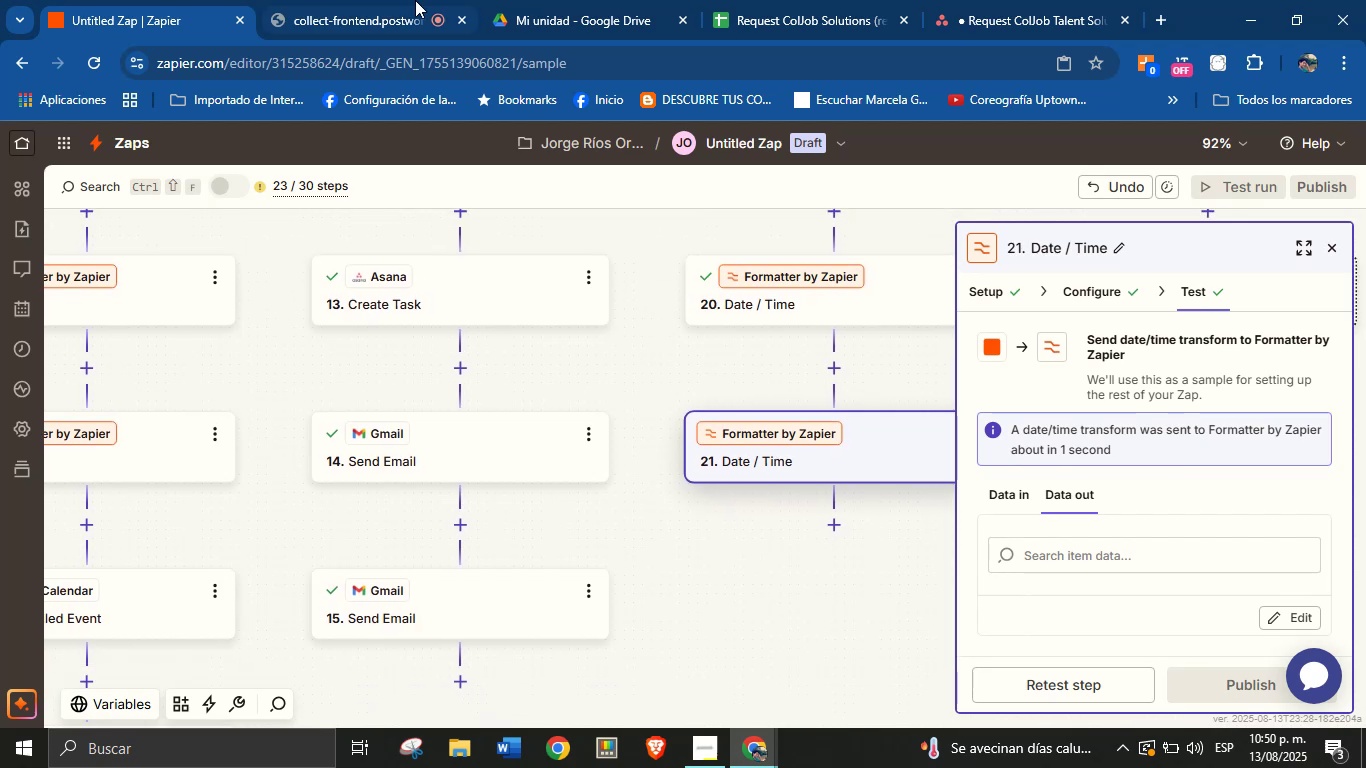 
left_click([398, 0])
 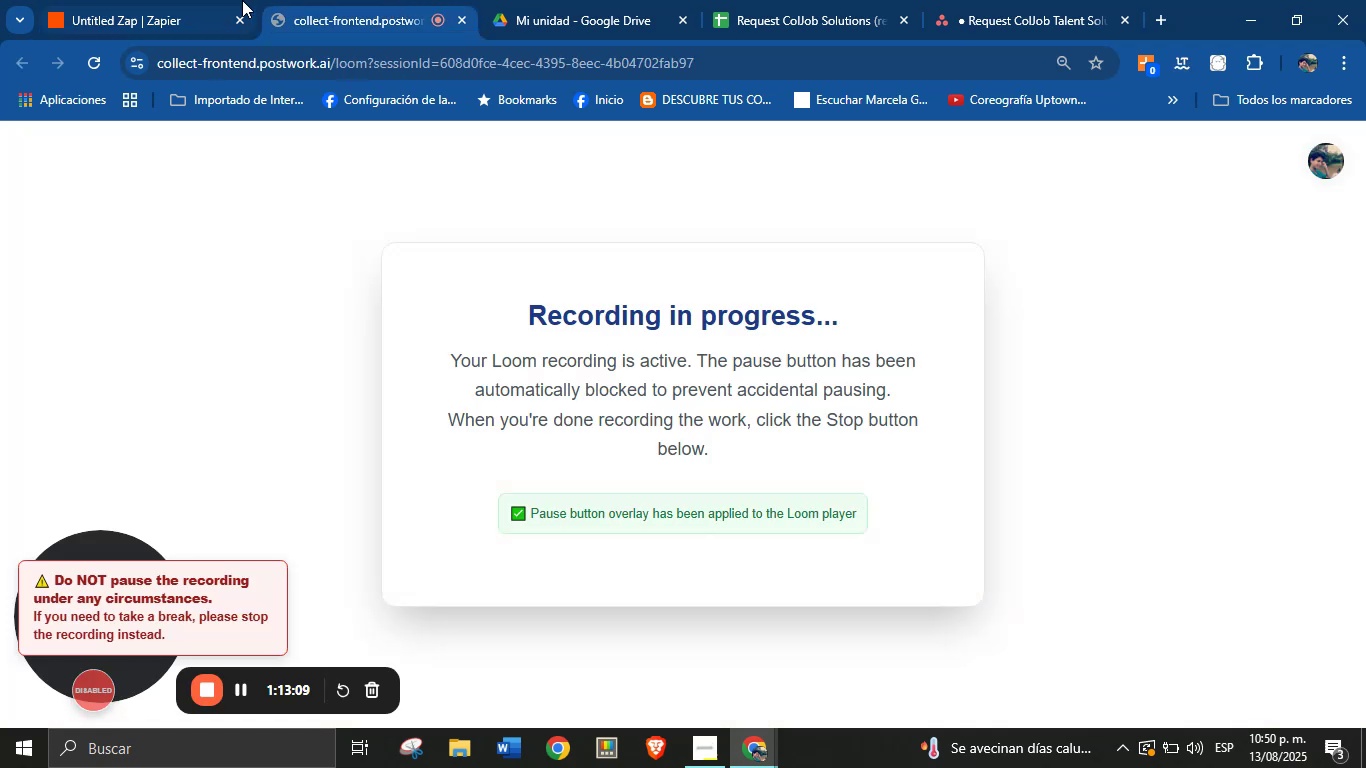 
left_click([194, 0])
 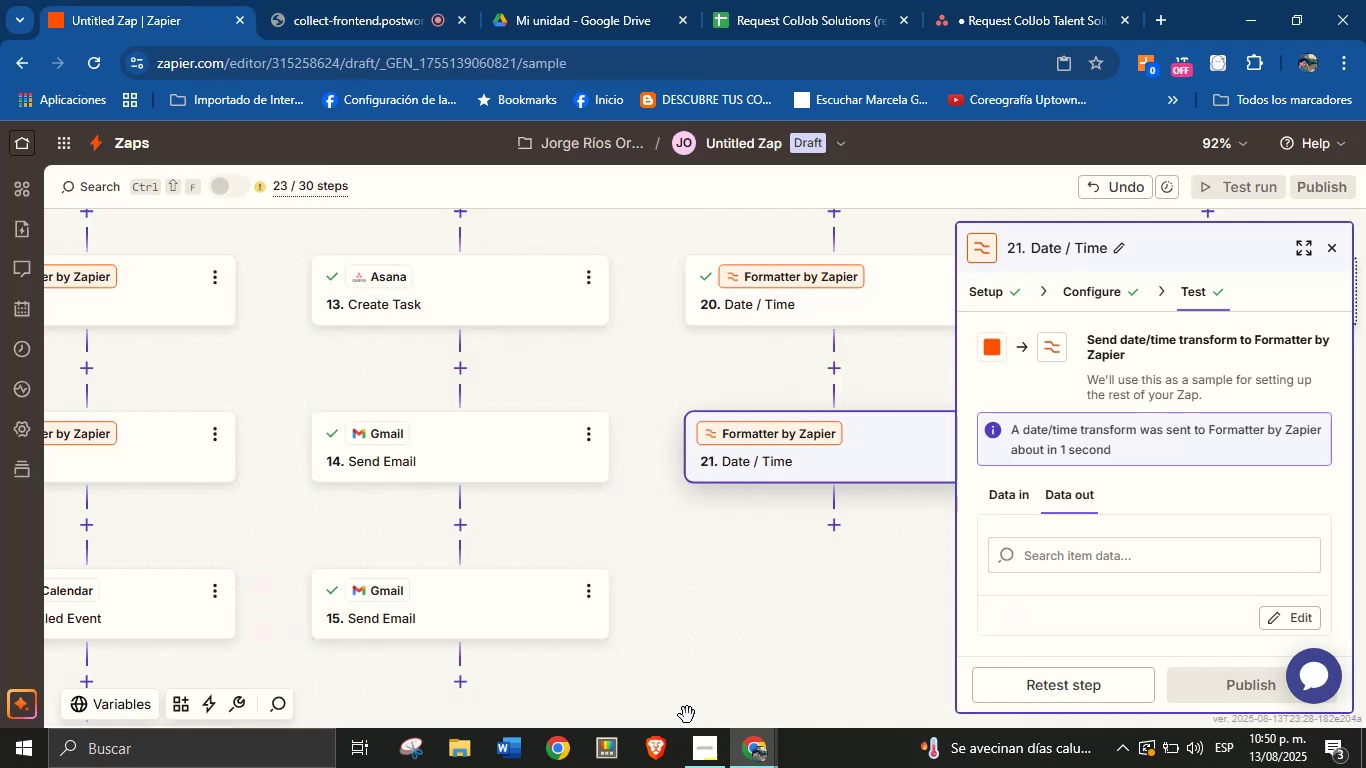 
left_click([713, 754])
 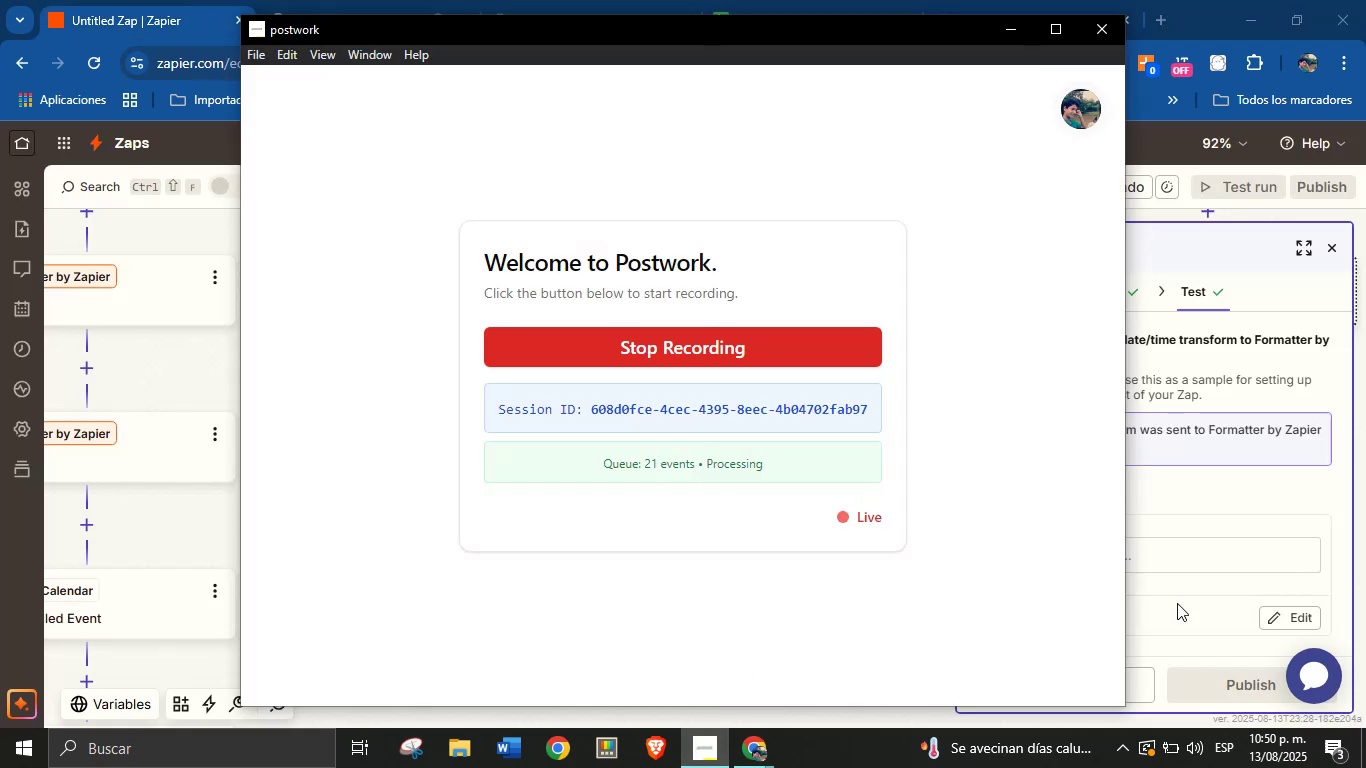 
left_click([1190, 591])
 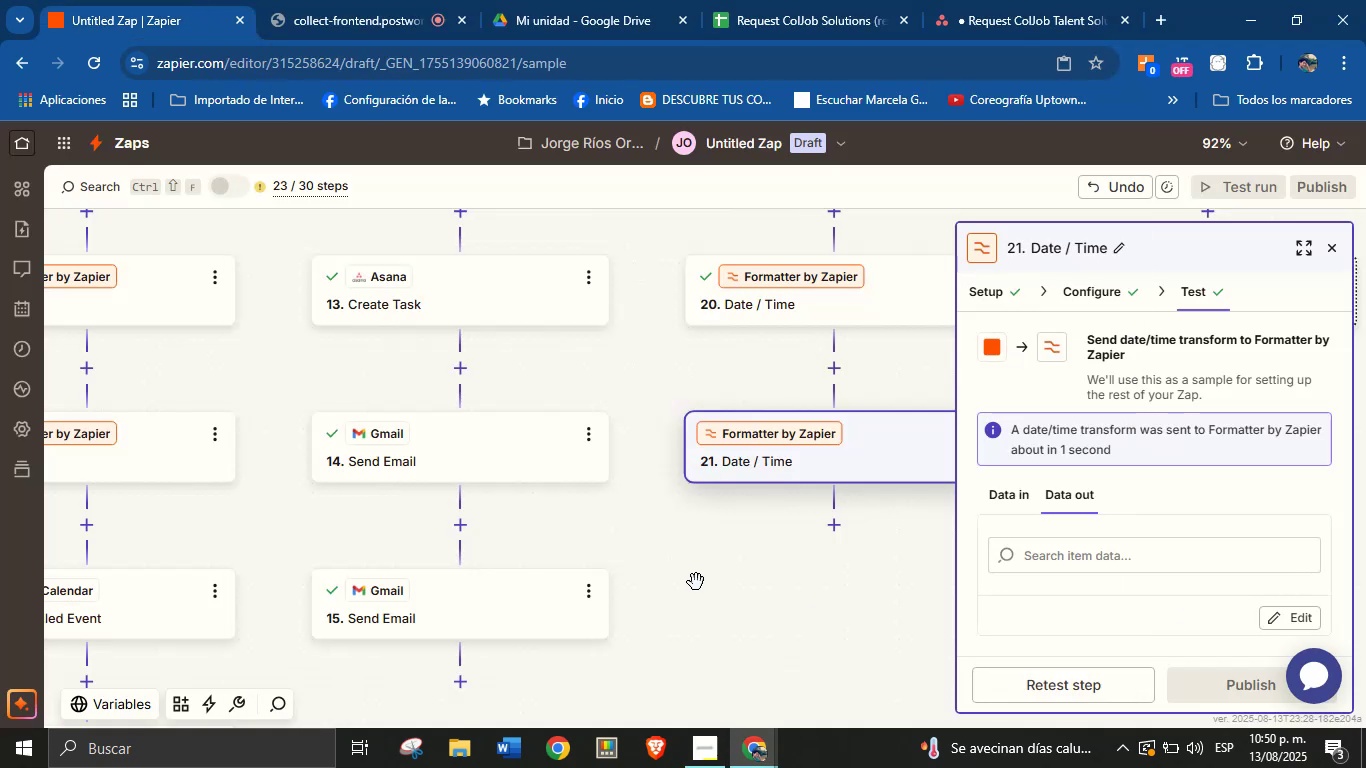 
left_click_drag(start_coordinate=[754, 588], to_coordinate=[692, 505])
 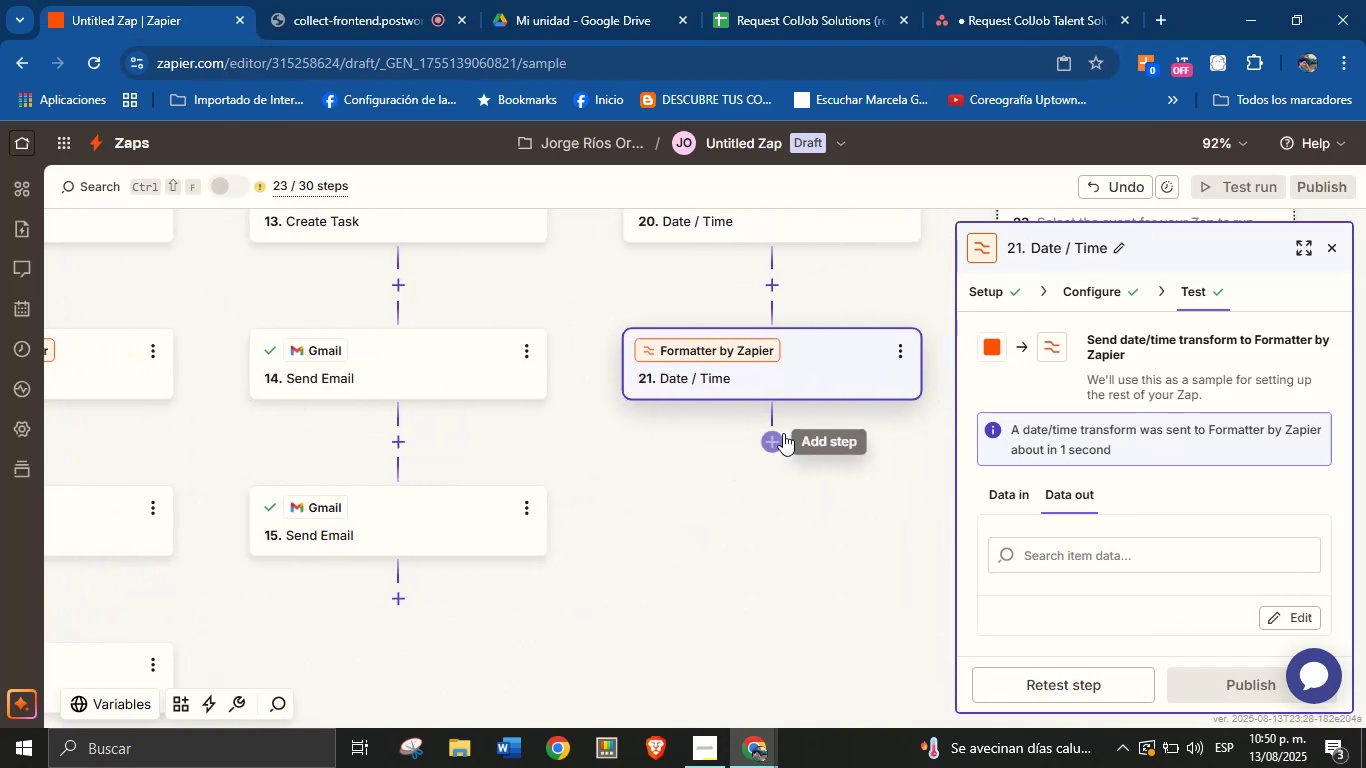 
left_click([772, 433])
 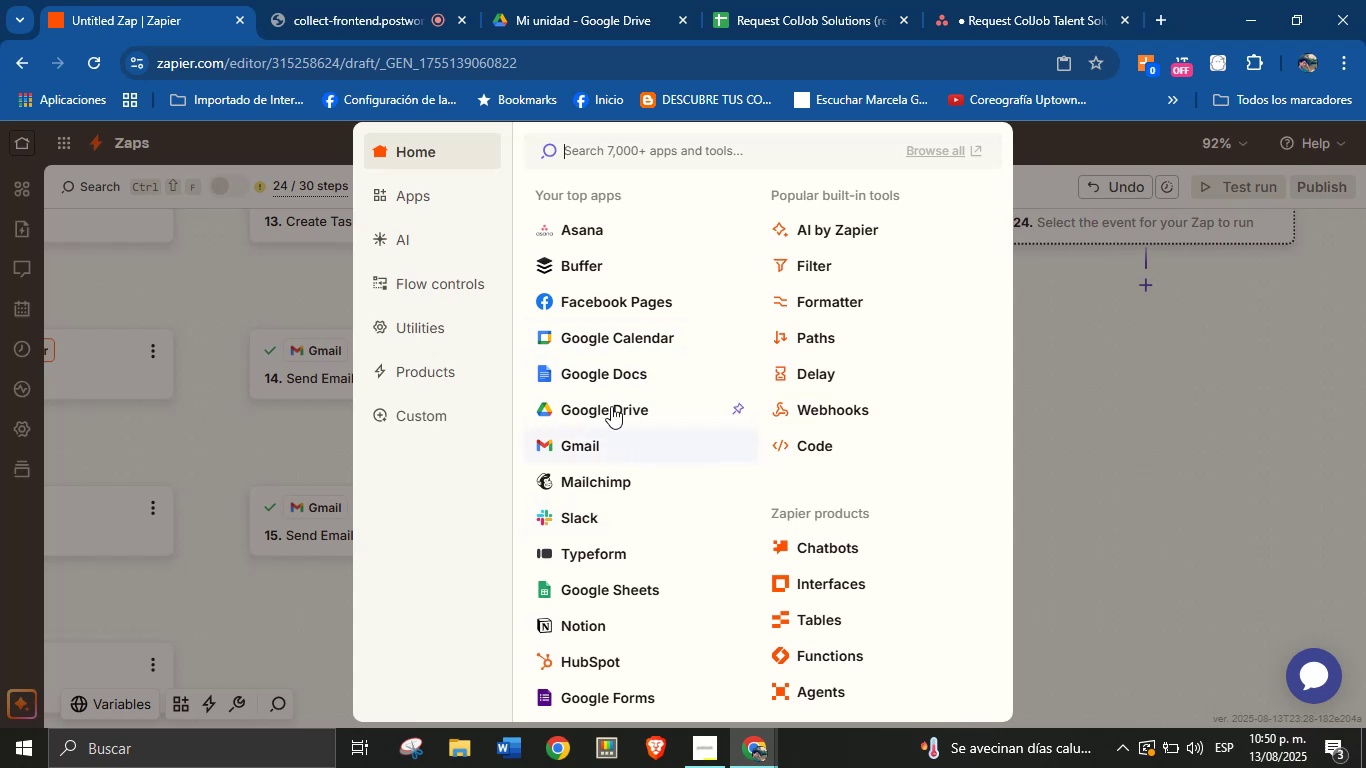 
left_click([641, 337])
 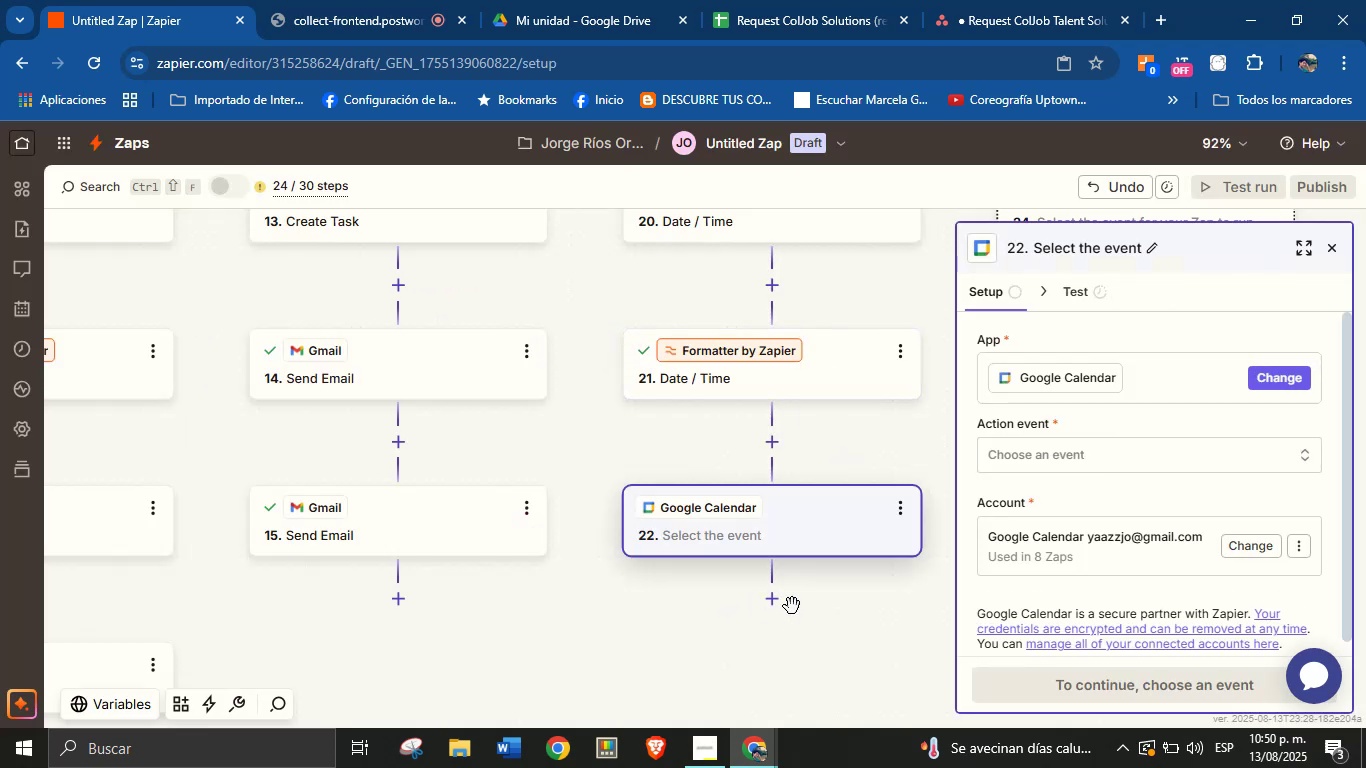 
left_click([1058, 463])
 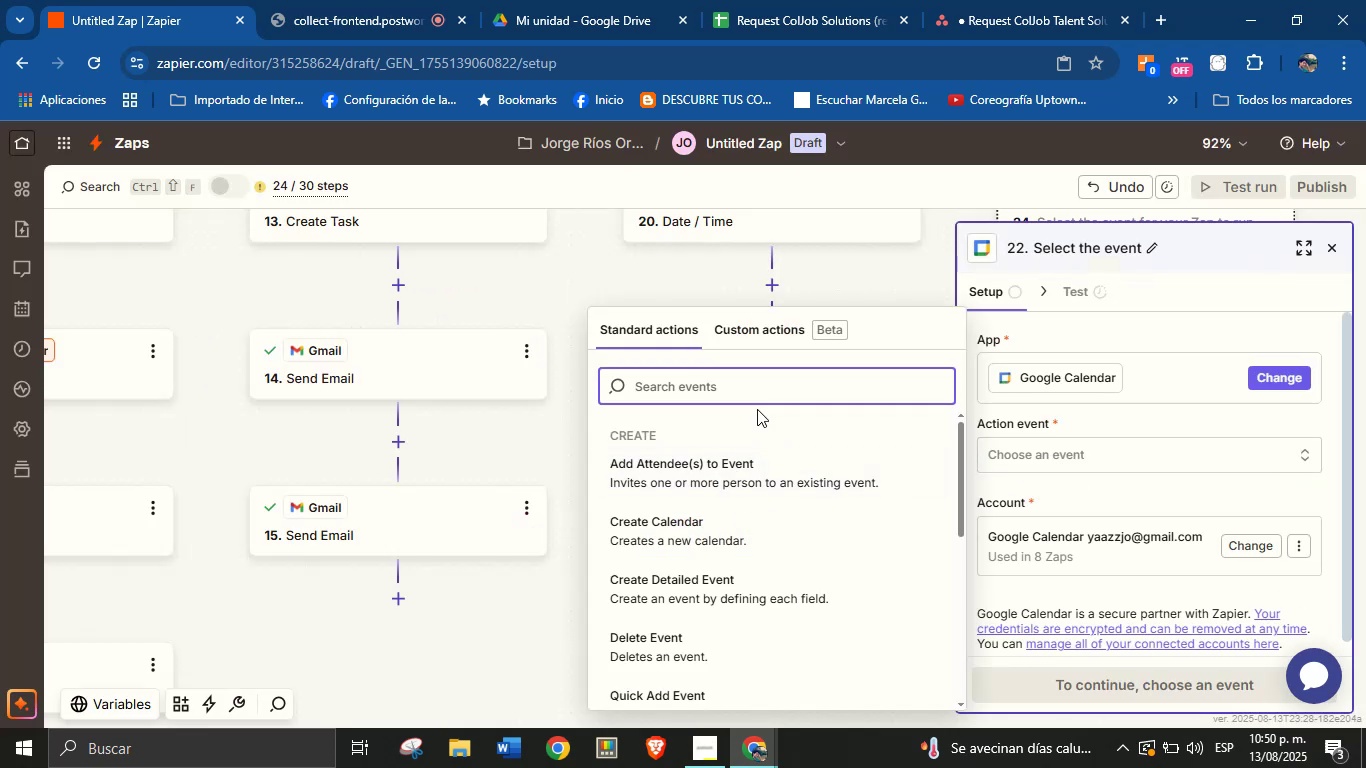 
left_click([707, 584])
 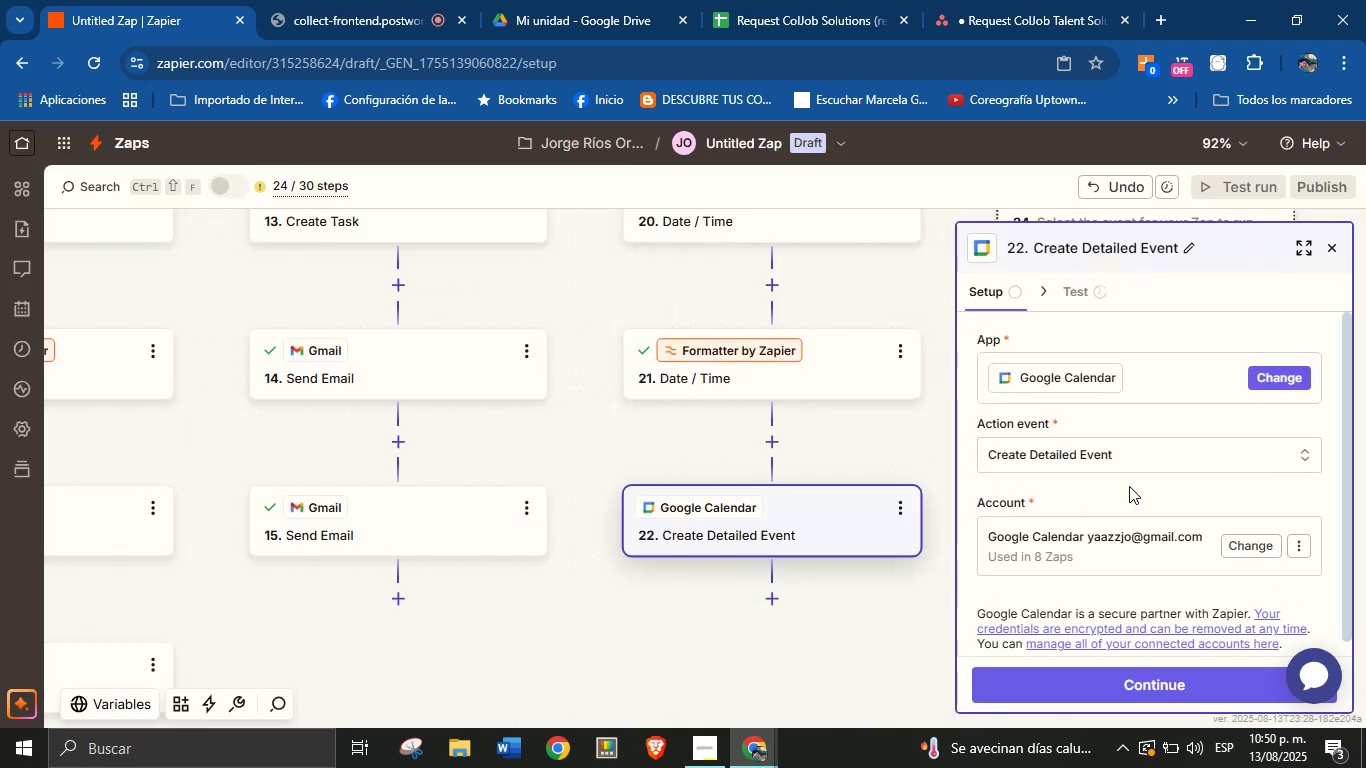 
scroll: coordinate [1162, 488], scroll_direction: down, amount: 2.0
 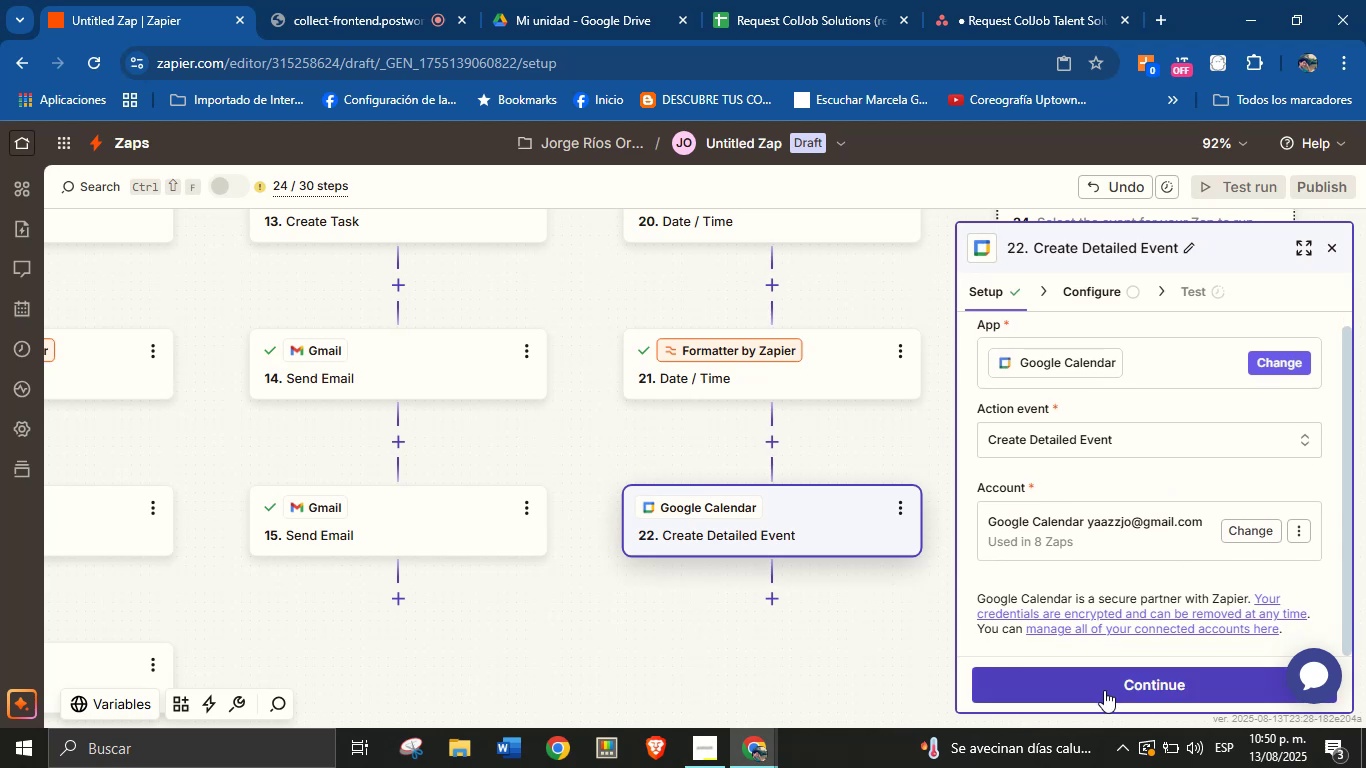 
left_click([1118, 674])
 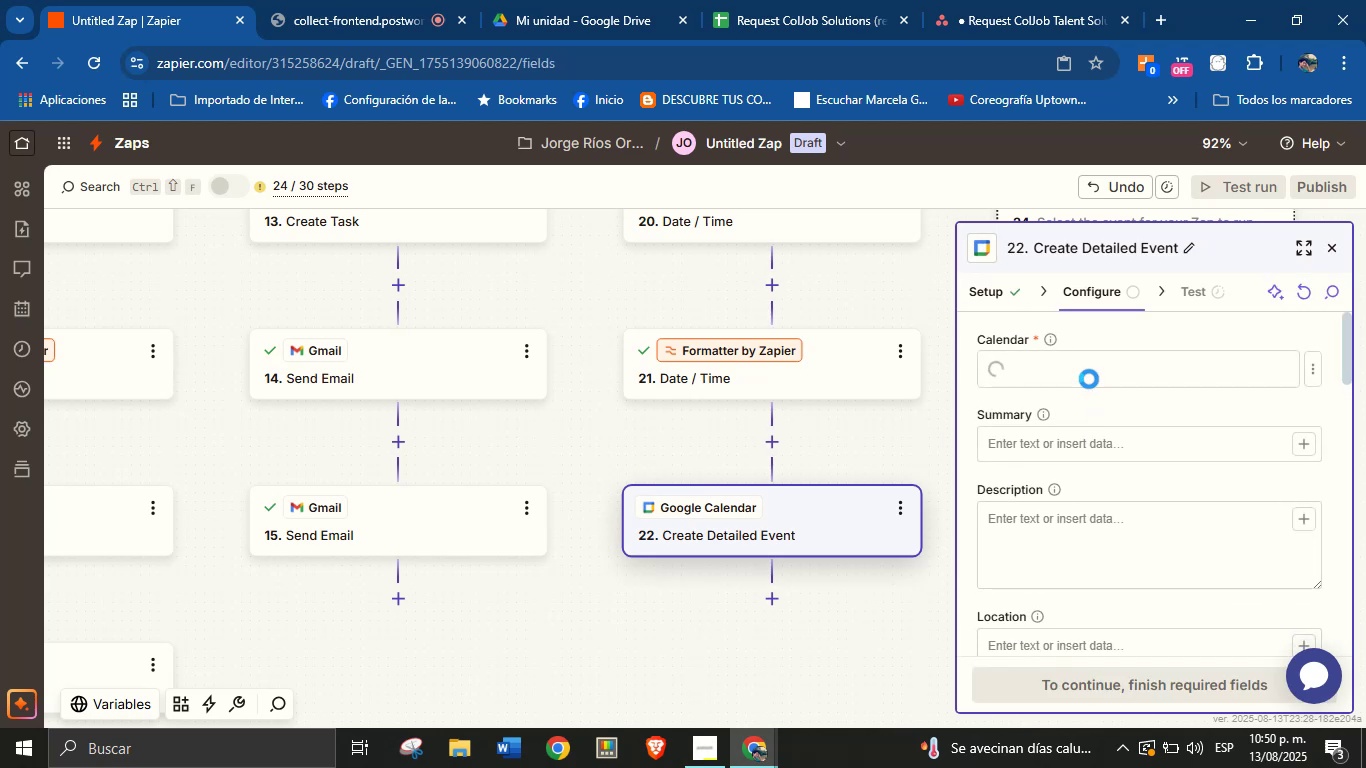 
wait(5.26)
 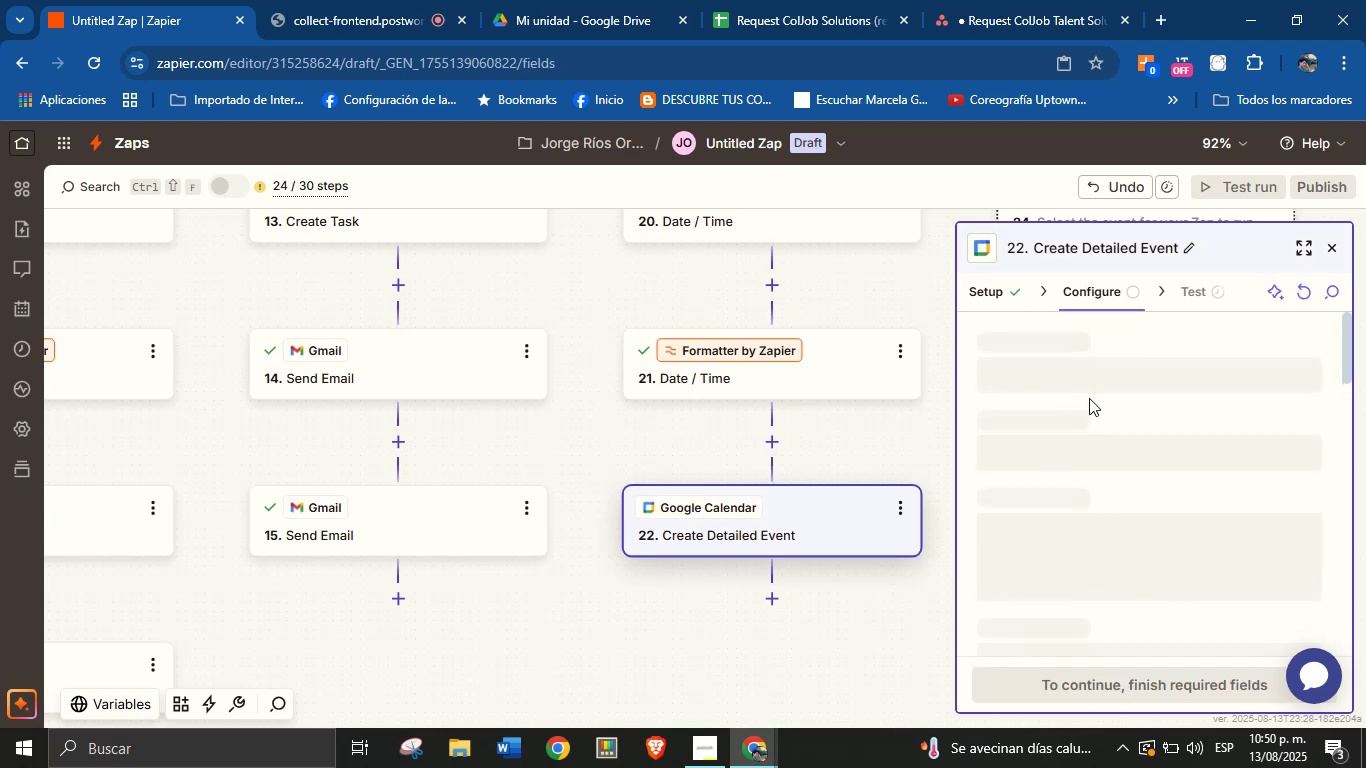 
left_click([1089, 372])
 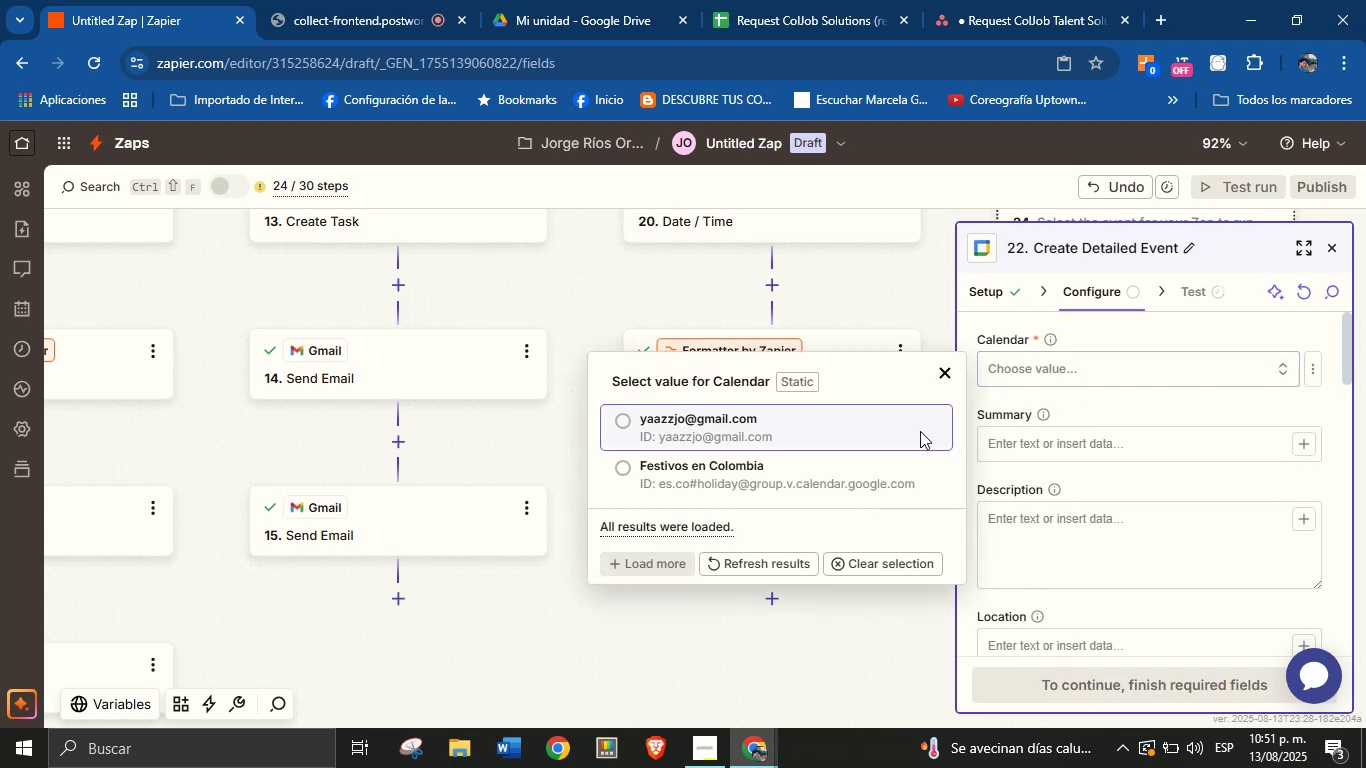 
left_click([886, 433])
 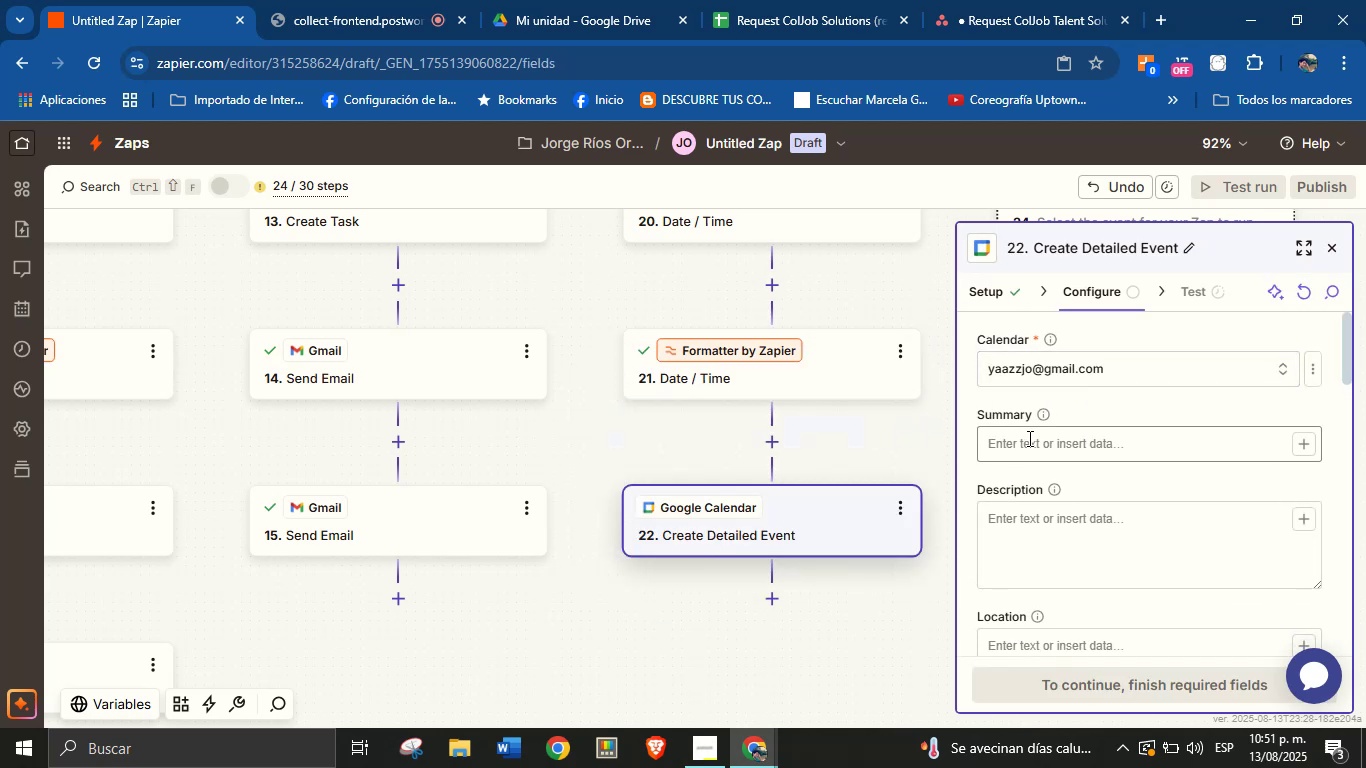 
left_click([1038, 438])
 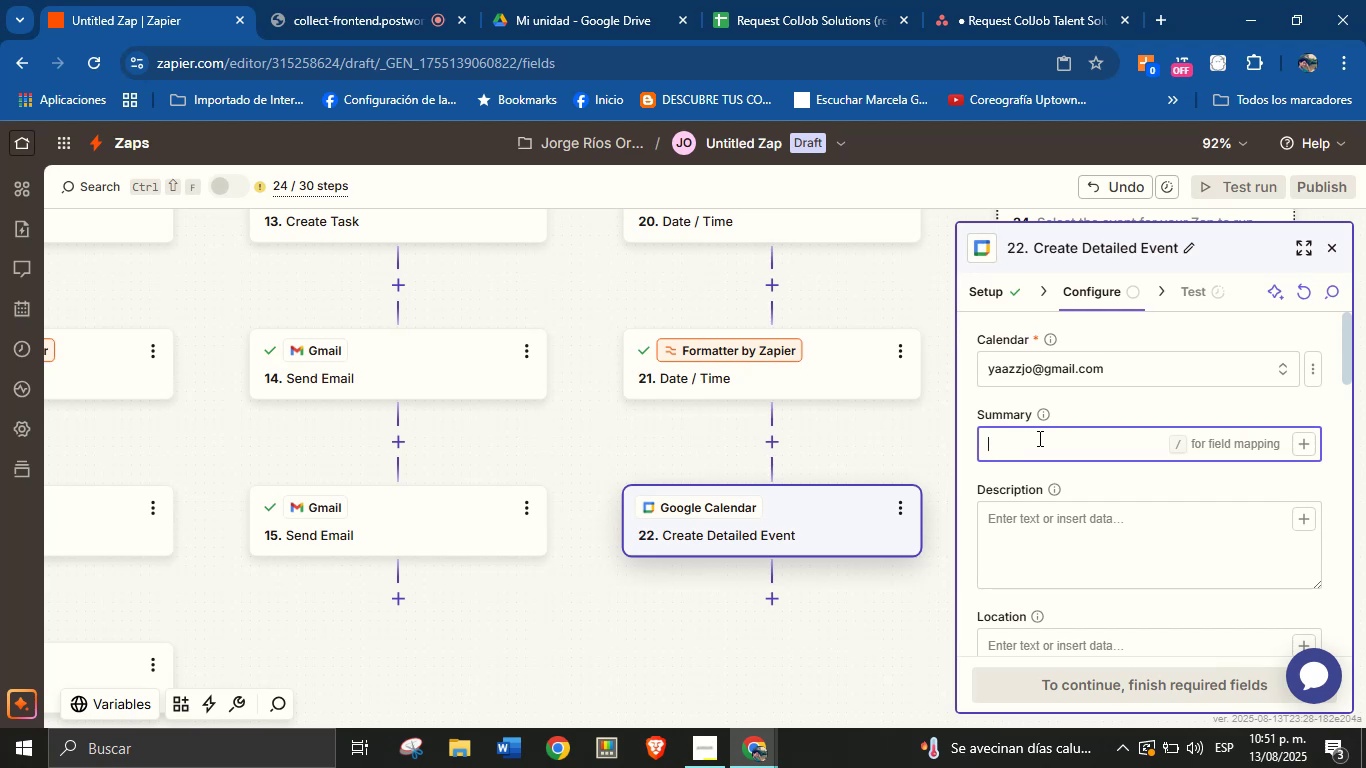 
type(New request type )
 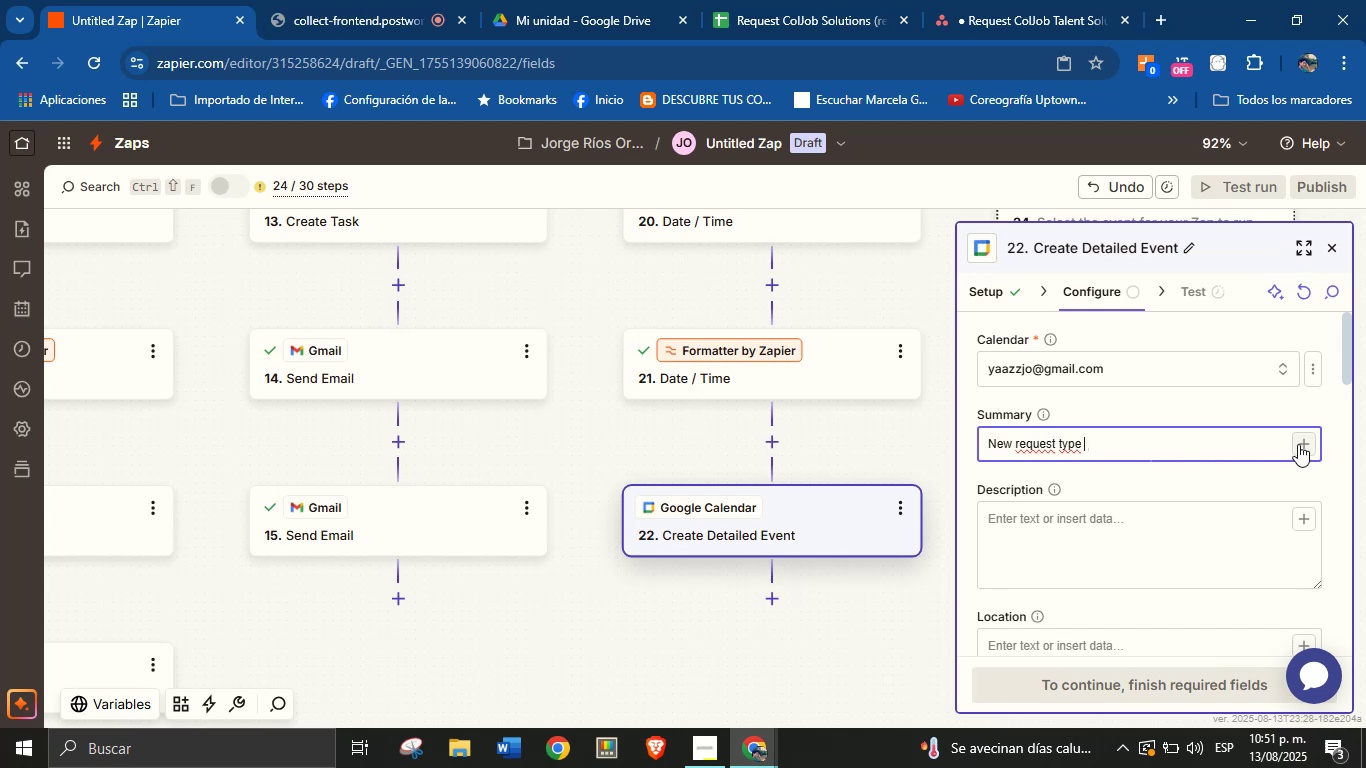 
left_click([1300, 443])
 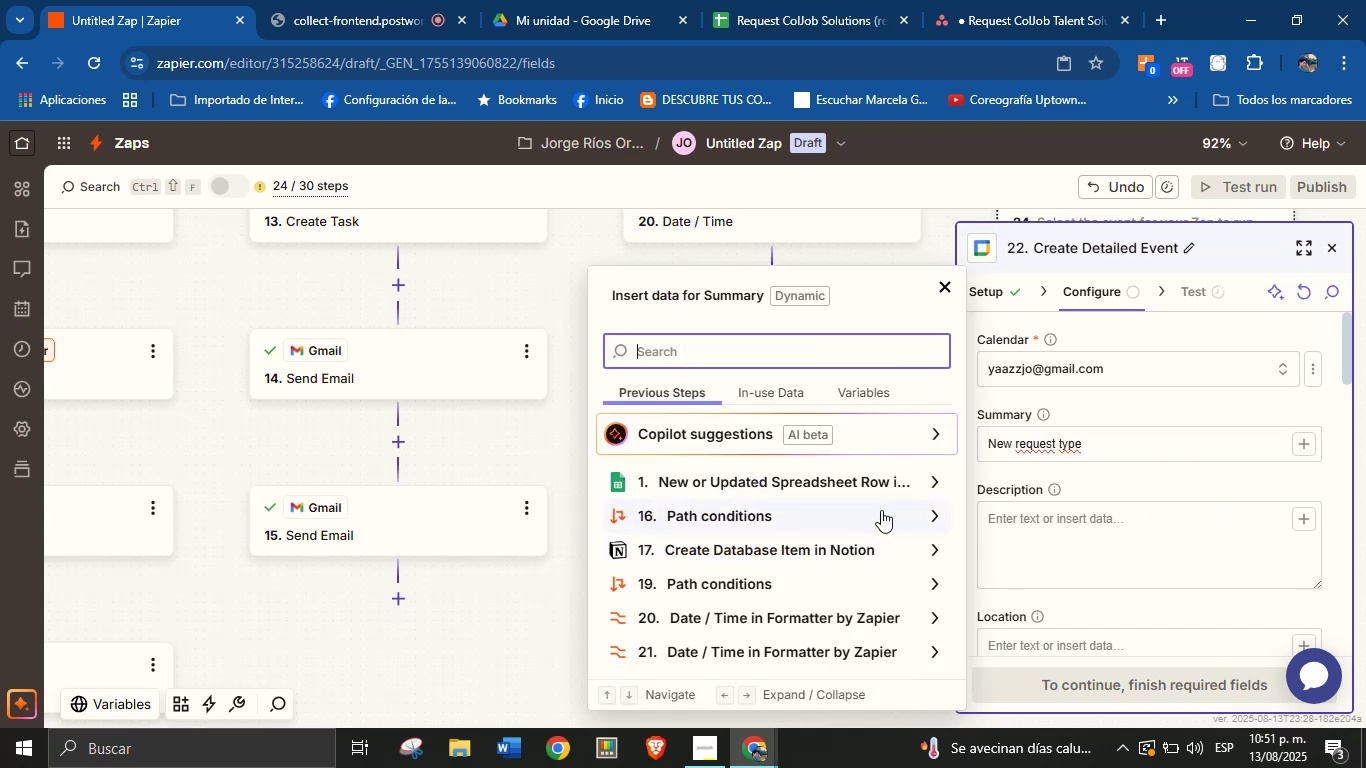 
left_click([931, 537])
 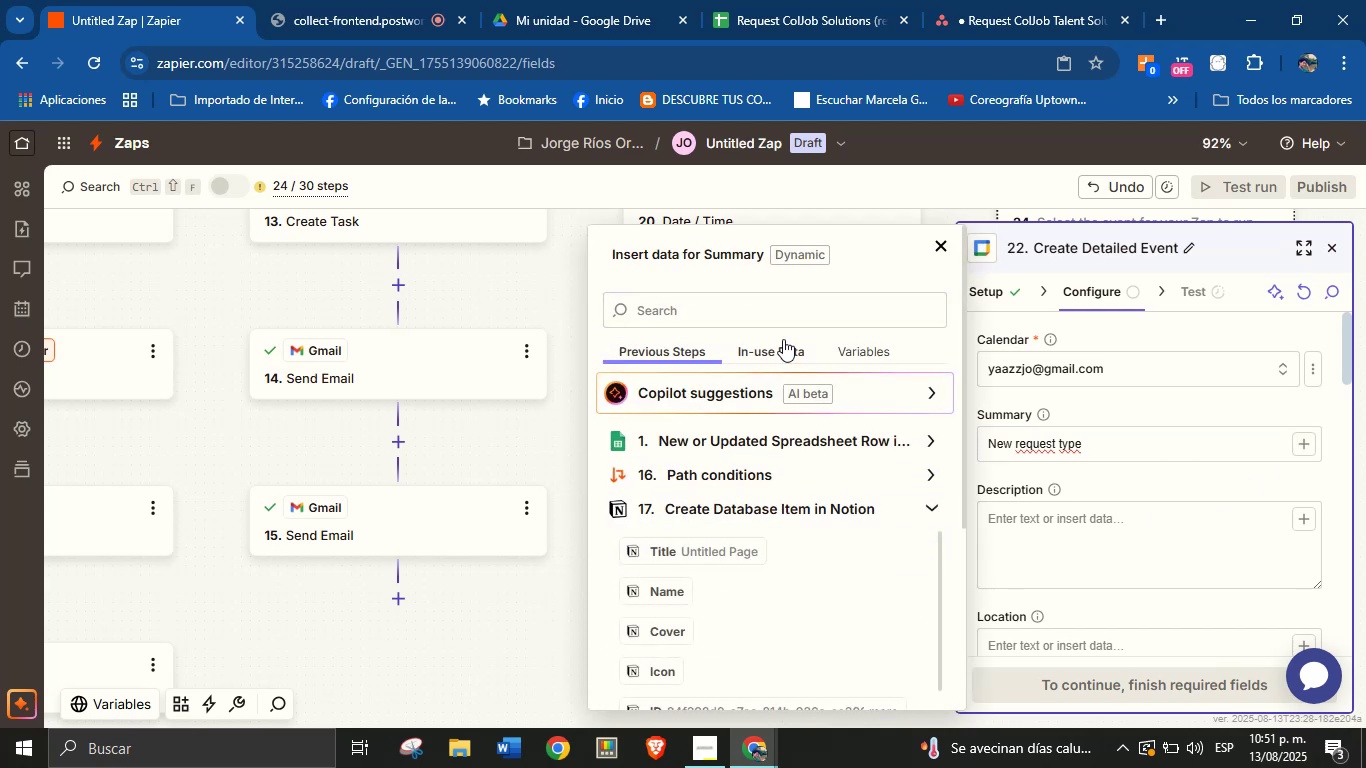 
left_click([788, 313])
 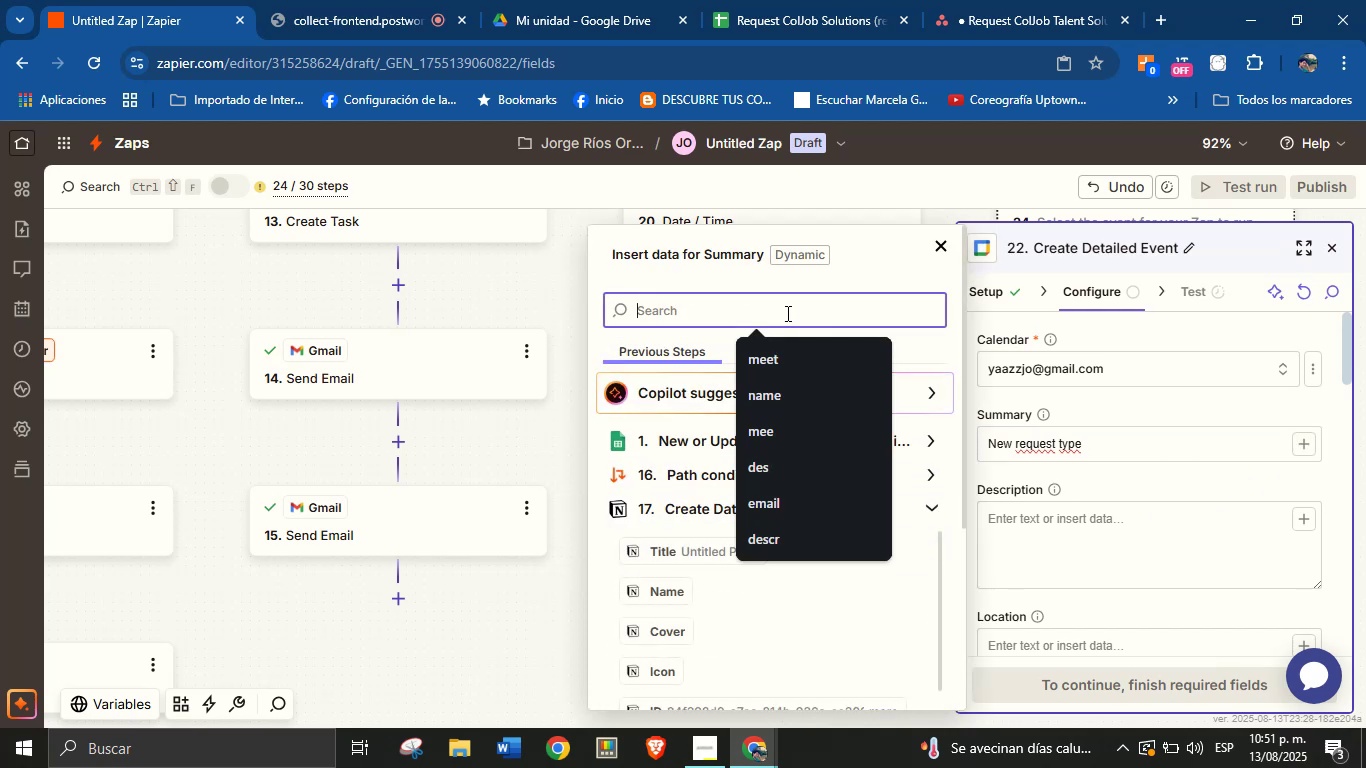 
type(typ)
 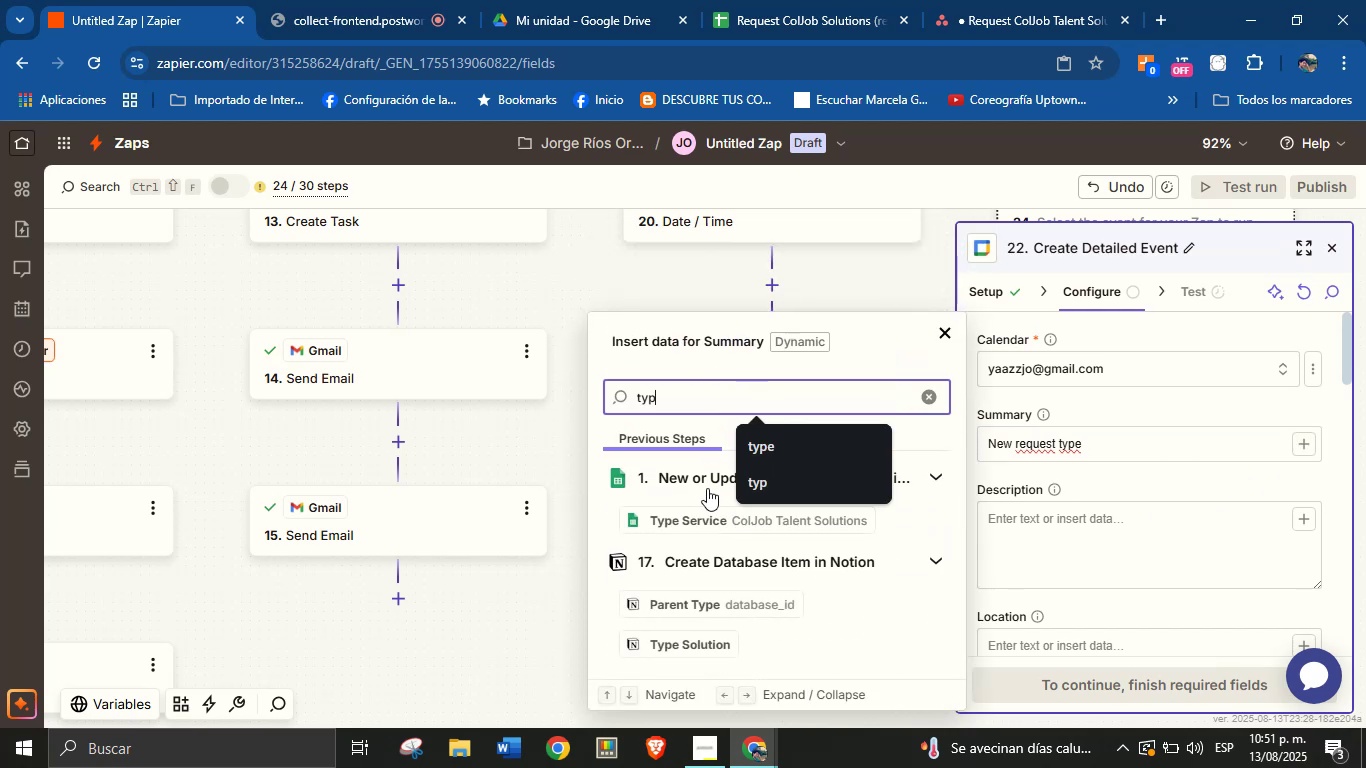 
left_click([712, 512])
 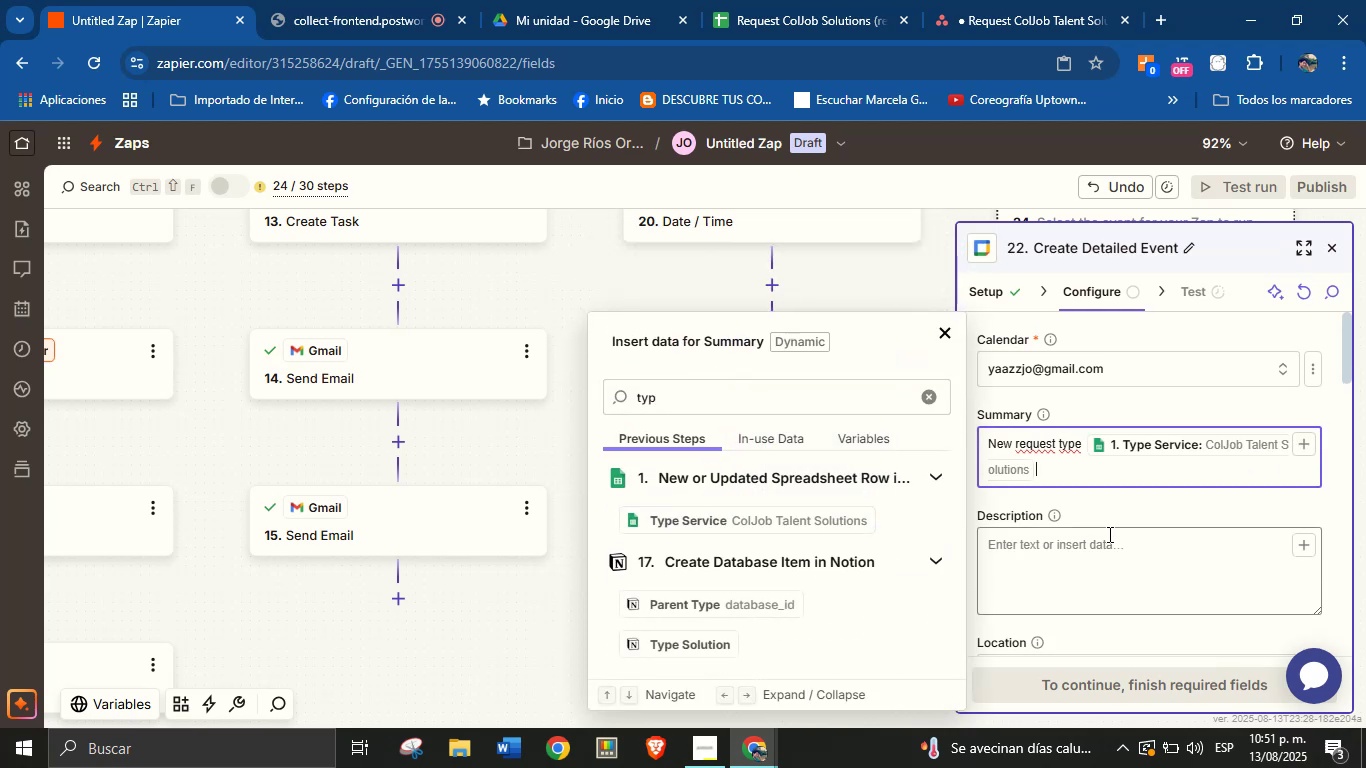 
left_click([1112, 547])
 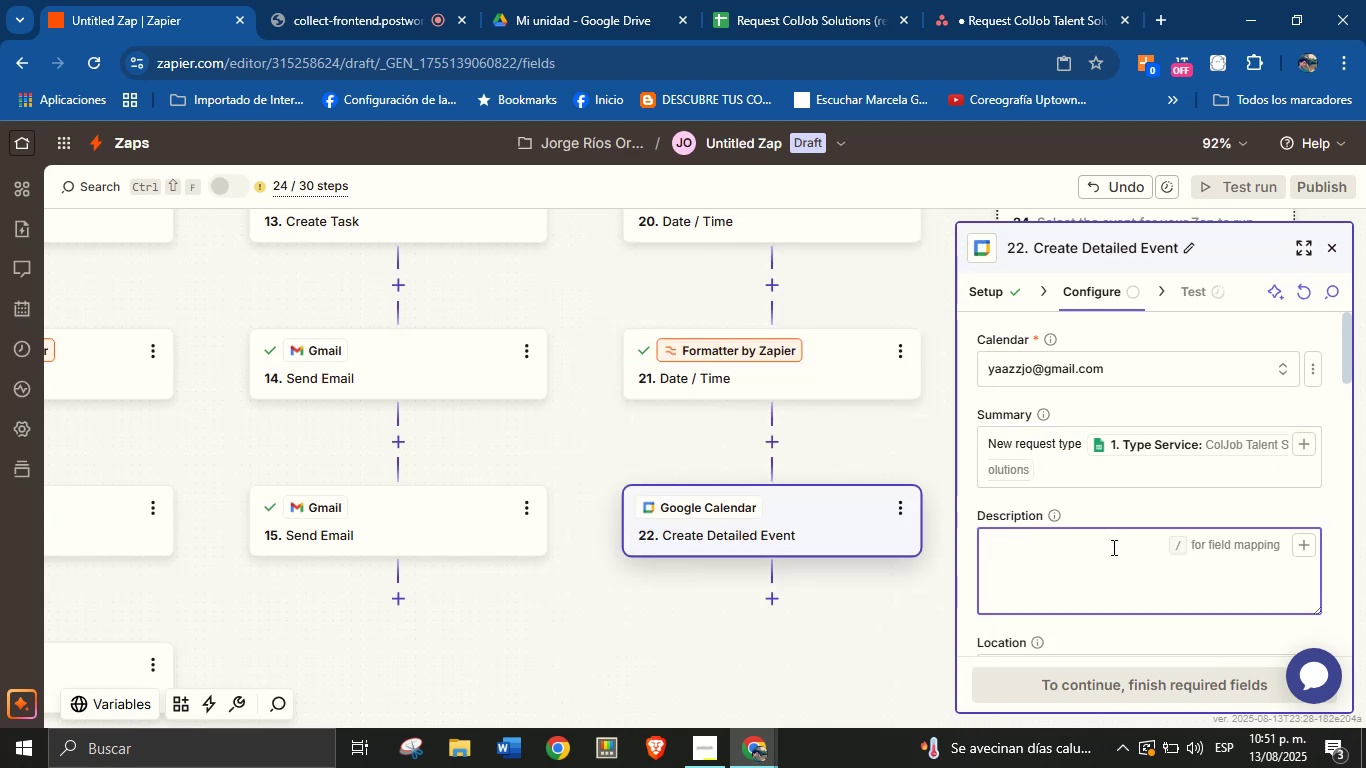 
type(new request )
 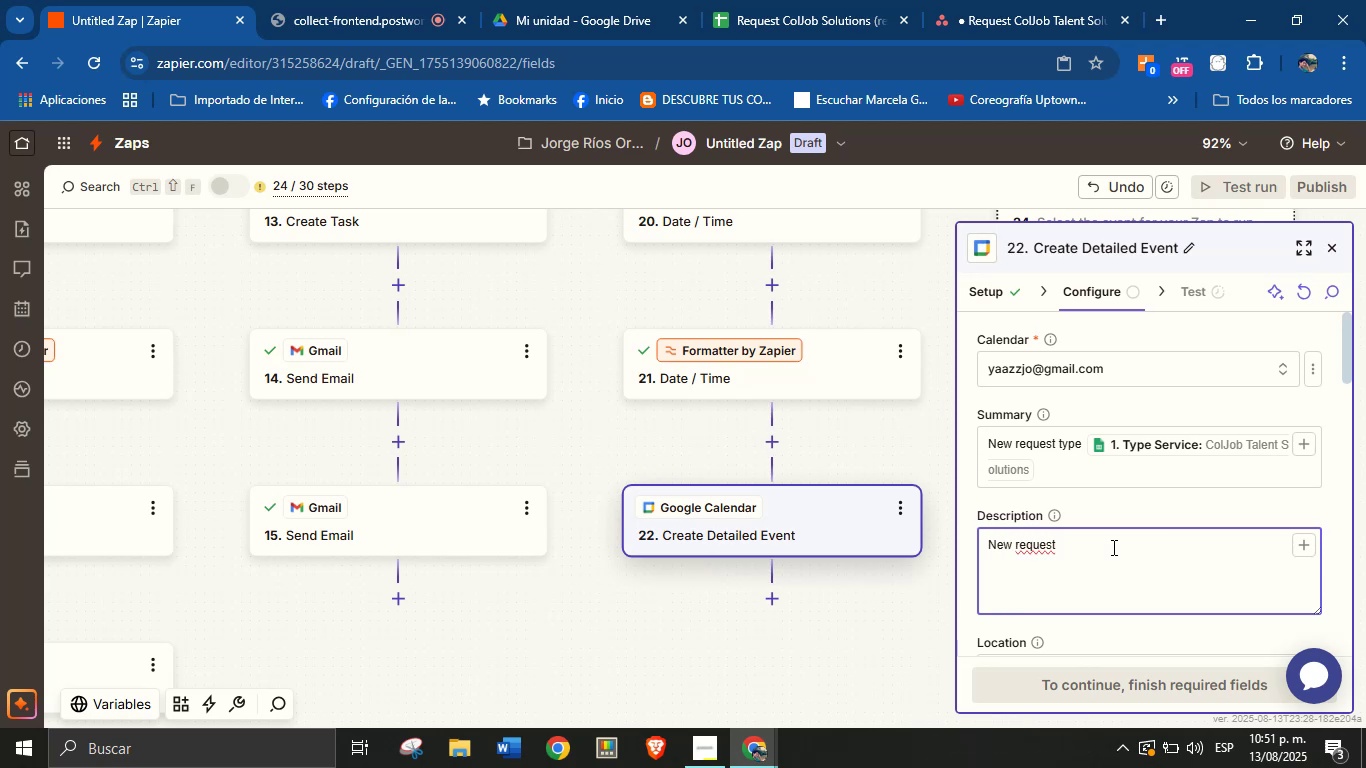 
type(type )
 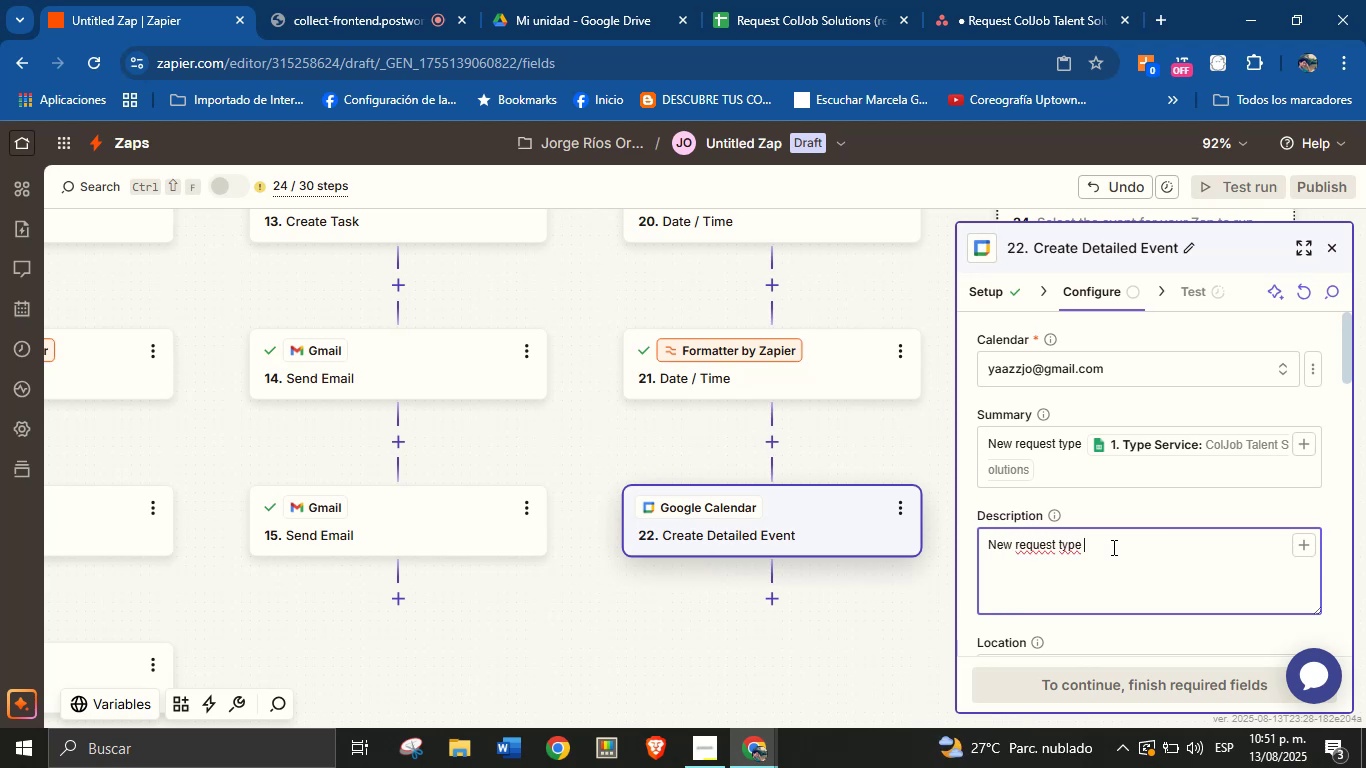 
left_click([1299, 536])
 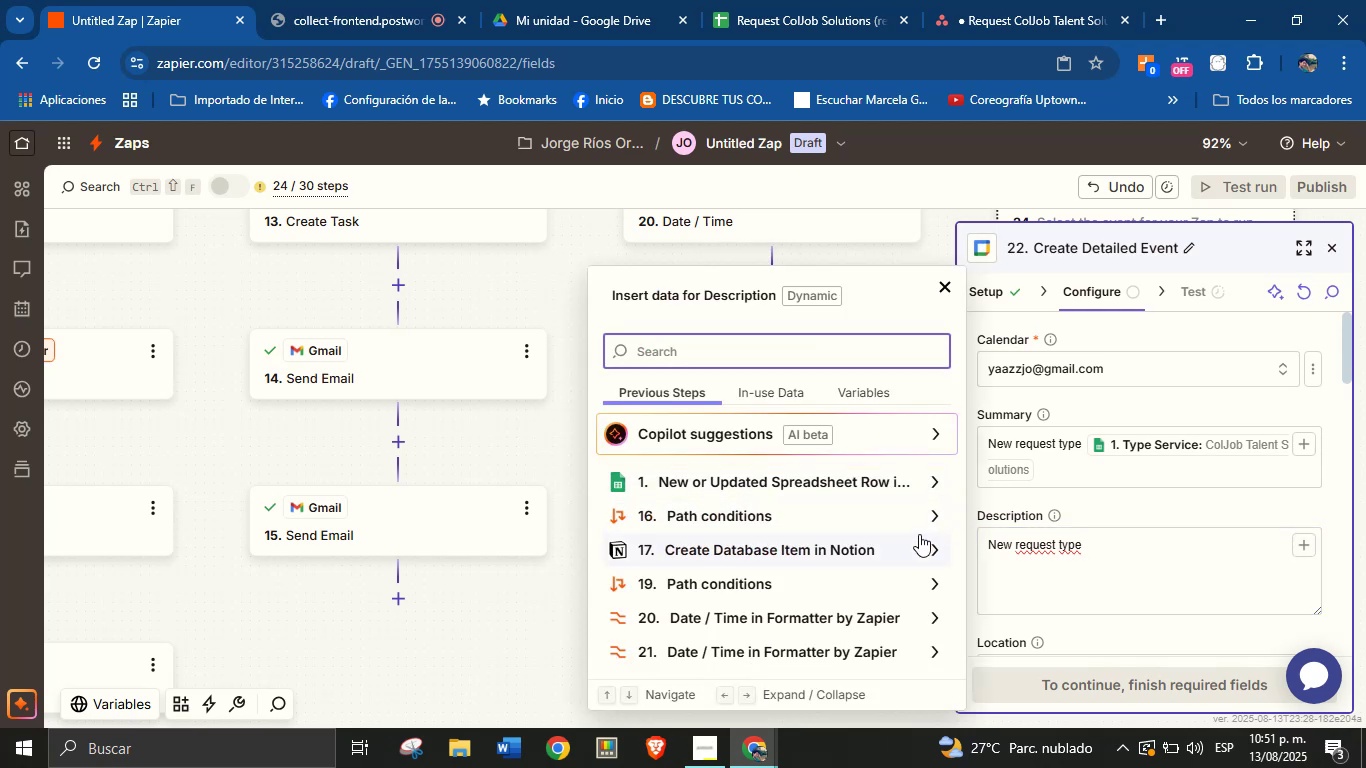 
left_click([924, 549])
 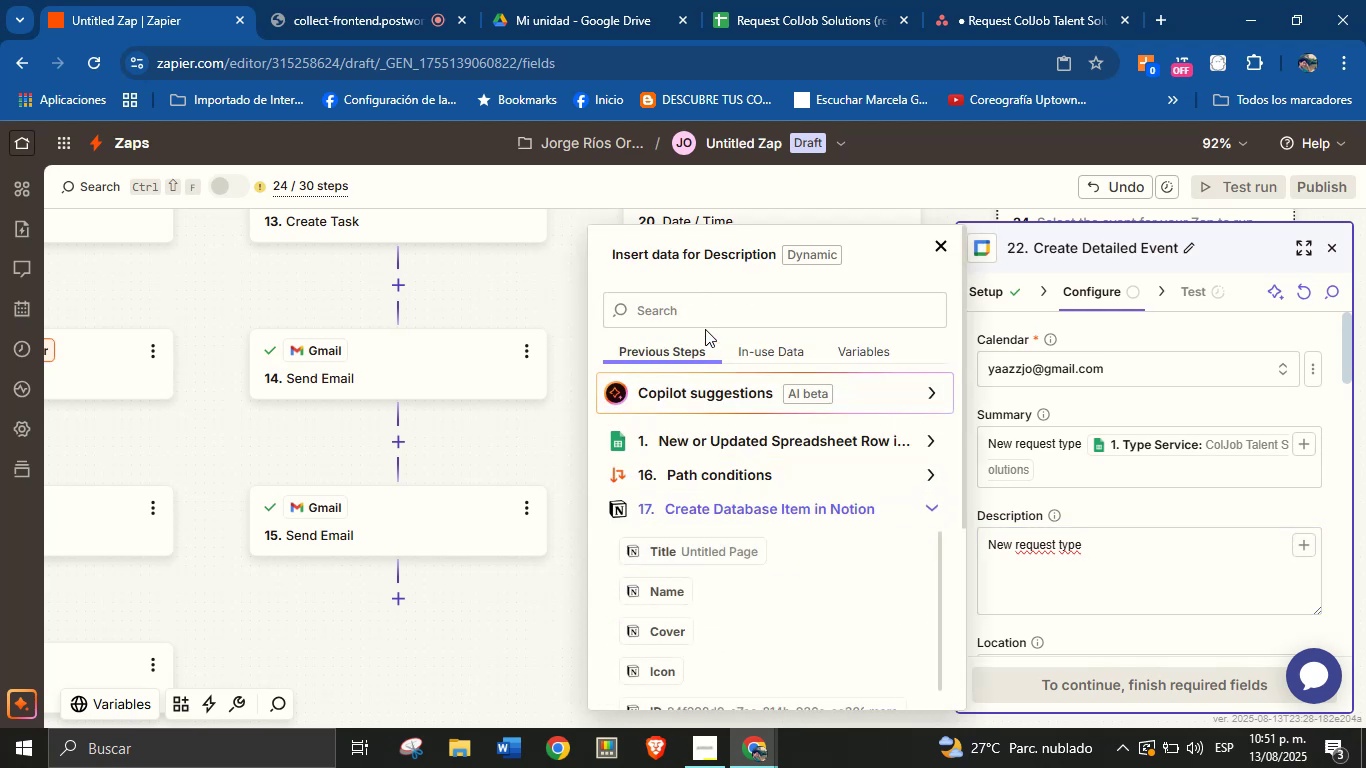 
left_click([704, 317])
 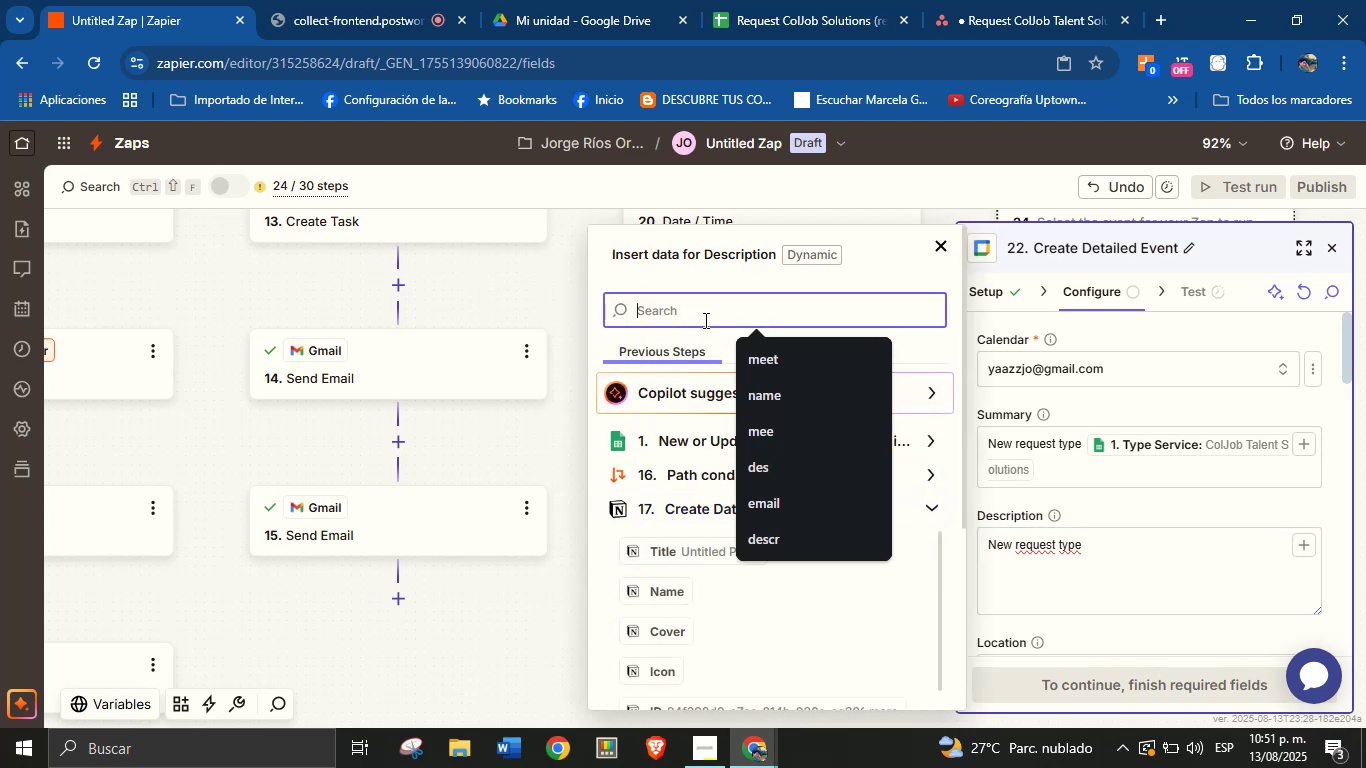 
type(type)
 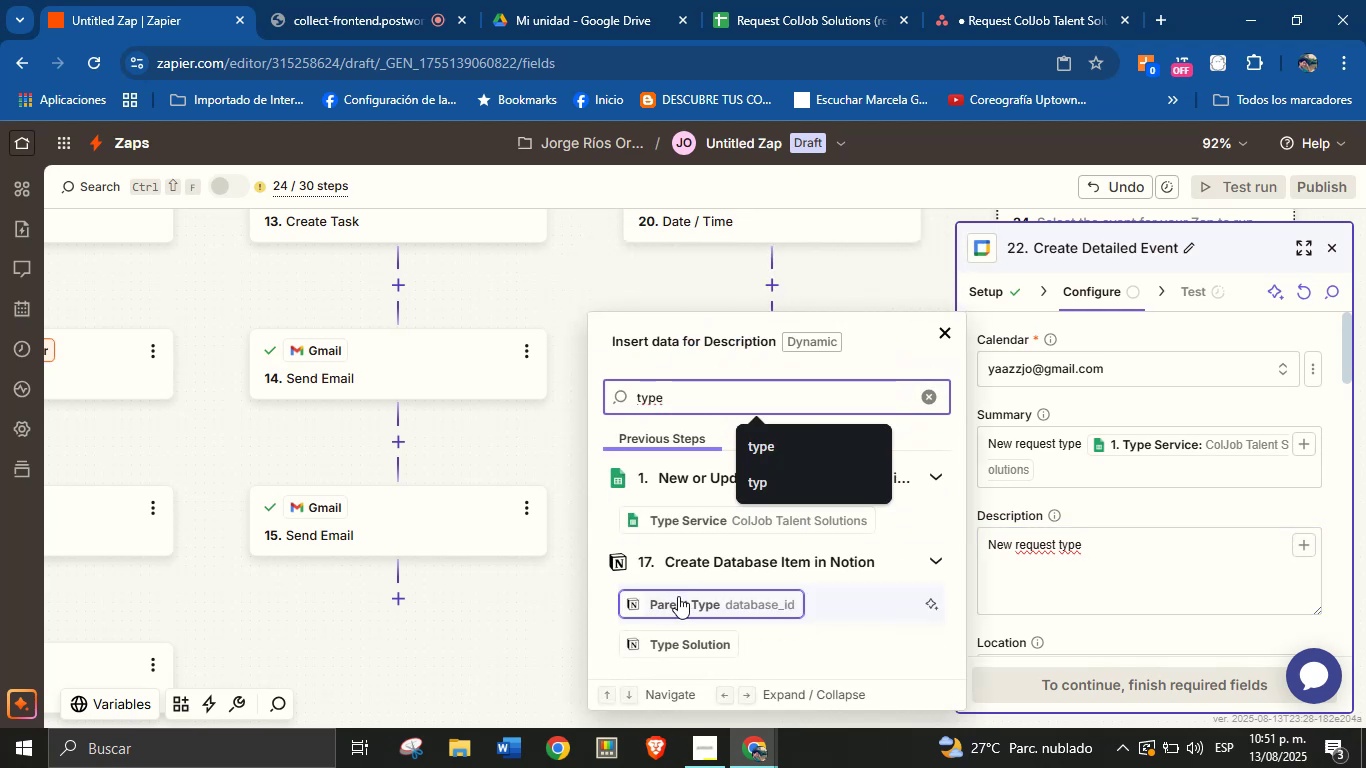 
mouse_move([718, 613])
 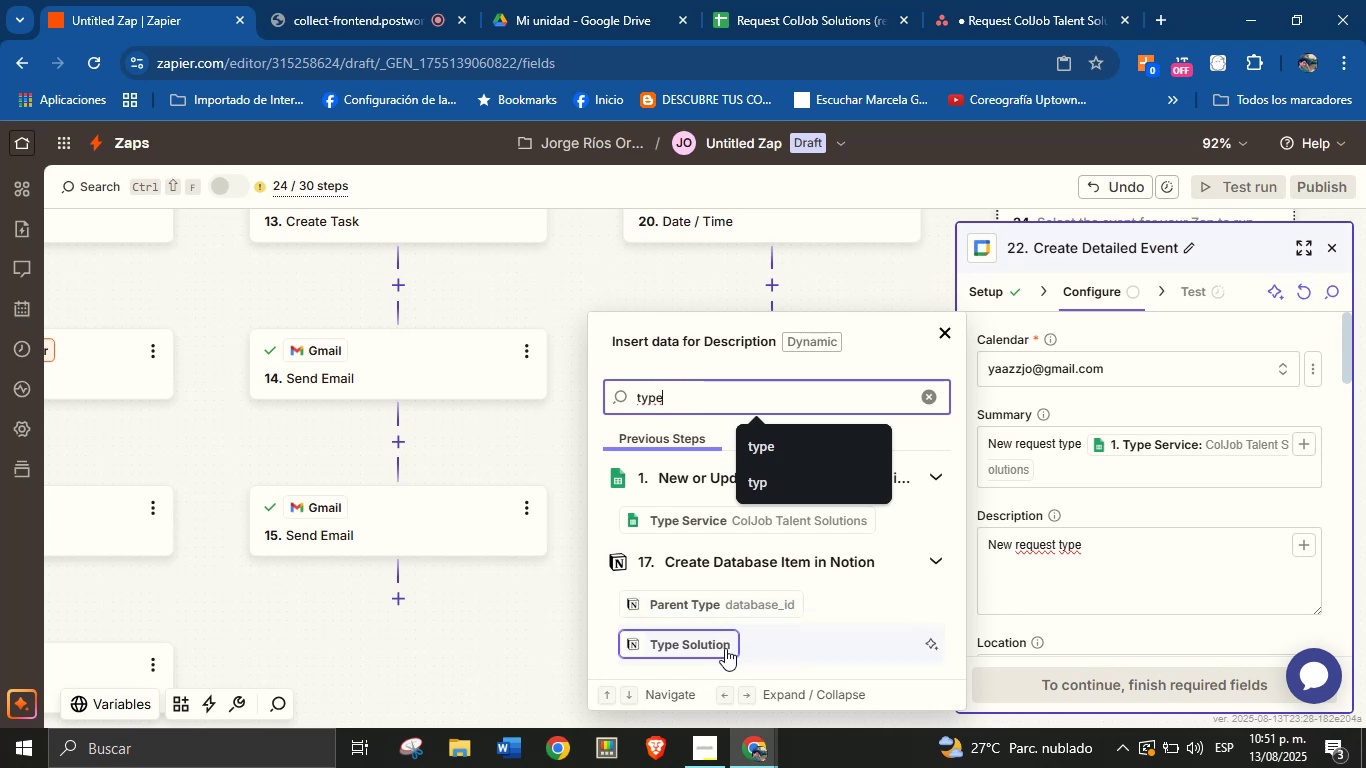 
scroll: coordinate [751, 591], scroll_direction: down, amount: 4.0
 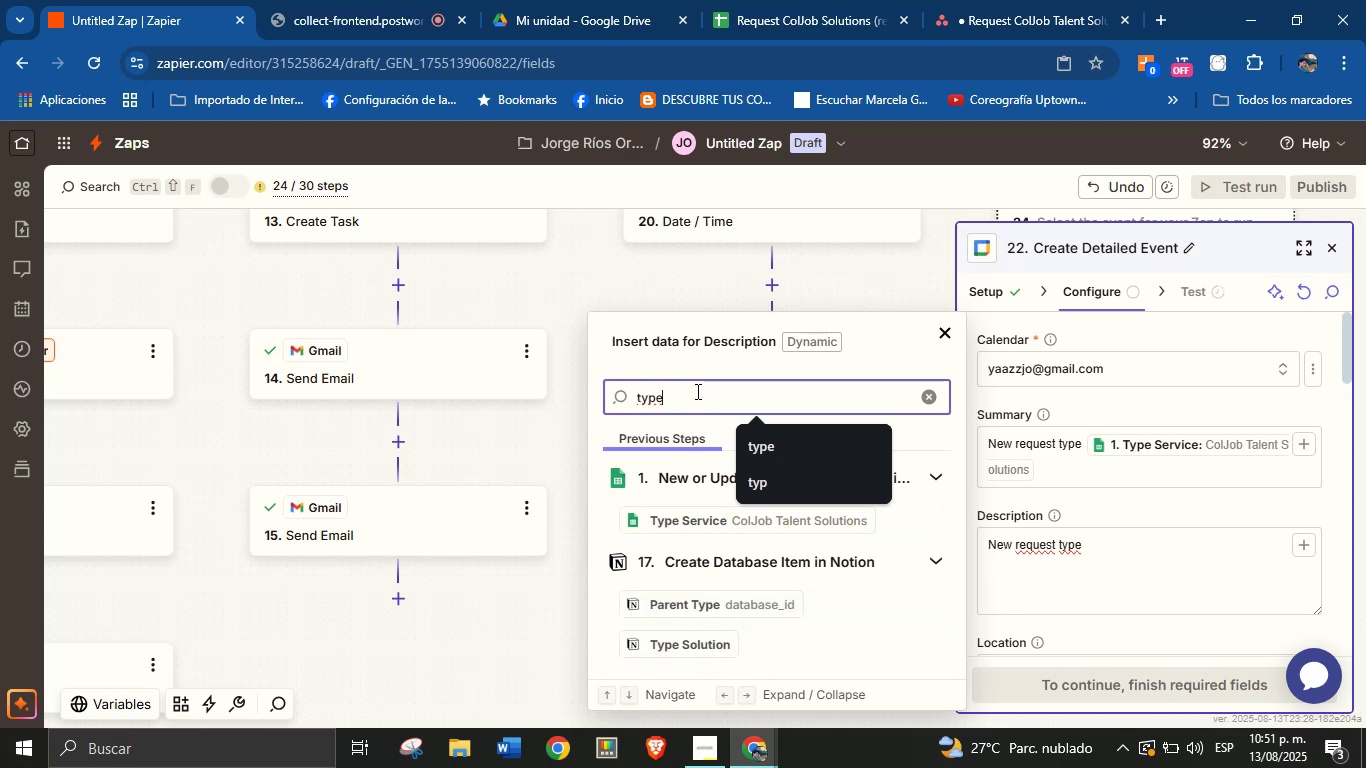 
double_click([696, 391])
 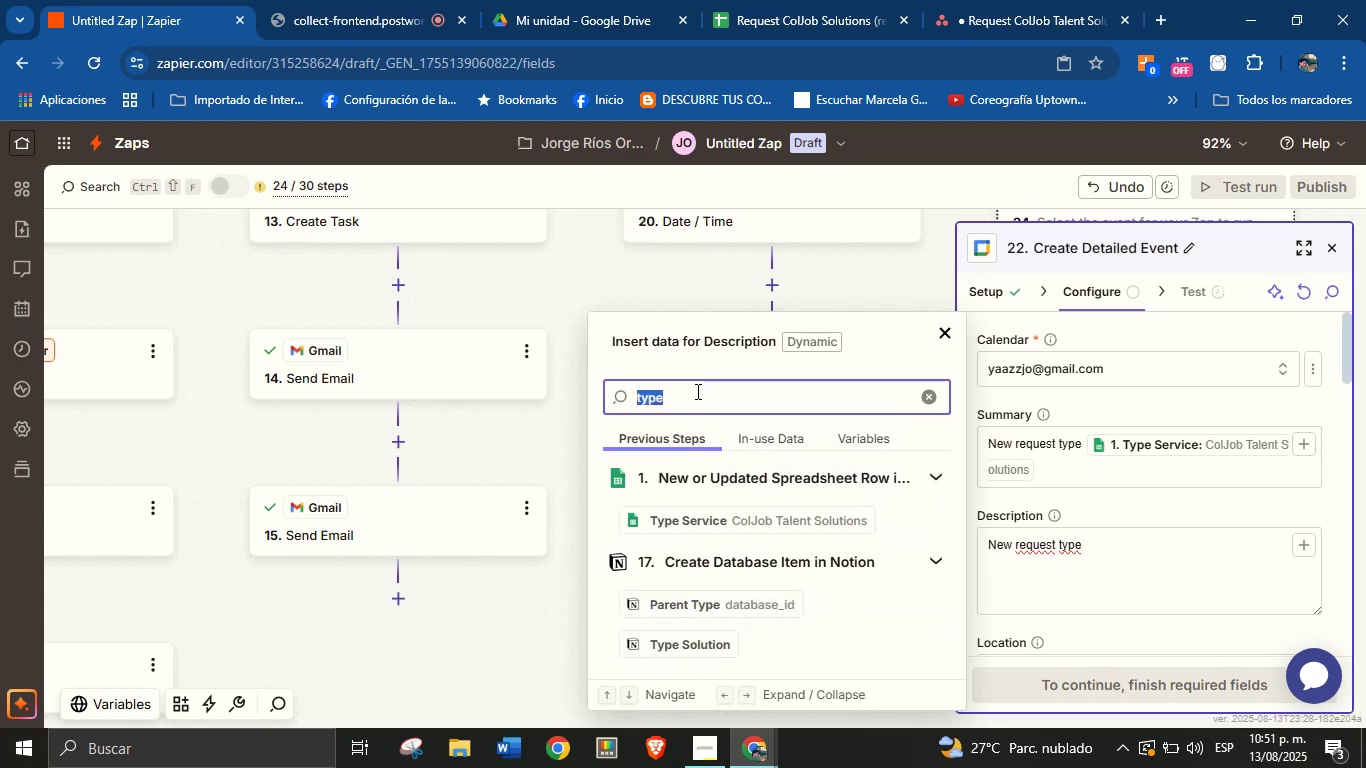 
key(Backspace)
 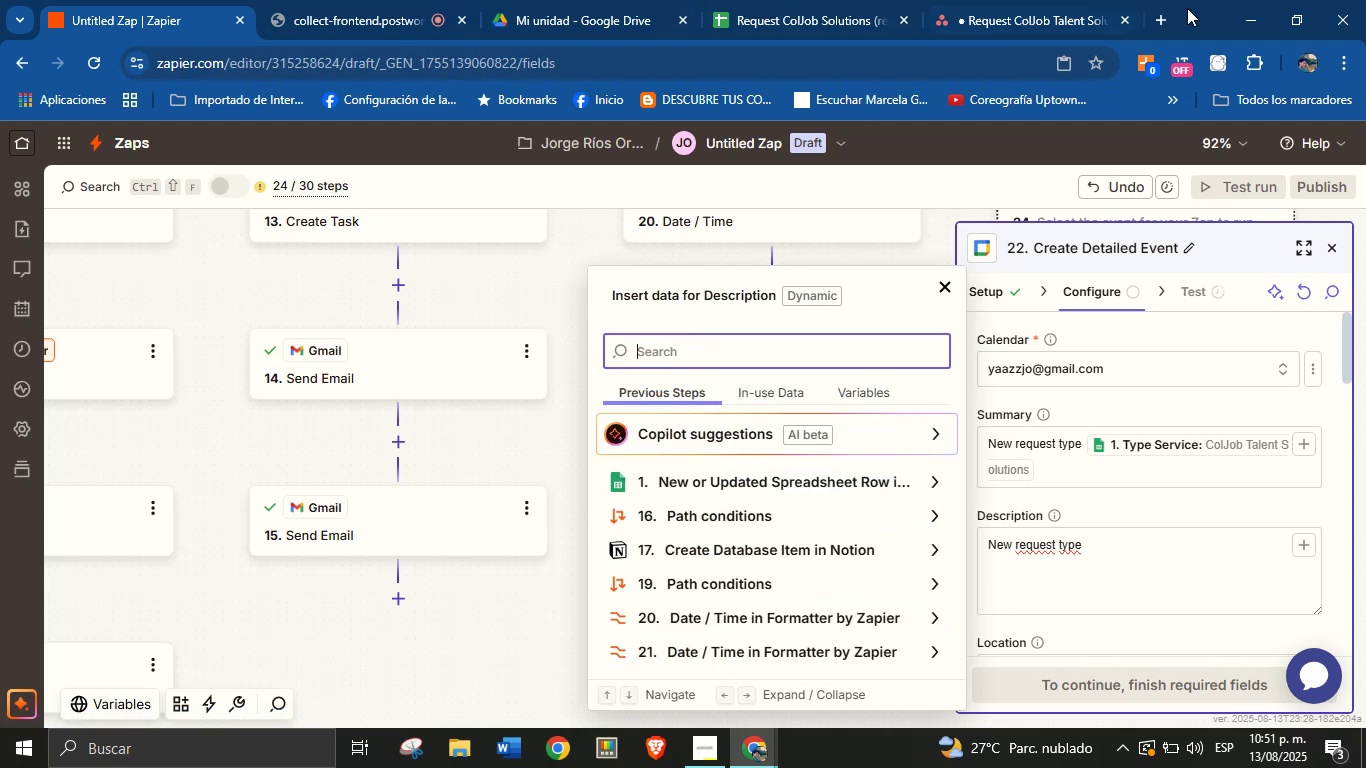 
left_click([1169, 21])
 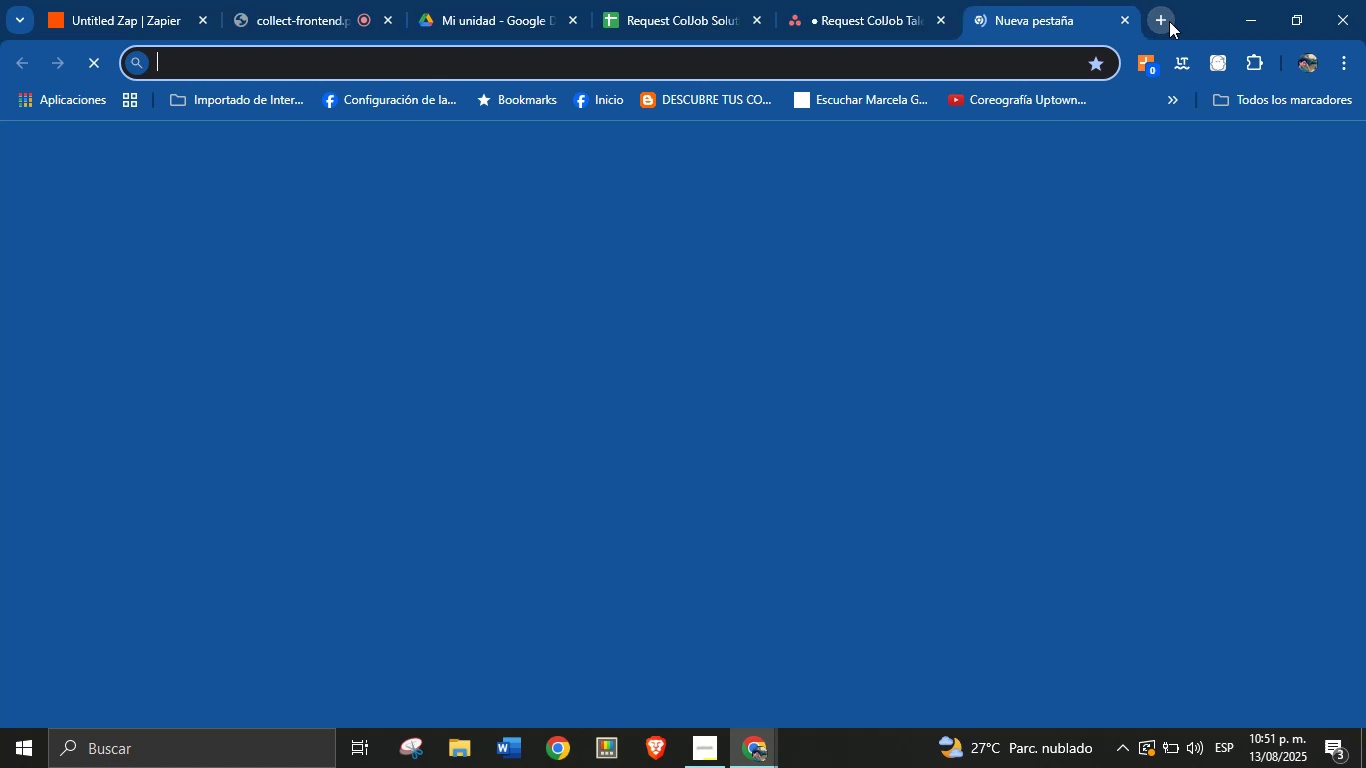 
type(oi)
 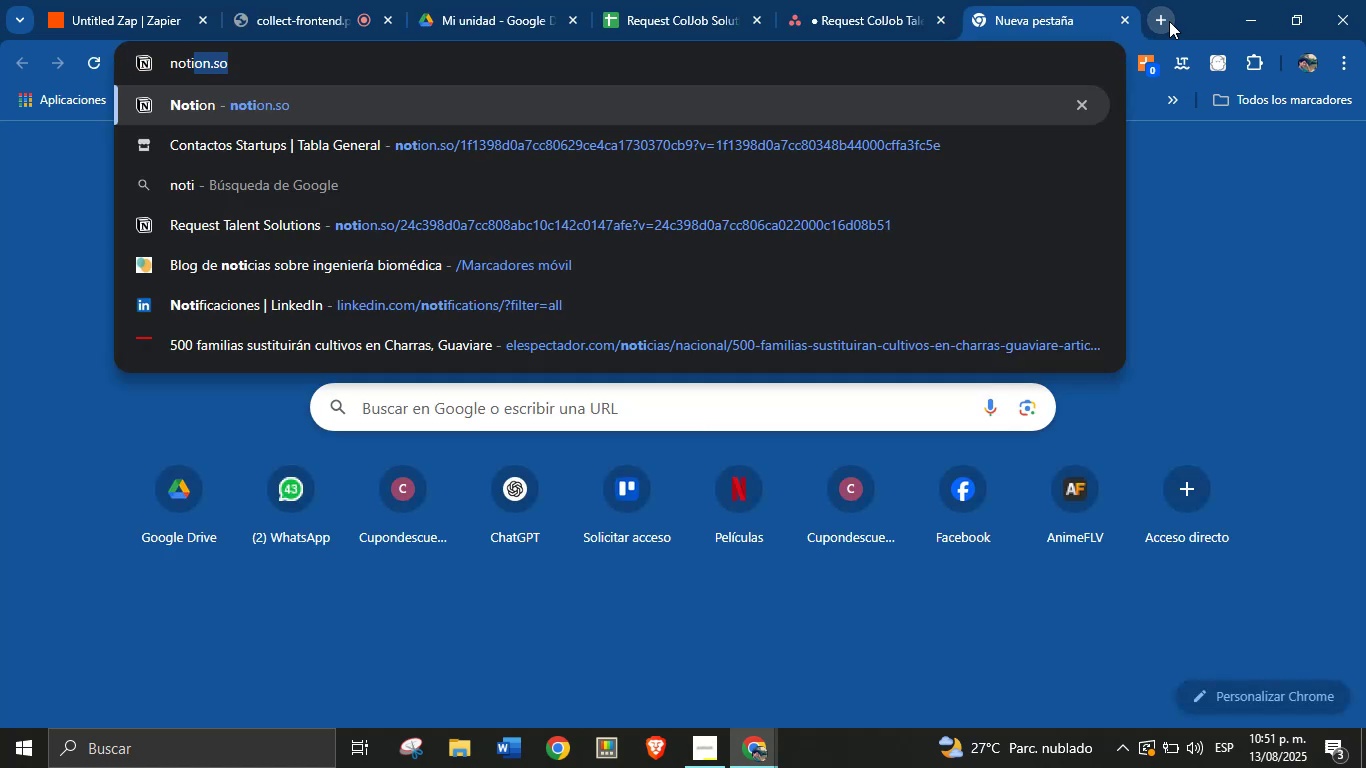 
left_click([879, 117])
 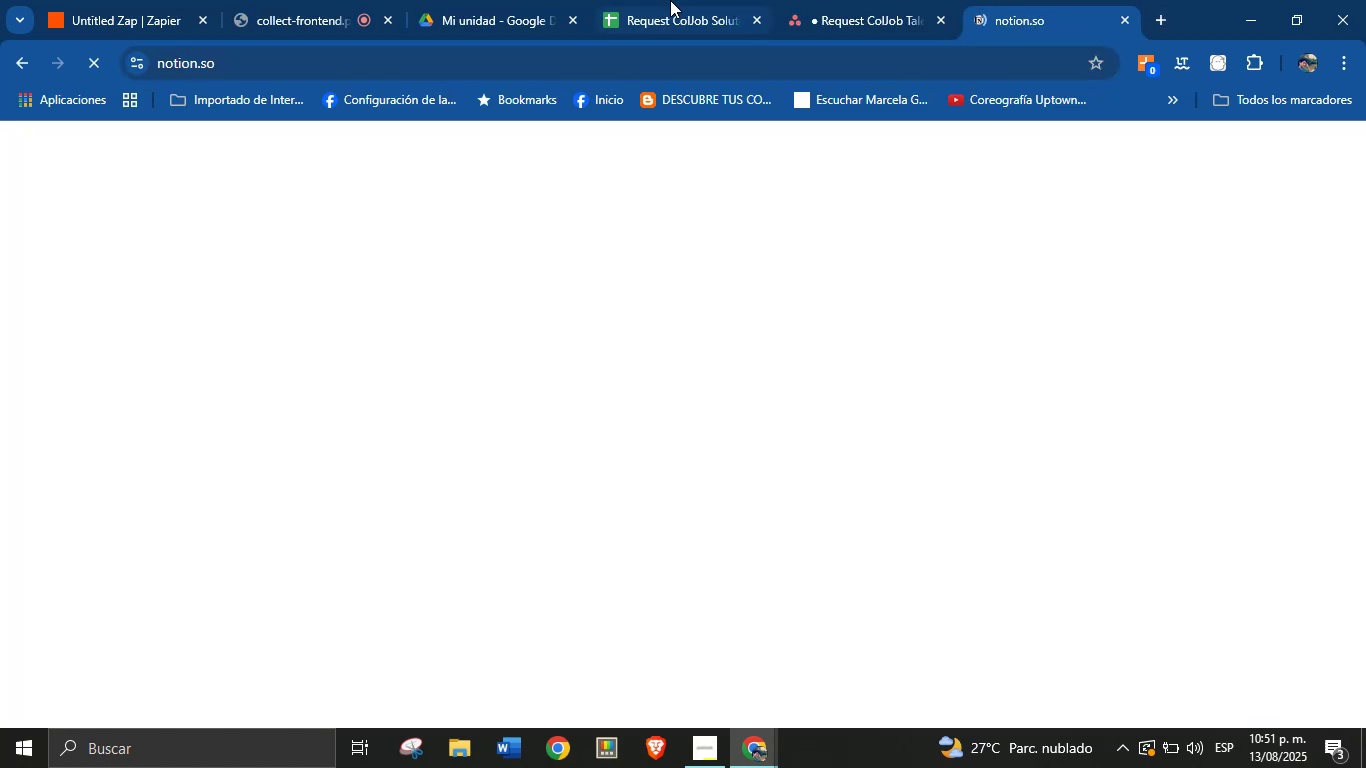 
left_click([654, 0])
 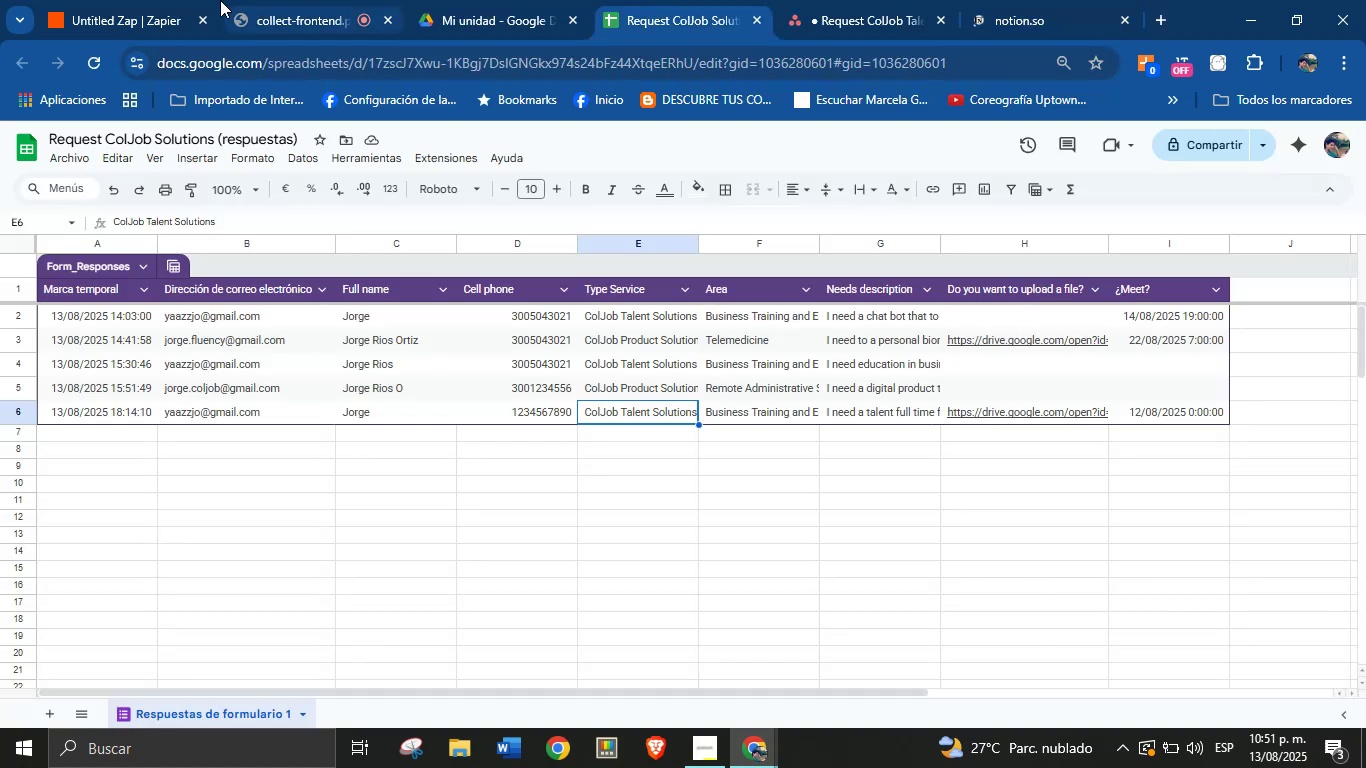 
left_click([158, 0])
 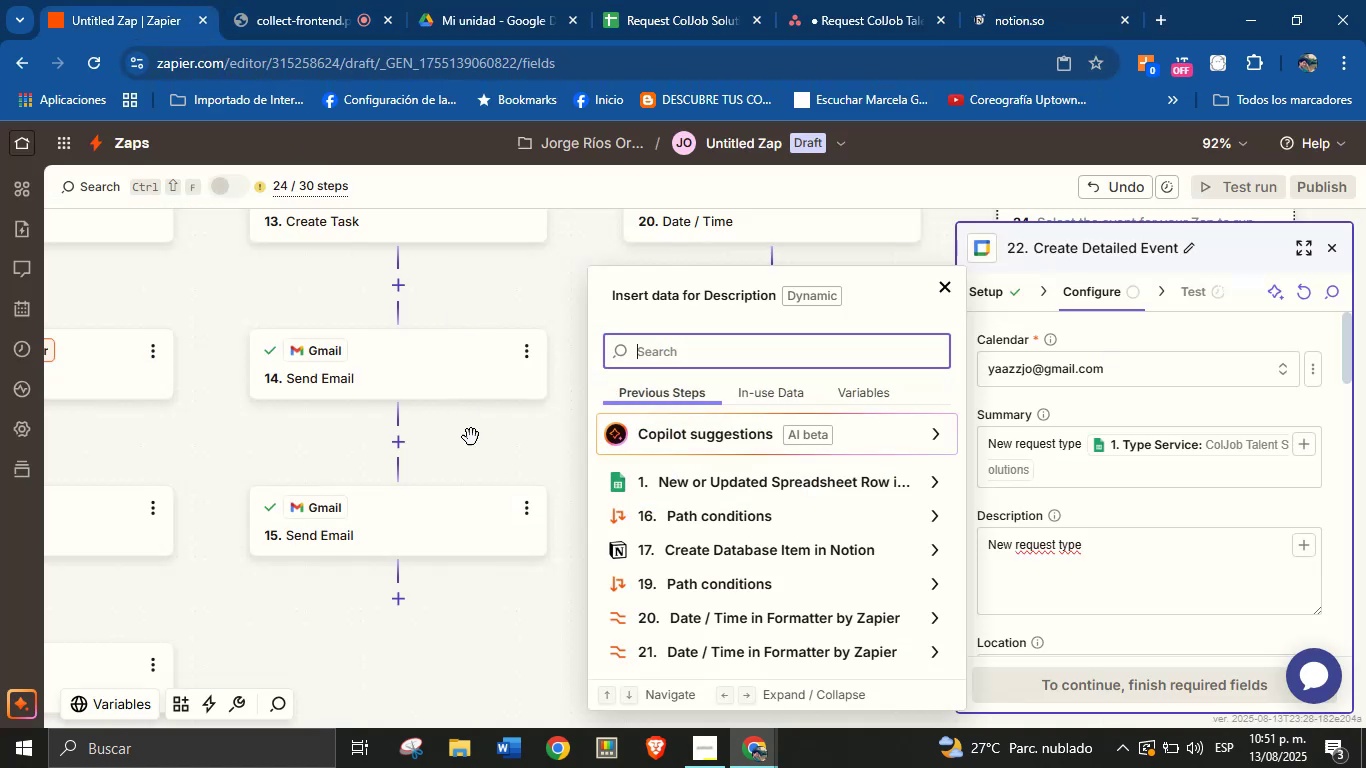 
left_click_drag(start_coordinate=[502, 444], to_coordinate=[520, 531])
 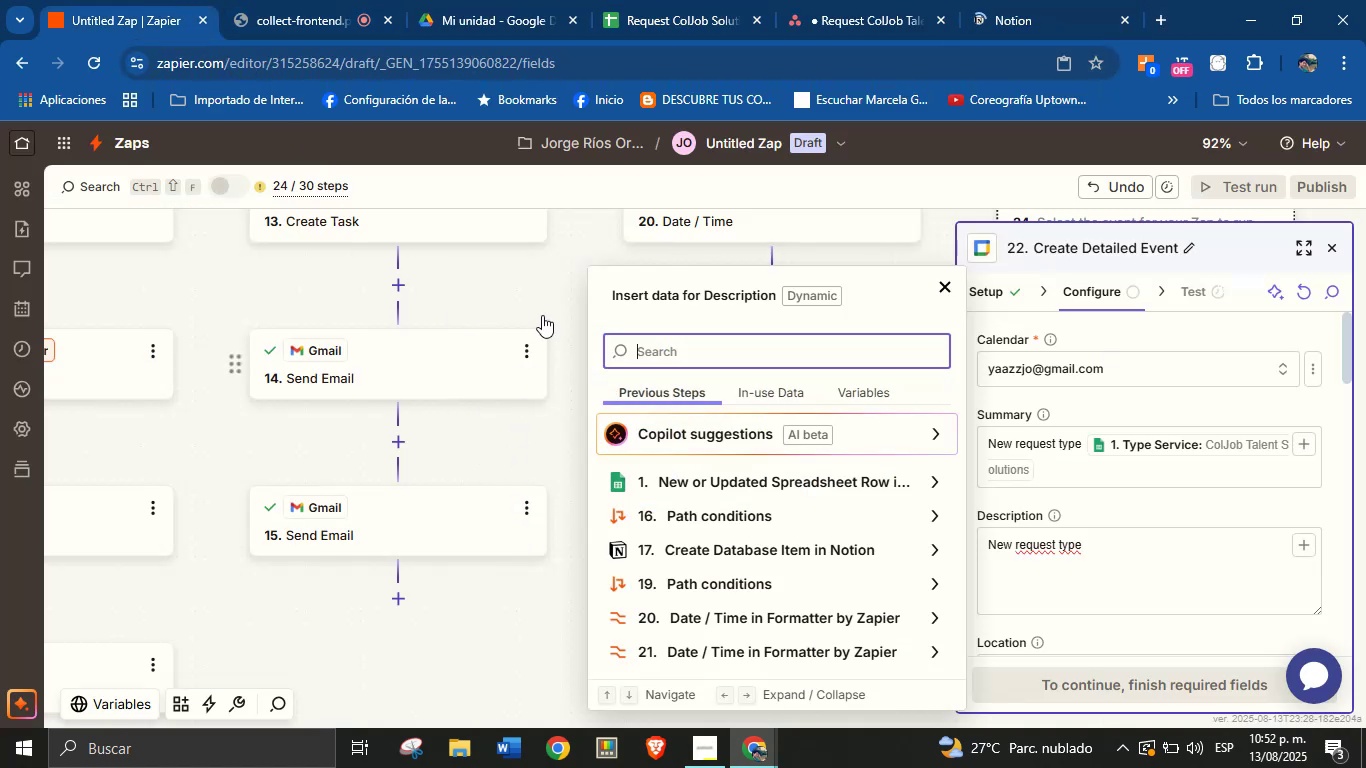 
left_click([553, 299])
 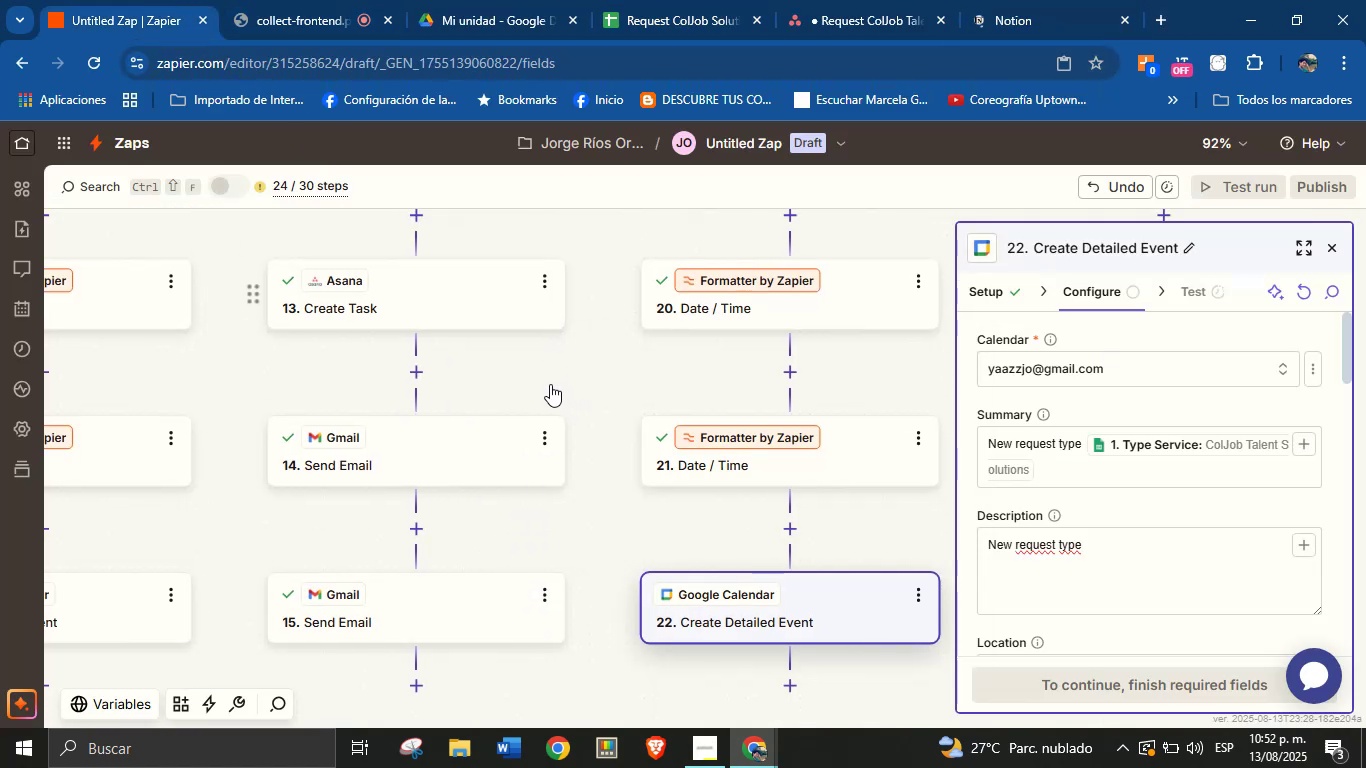 
left_click_drag(start_coordinate=[512, 378], to_coordinate=[596, 496])
 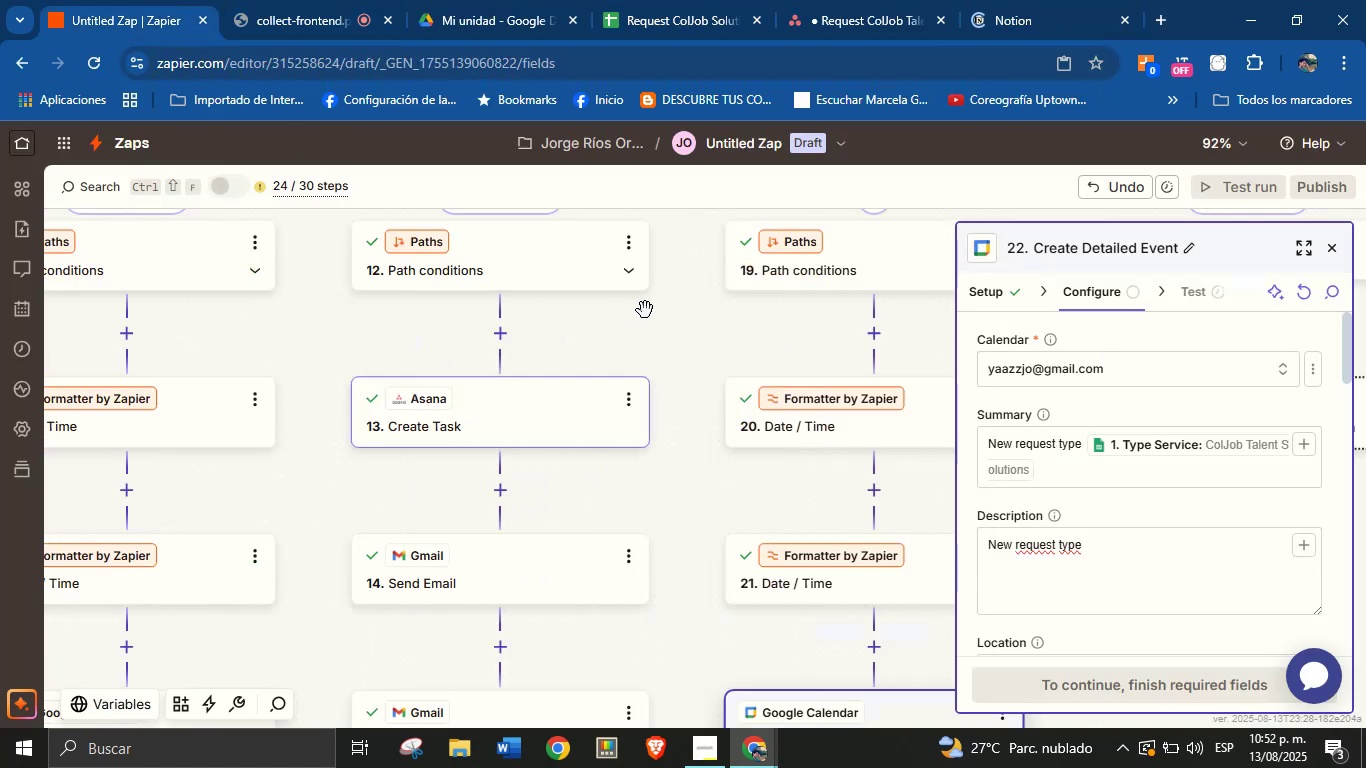 
left_click_drag(start_coordinate=[673, 320], to_coordinate=[662, 618])
 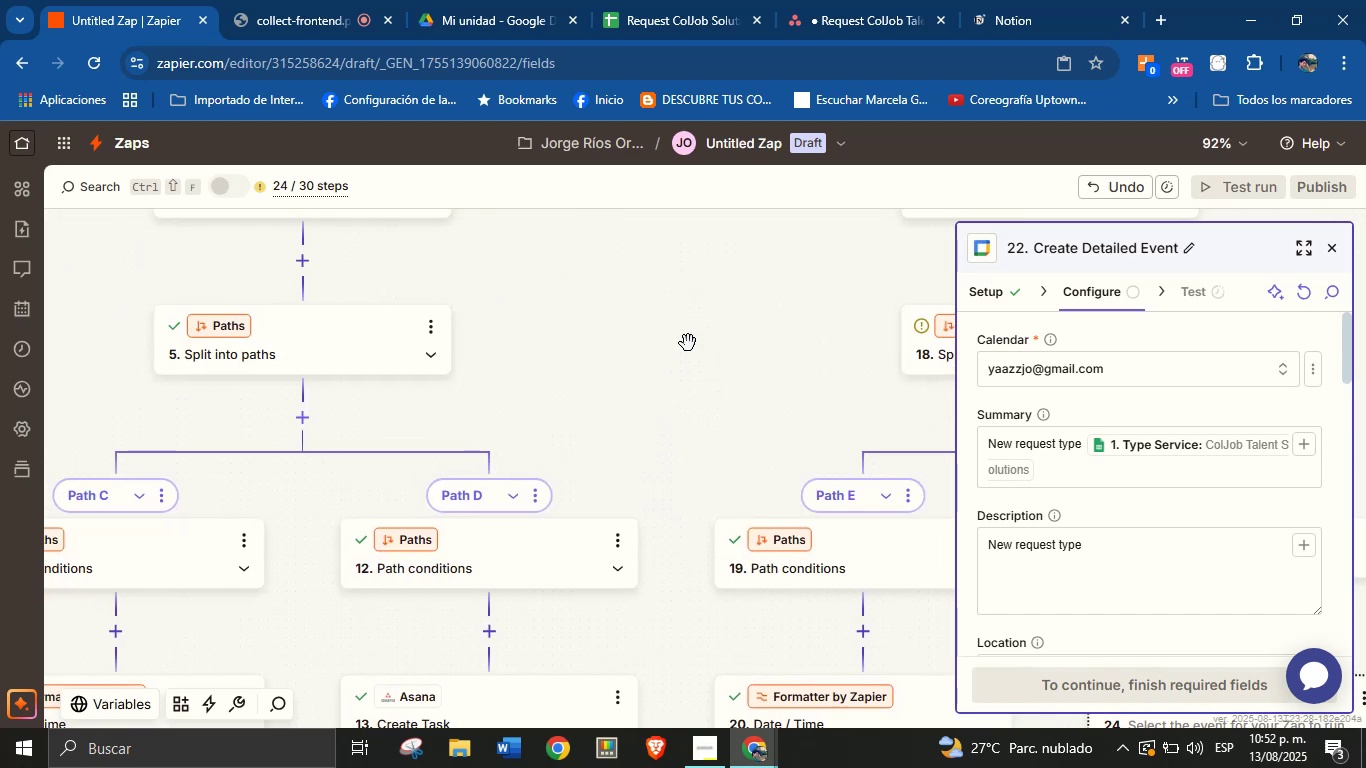 
left_click_drag(start_coordinate=[688, 343], to_coordinate=[682, 575])
 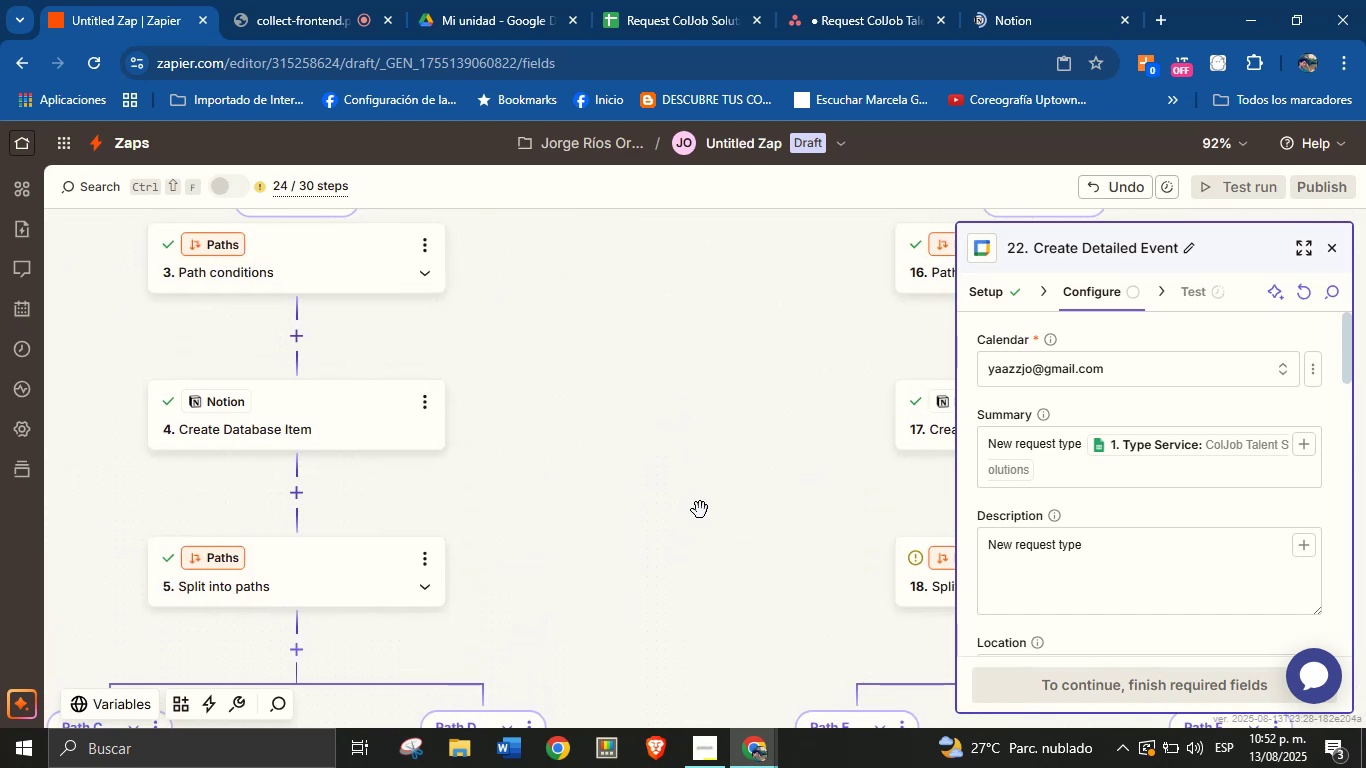 
left_click_drag(start_coordinate=[719, 510], to_coordinate=[599, 311])
 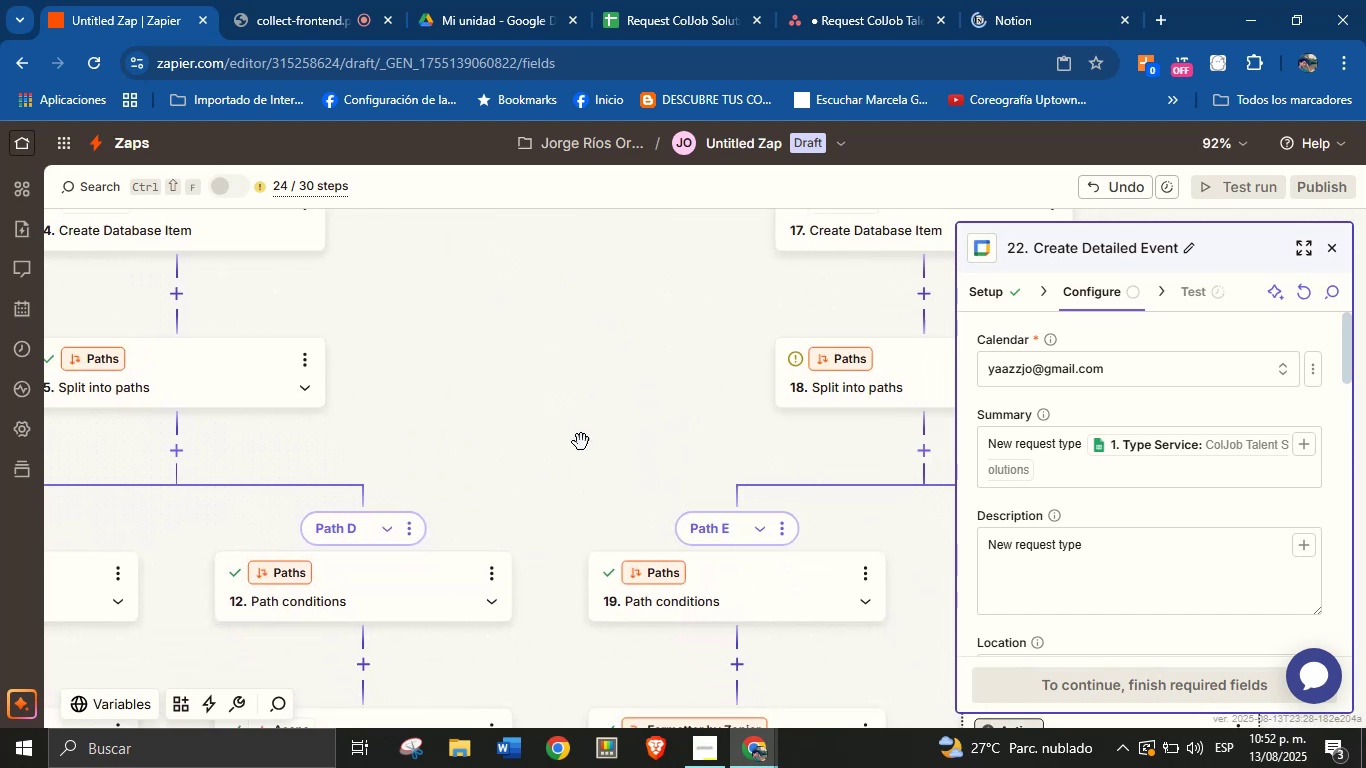 
left_click_drag(start_coordinate=[579, 455], to_coordinate=[474, 282])
 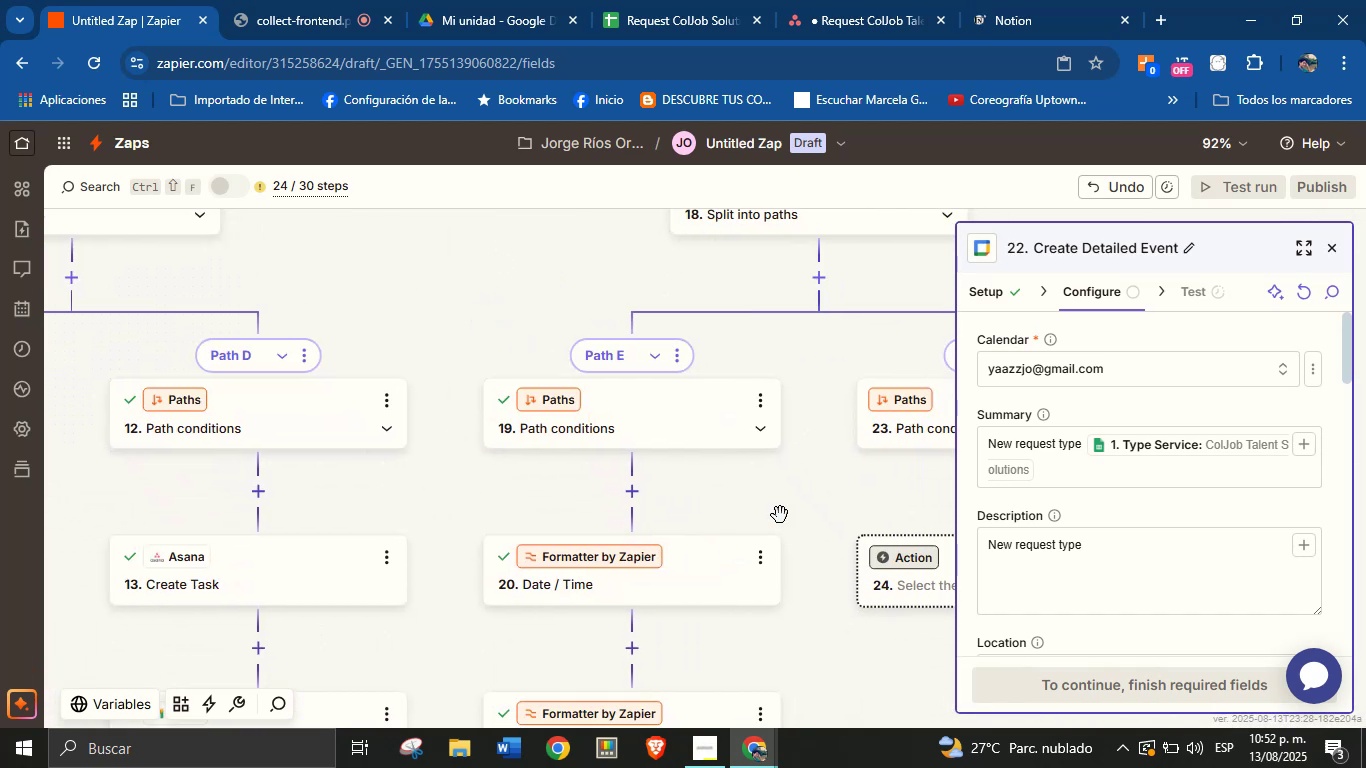 
left_click_drag(start_coordinate=[805, 499], to_coordinate=[627, 347])
 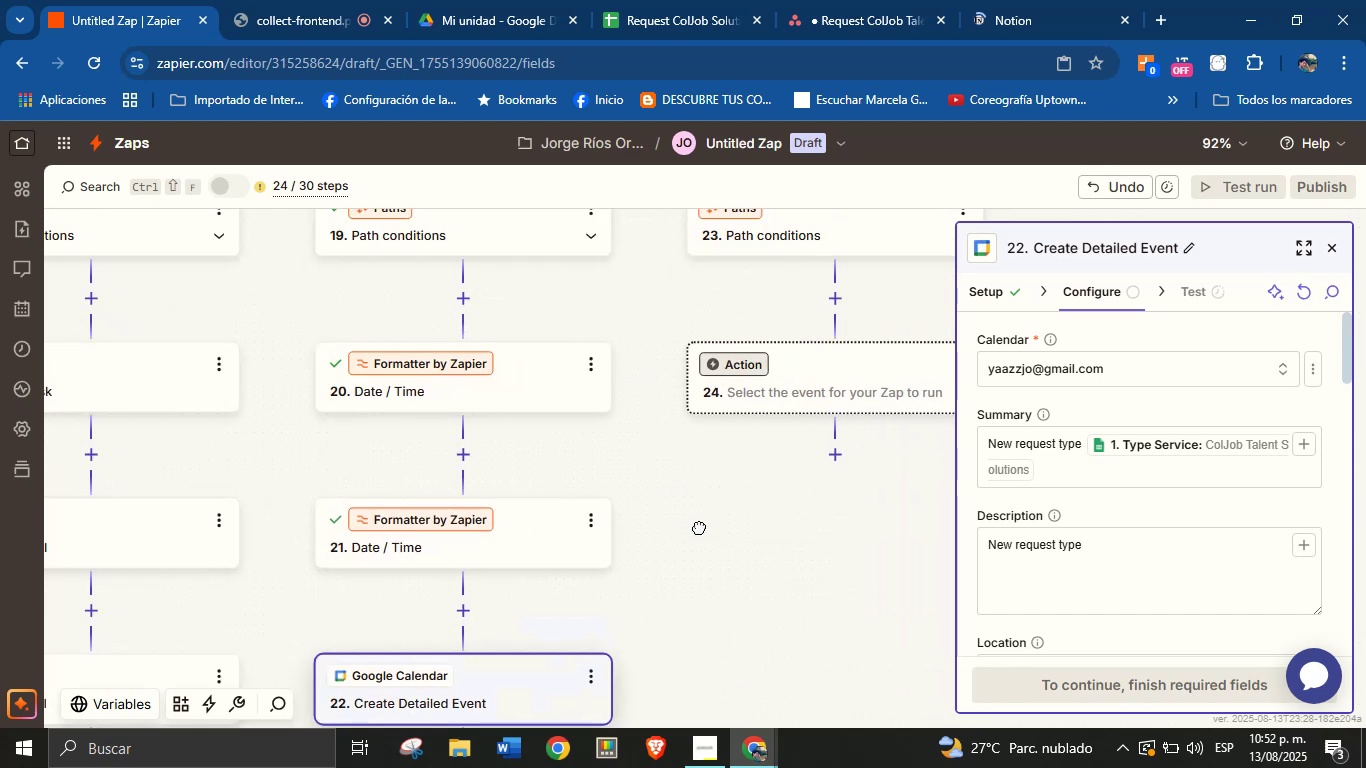 
left_click_drag(start_coordinate=[718, 558], to_coordinate=[686, 536])
 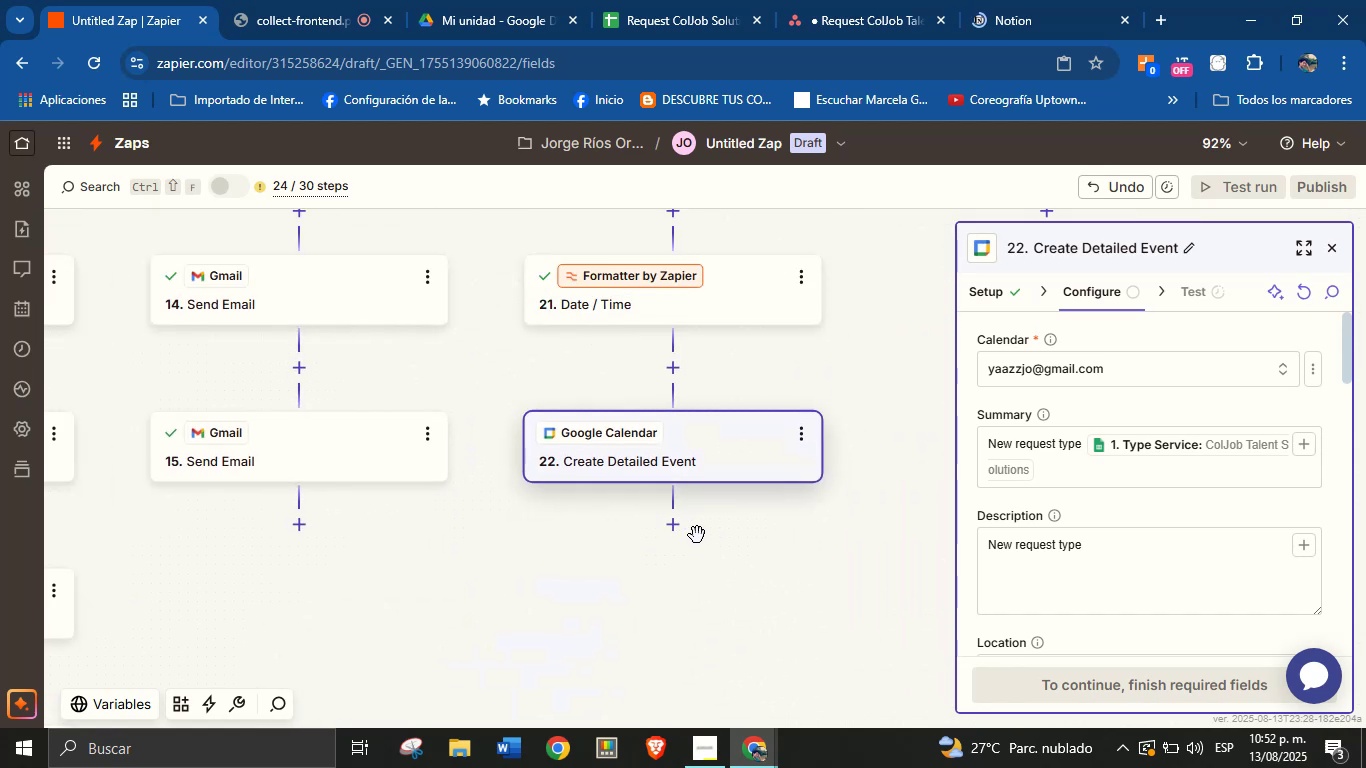 
left_click_drag(start_coordinate=[815, 538], to_coordinate=[533, 651])
 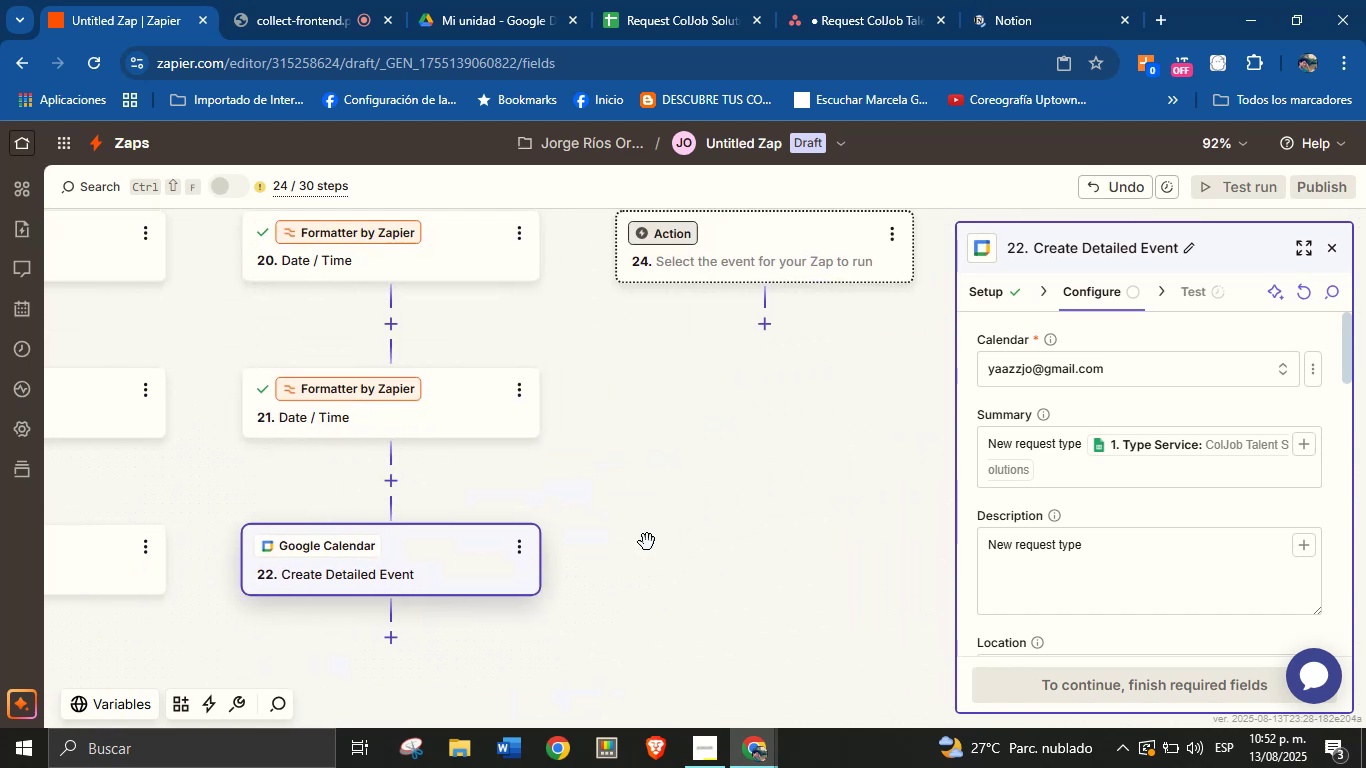 
left_click_drag(start_coordinate=[705, 503], to_coordinate=[574, 600])
 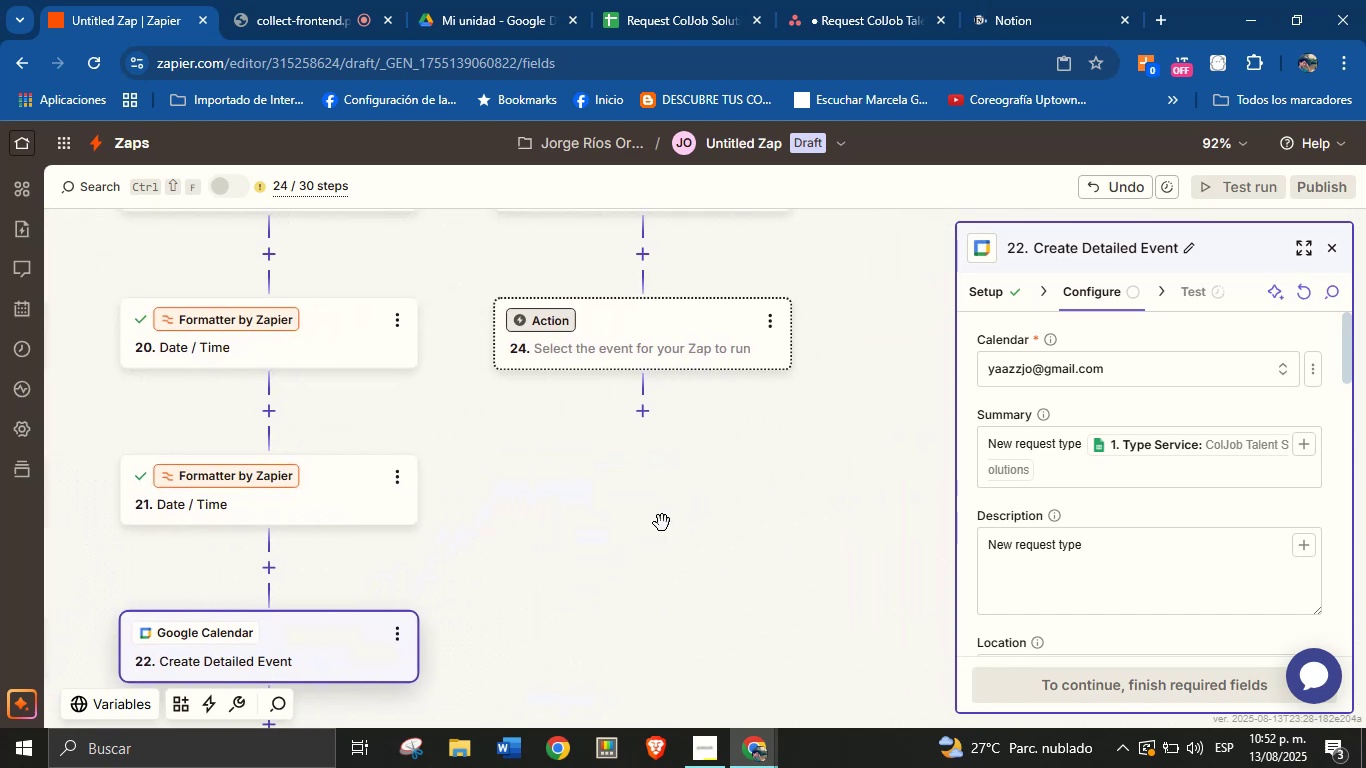 
left_click_drag(start_coordinate=[727, 472], to_coordinate=[726, 553])
 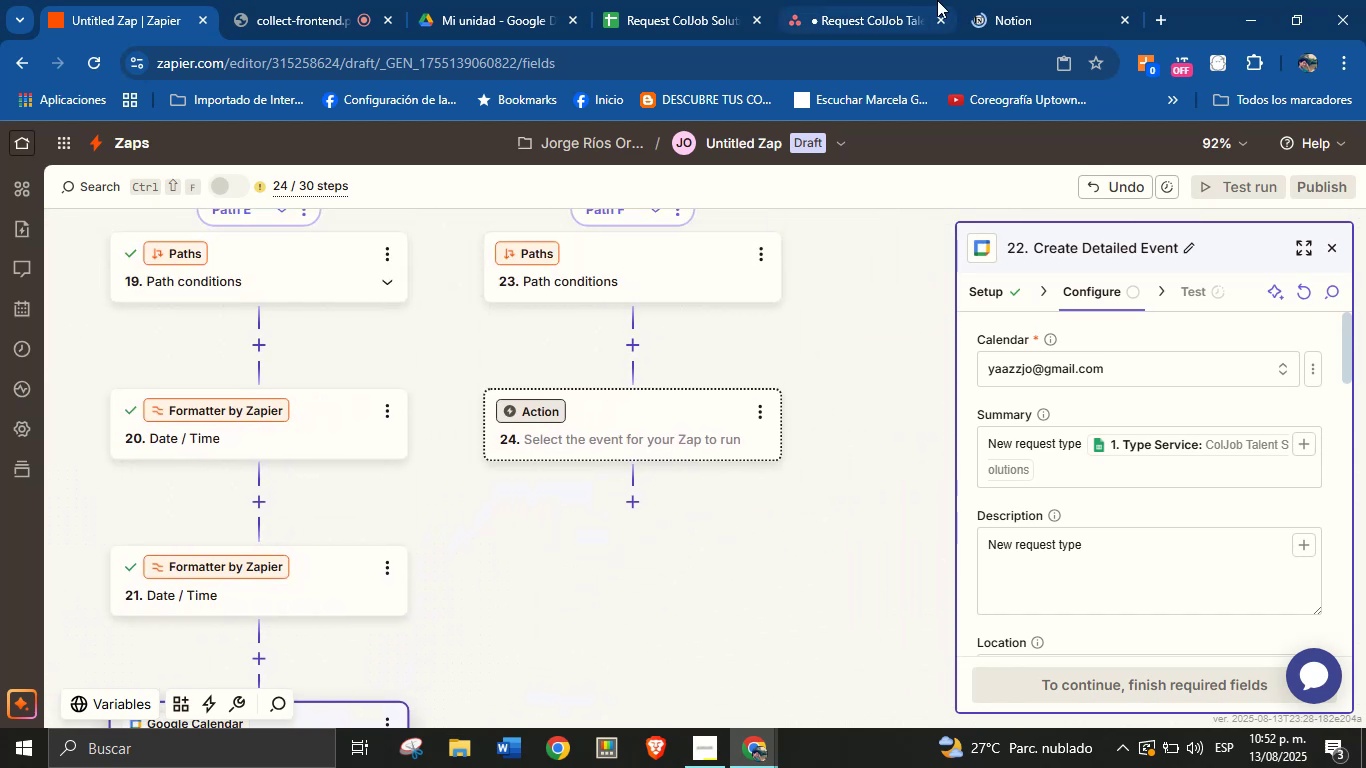 
left_click([1077, 0])
 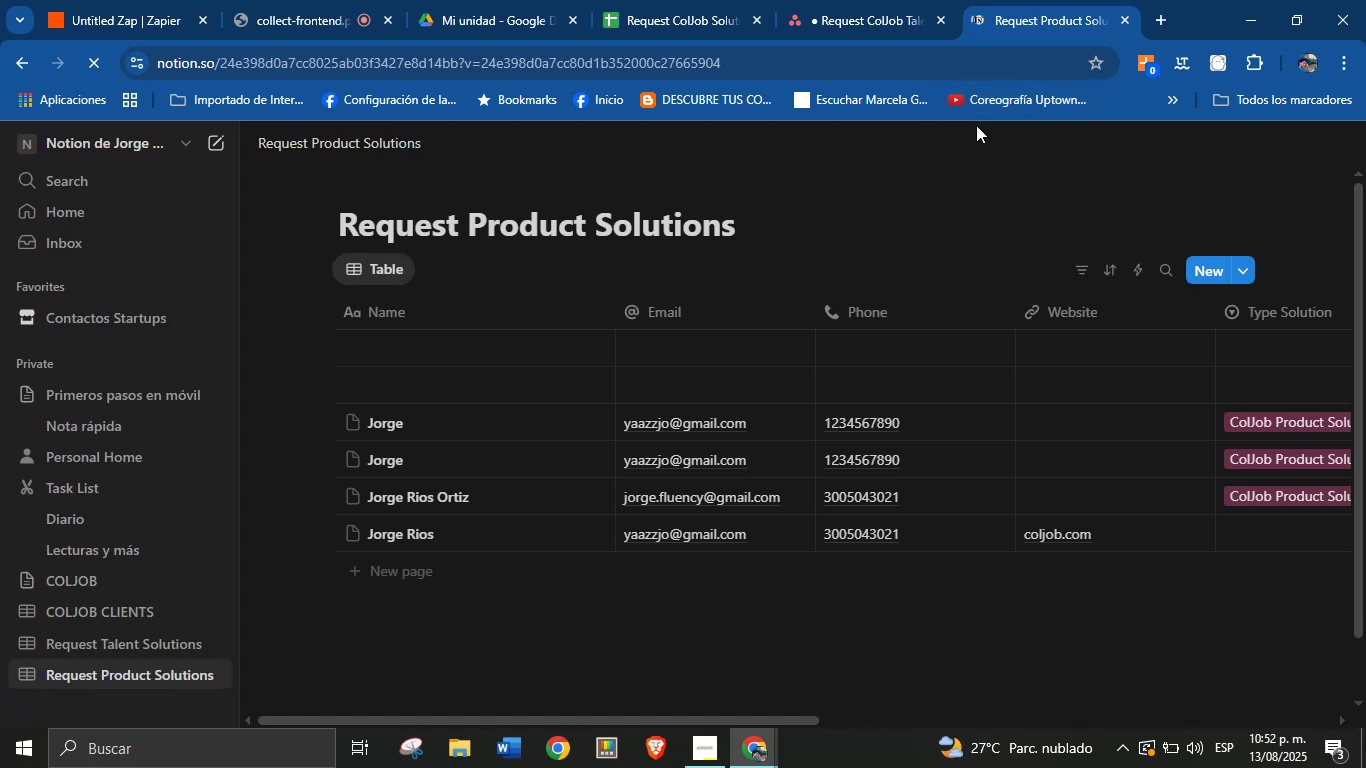 
wait(26.72)
 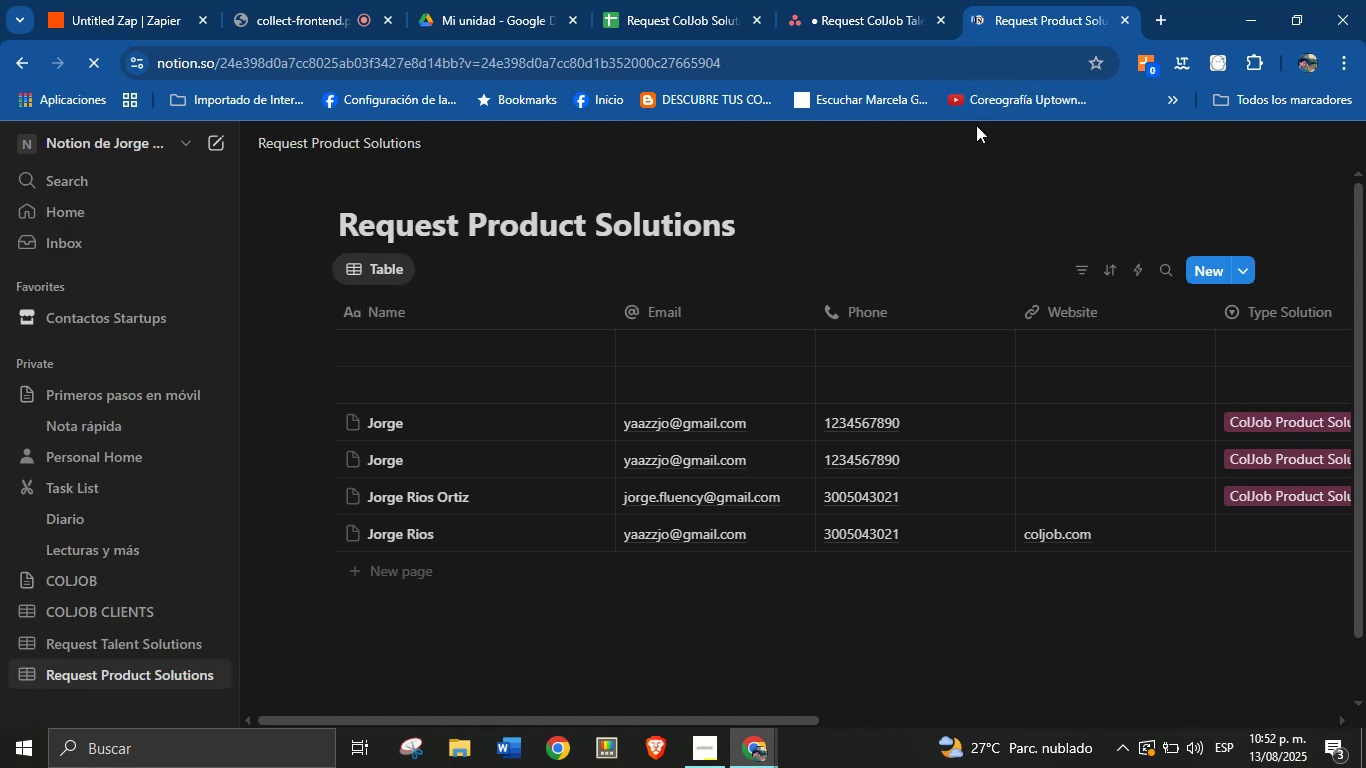 
mouse_move([643, 16])
 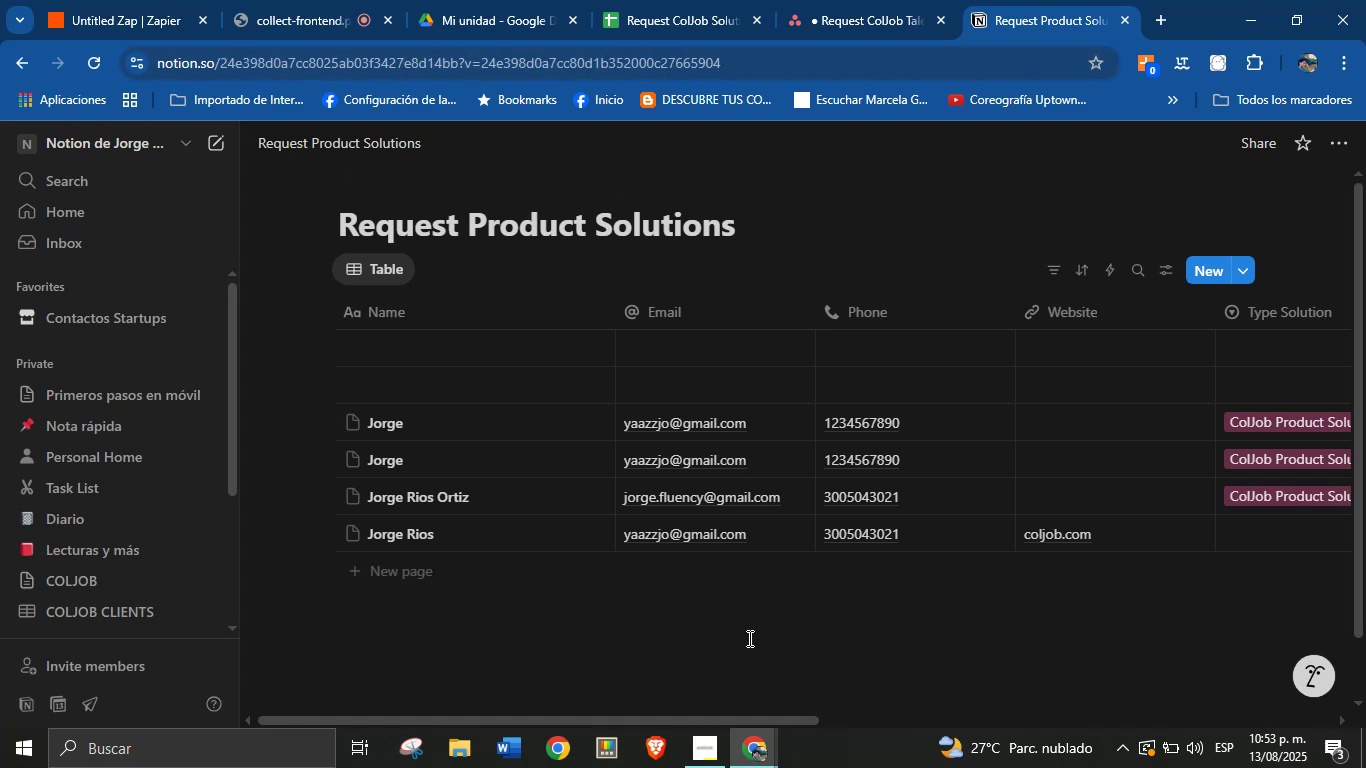 
wait(46.26)
 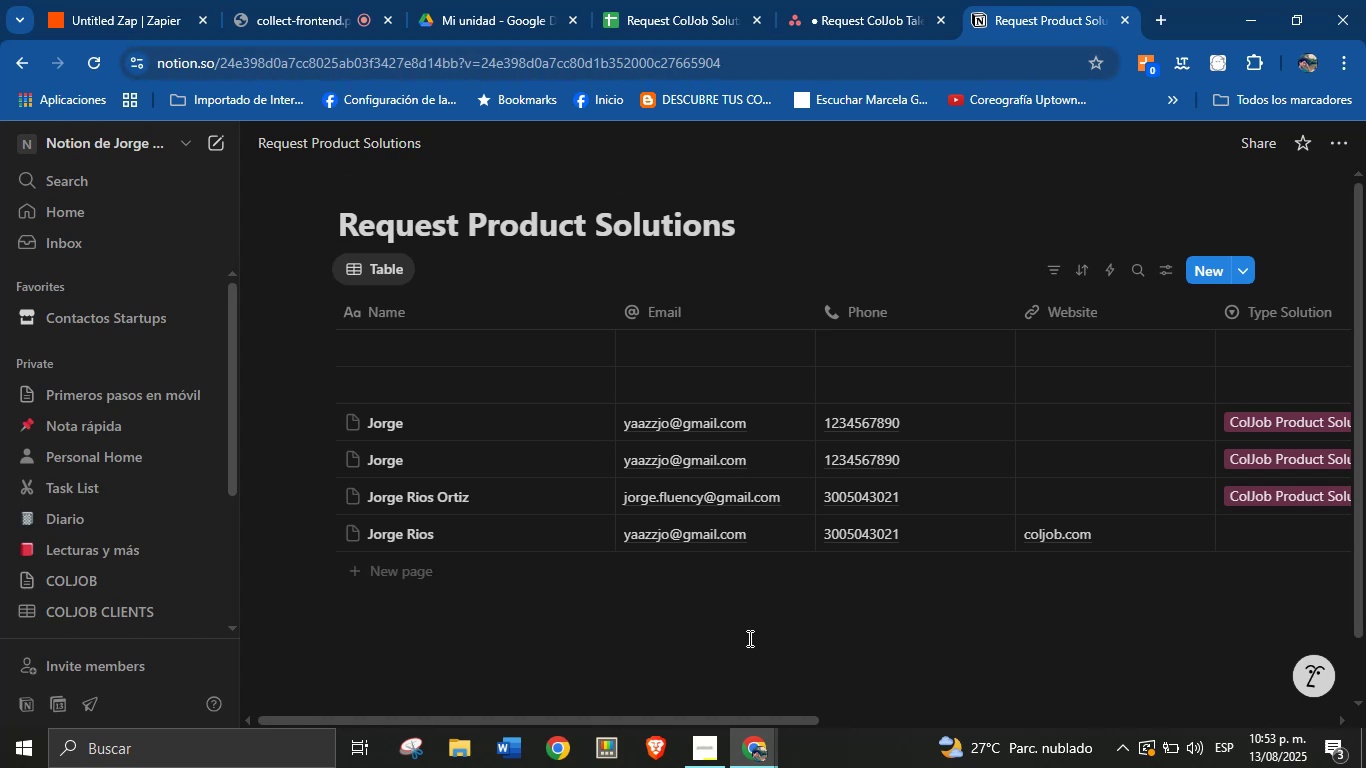 
left_click([656, 0])
 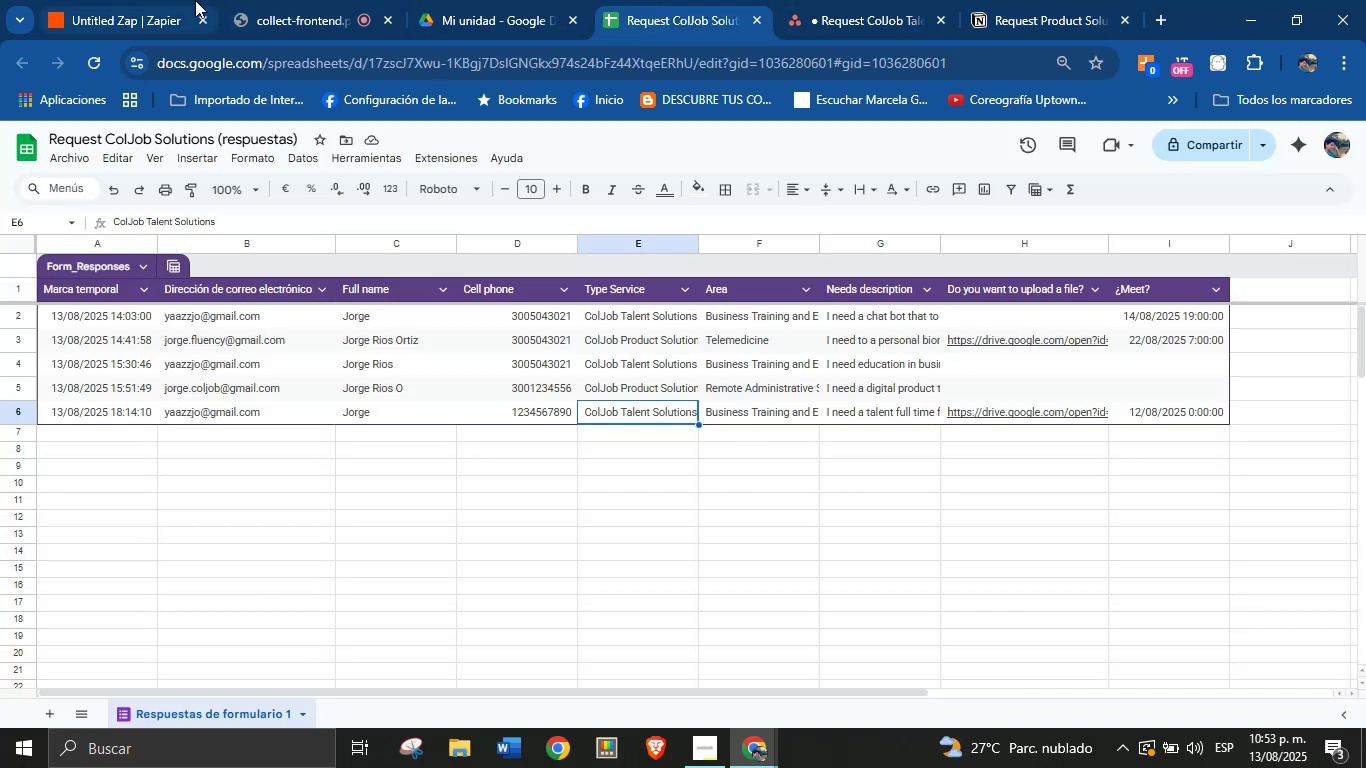 
left_click([156, 0])
 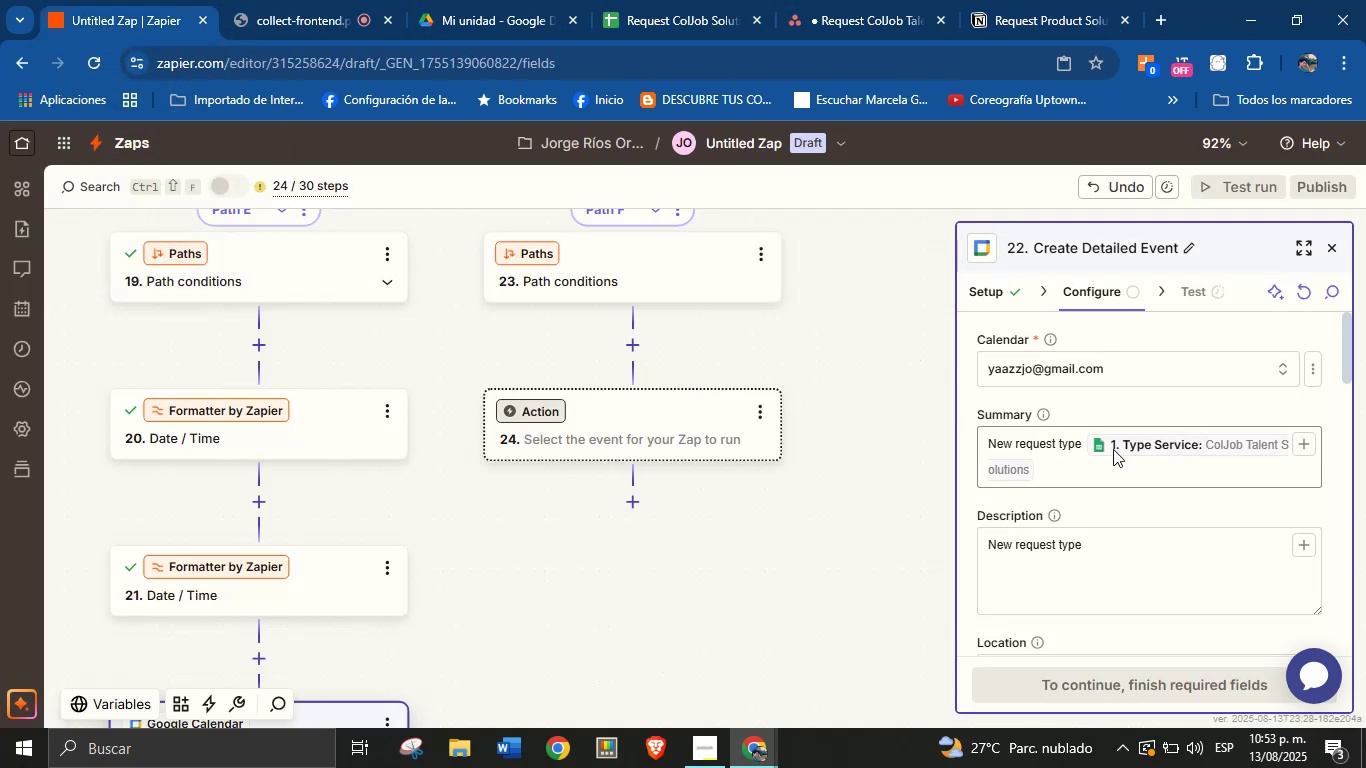 
left_click_drag(start_coordinate=[816, 383], to_coordinate=[804, 539])
 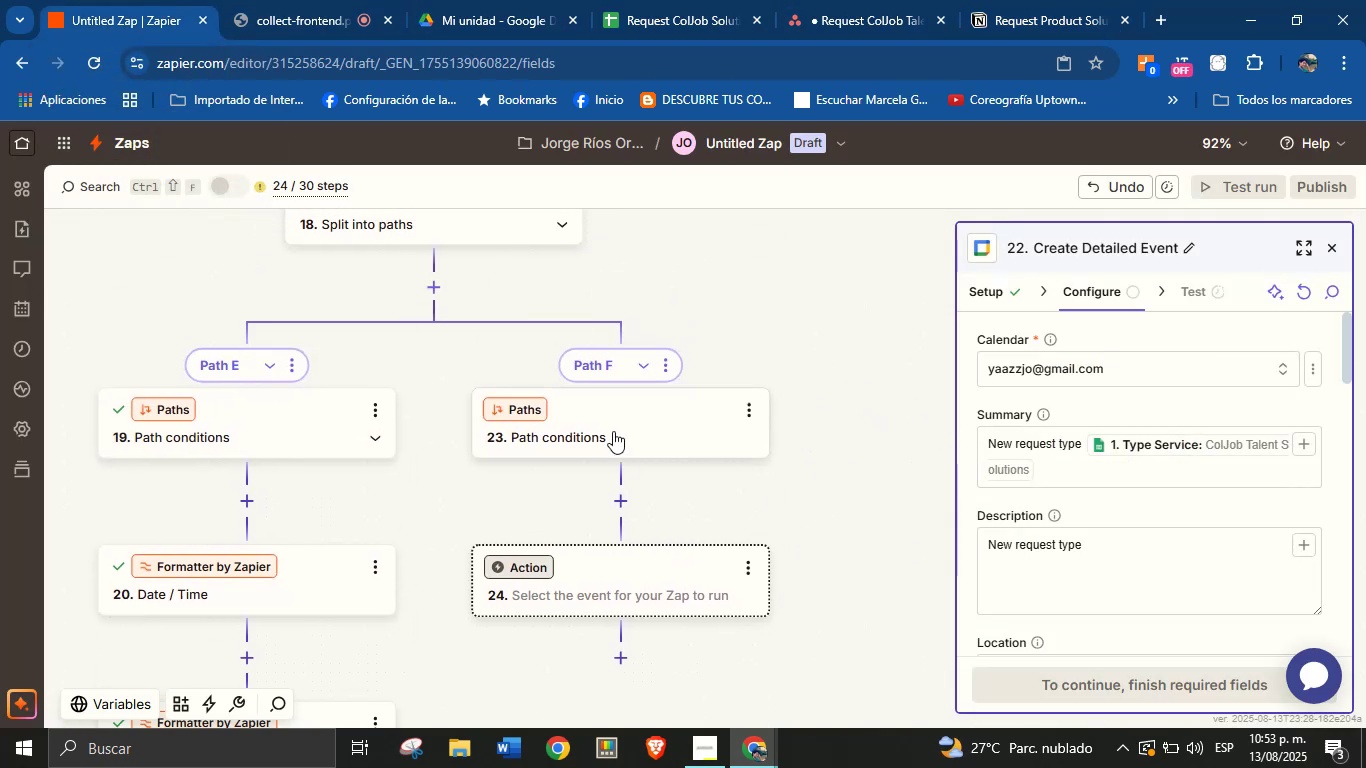 
left_click([612, 428])
 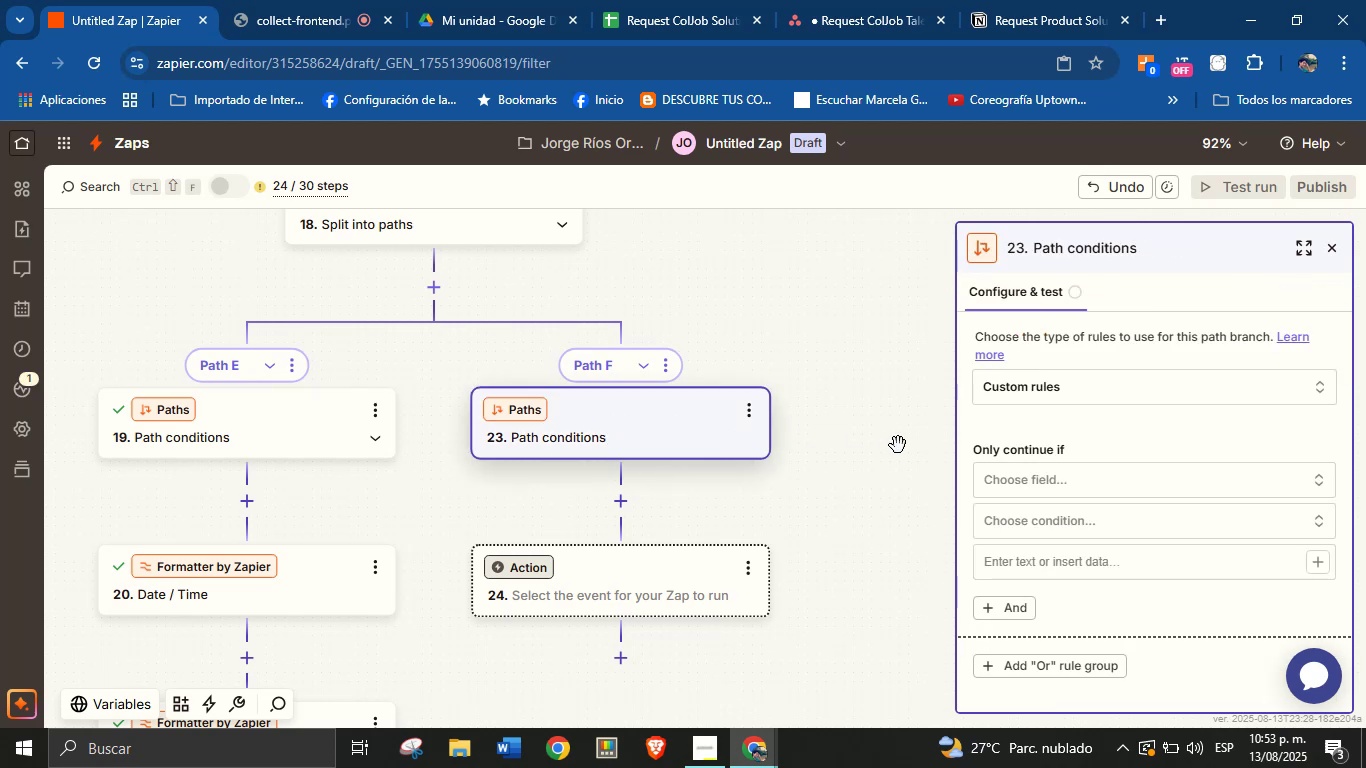 
left_click_drag(start_coordinate=[847, 384], to_coordinate=[837, 523])
 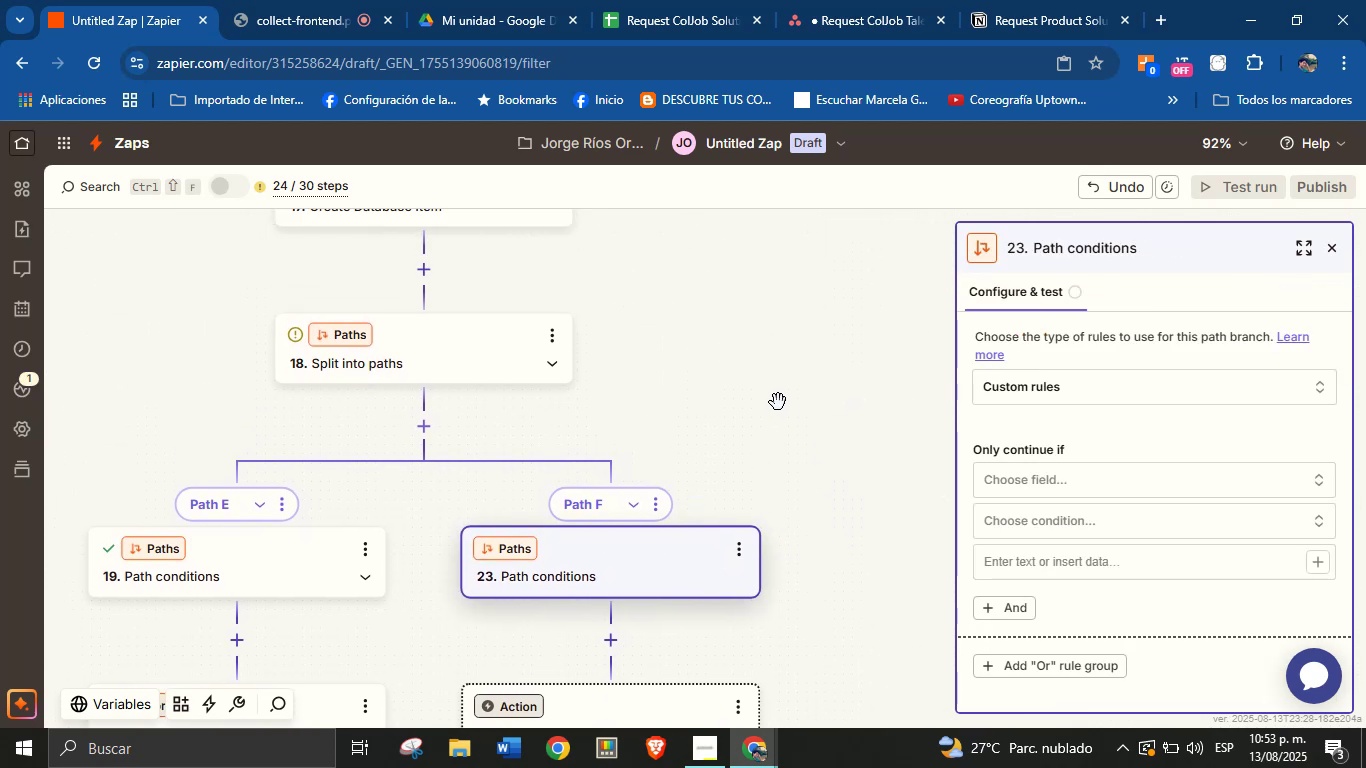 
left_click_drag(start_coordinate=[764, 395], to_coordinate=[779, 557])
 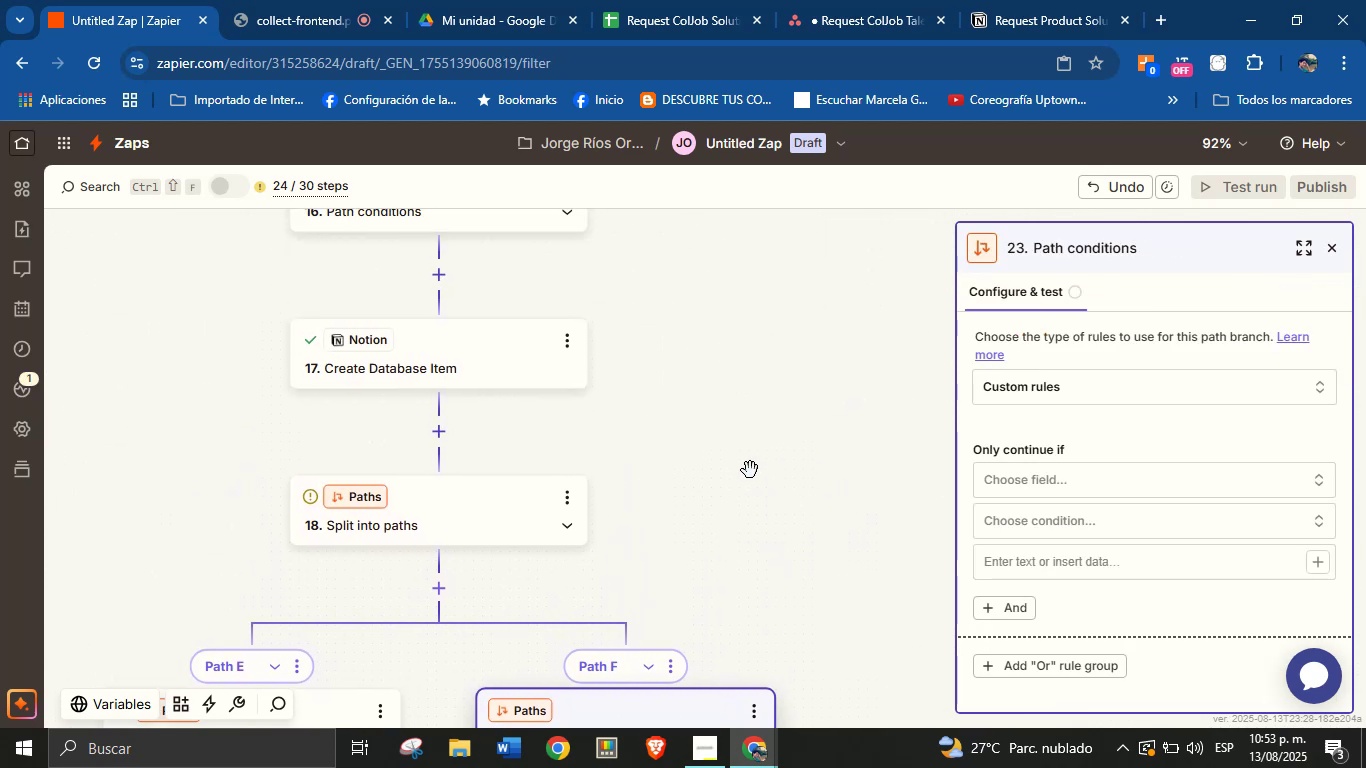 
left_click_drag(start_coordinate=[705, 498], to_coordinate=[792, 430])
 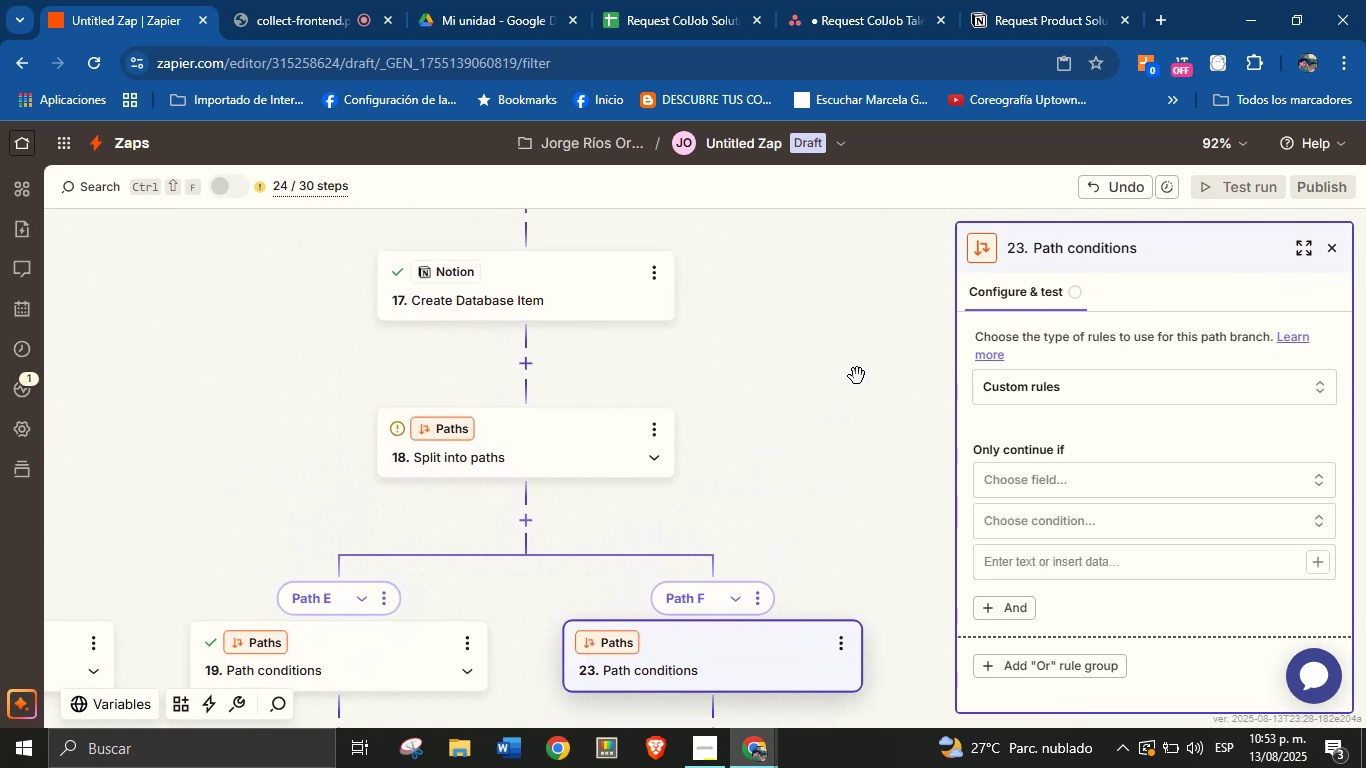 
hold_key(key=ControlLeft, duration=1.84)
scroll: coordinate [857, 378], scroll_direction: down, amount: 2.0
 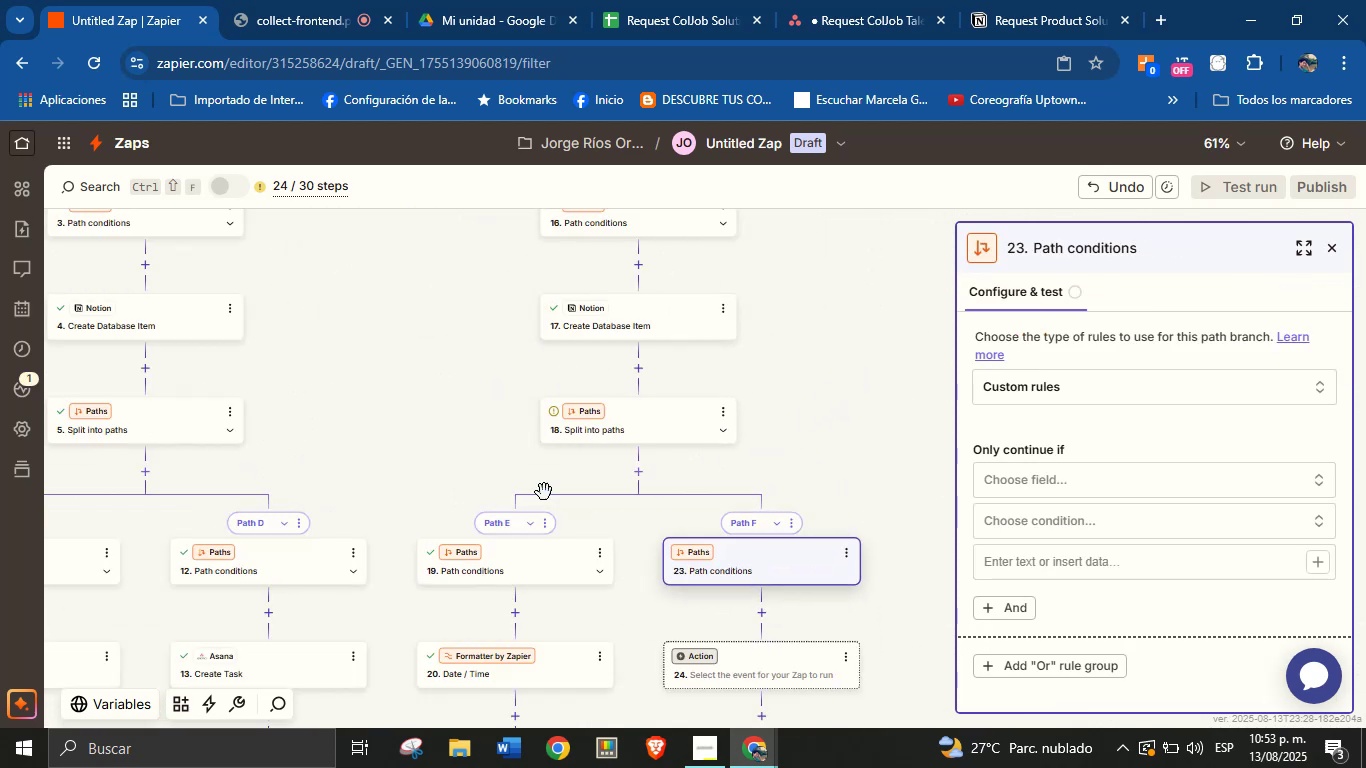 
left_click_drag(start_coordinate=[465, 447], to_coordinate=[529, 324])
 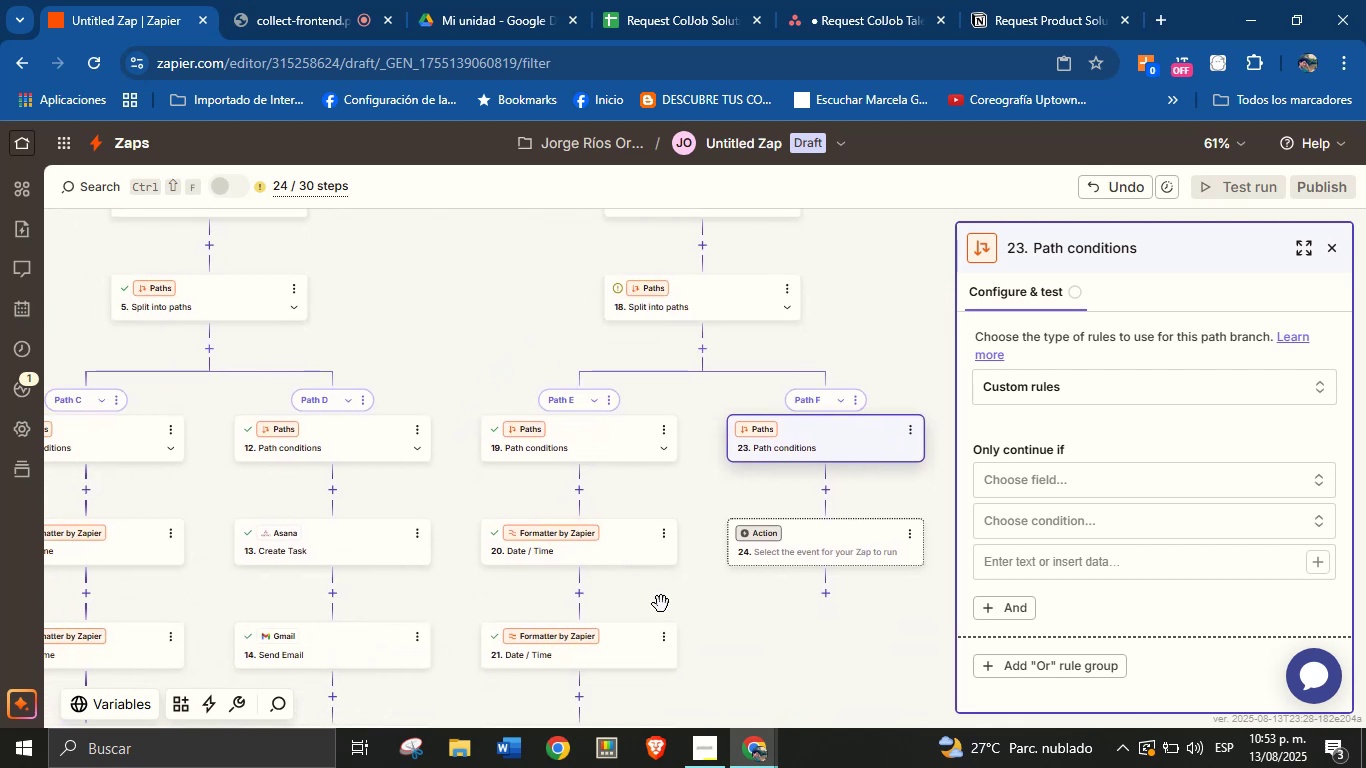 
left_click_drag(start_coordinate=[736, 659], to_coordinate=[719, 502])
 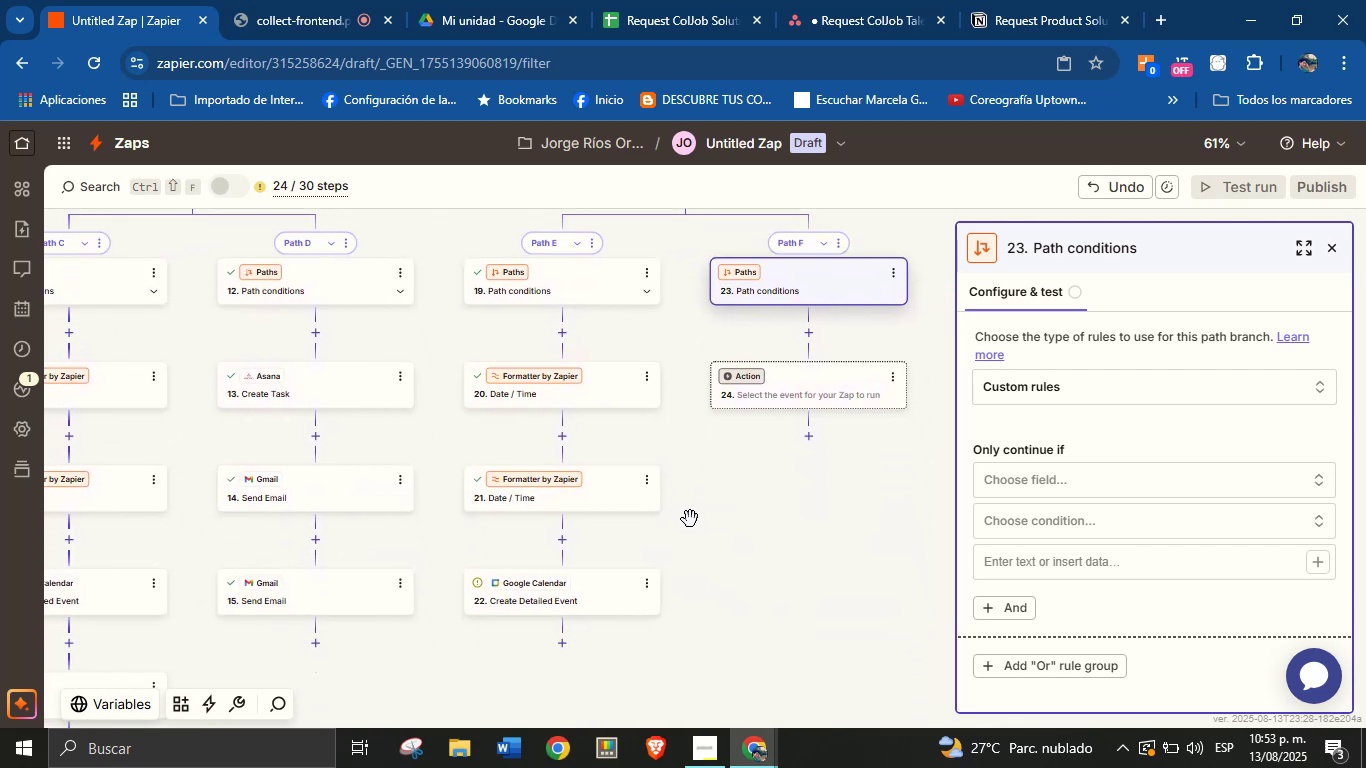 
left_click_drag(start_coordinate=[749, 507], to_coordinate=[752, 628])
 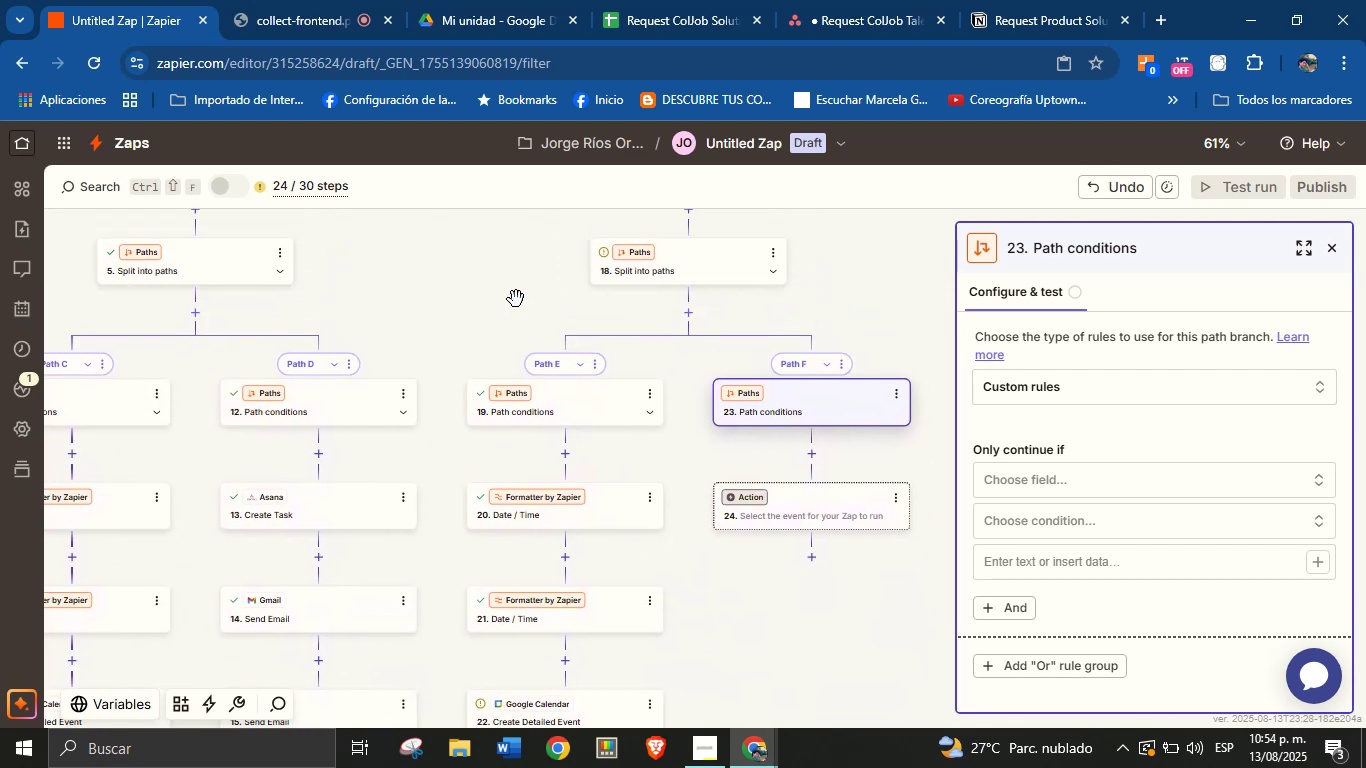 
left_click_drag(start_coordinate=[508, 295], to_coordinate=[576, 554])
 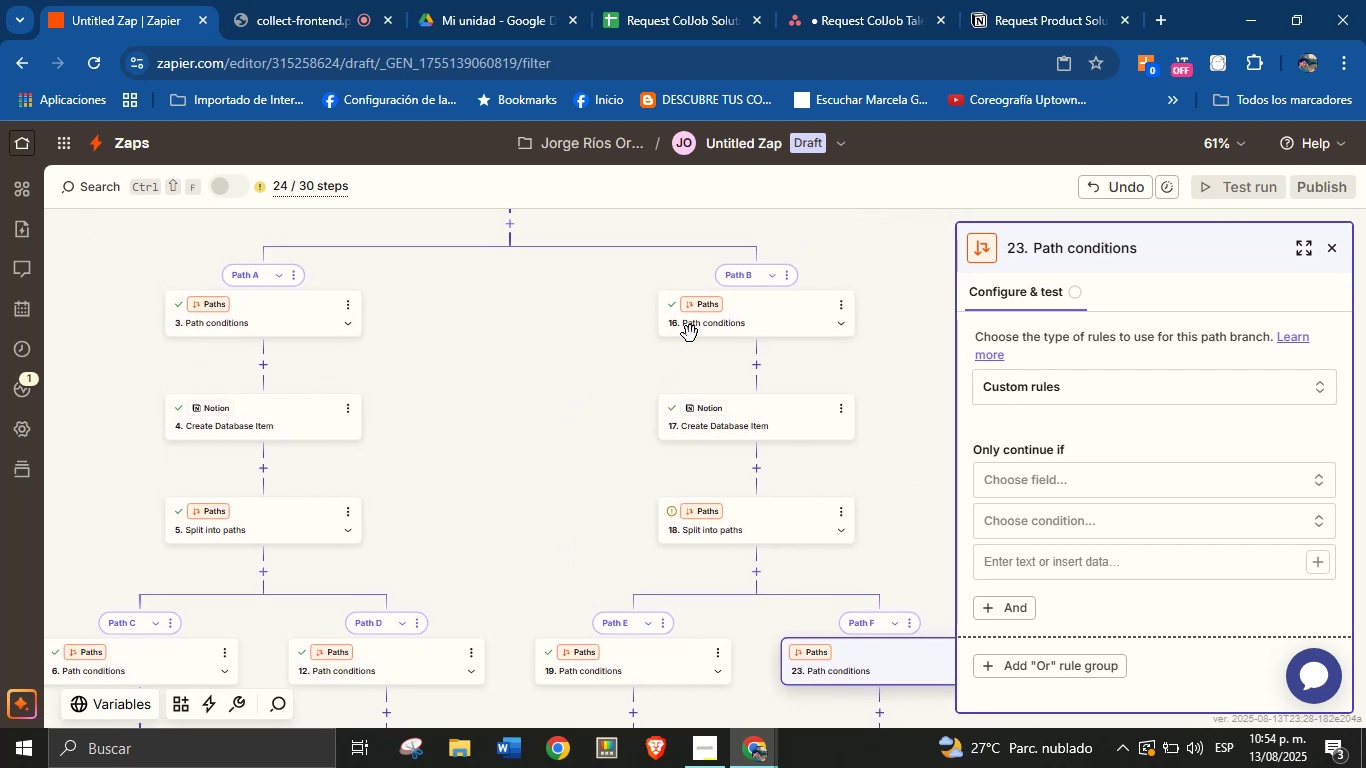 
left_click([732, 315])
 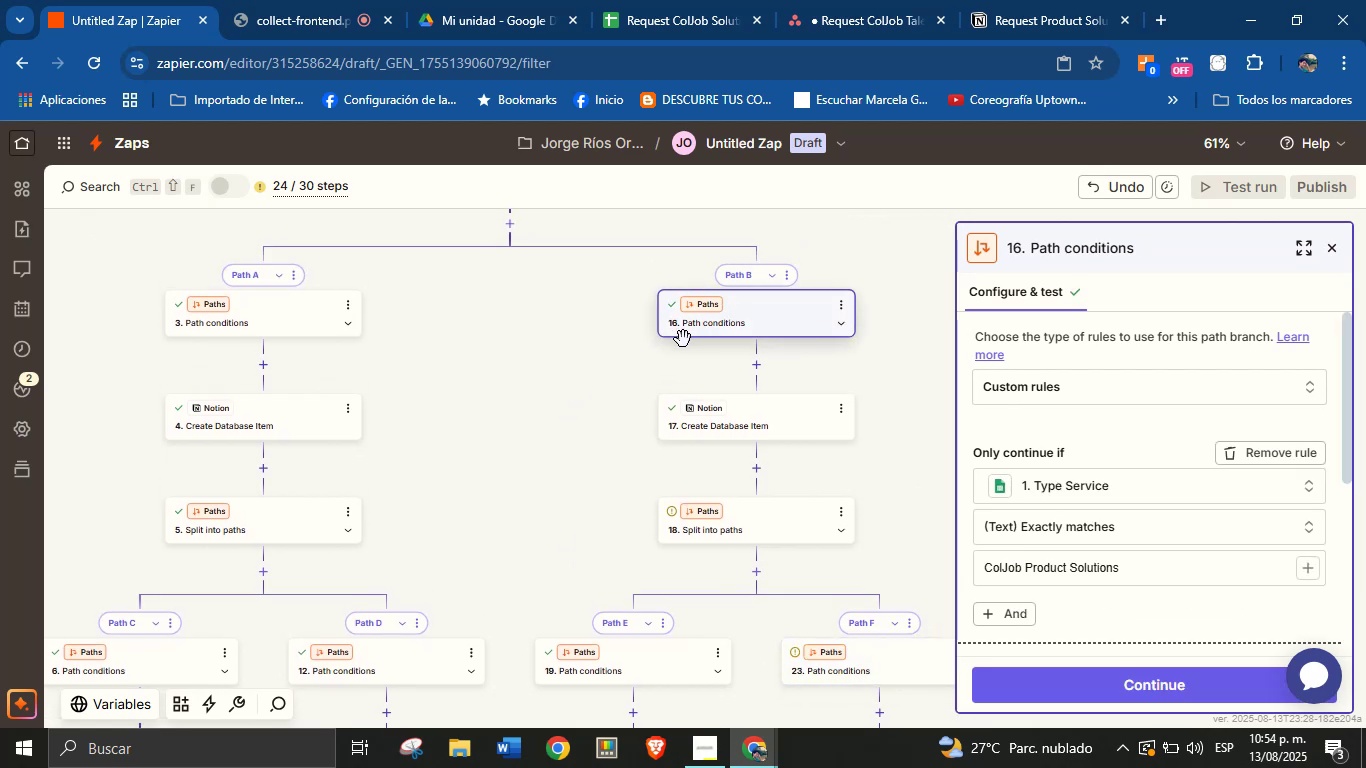 
left_click_drag(start_coordinate=[553, 456], to_coordinate=[553, 403])
 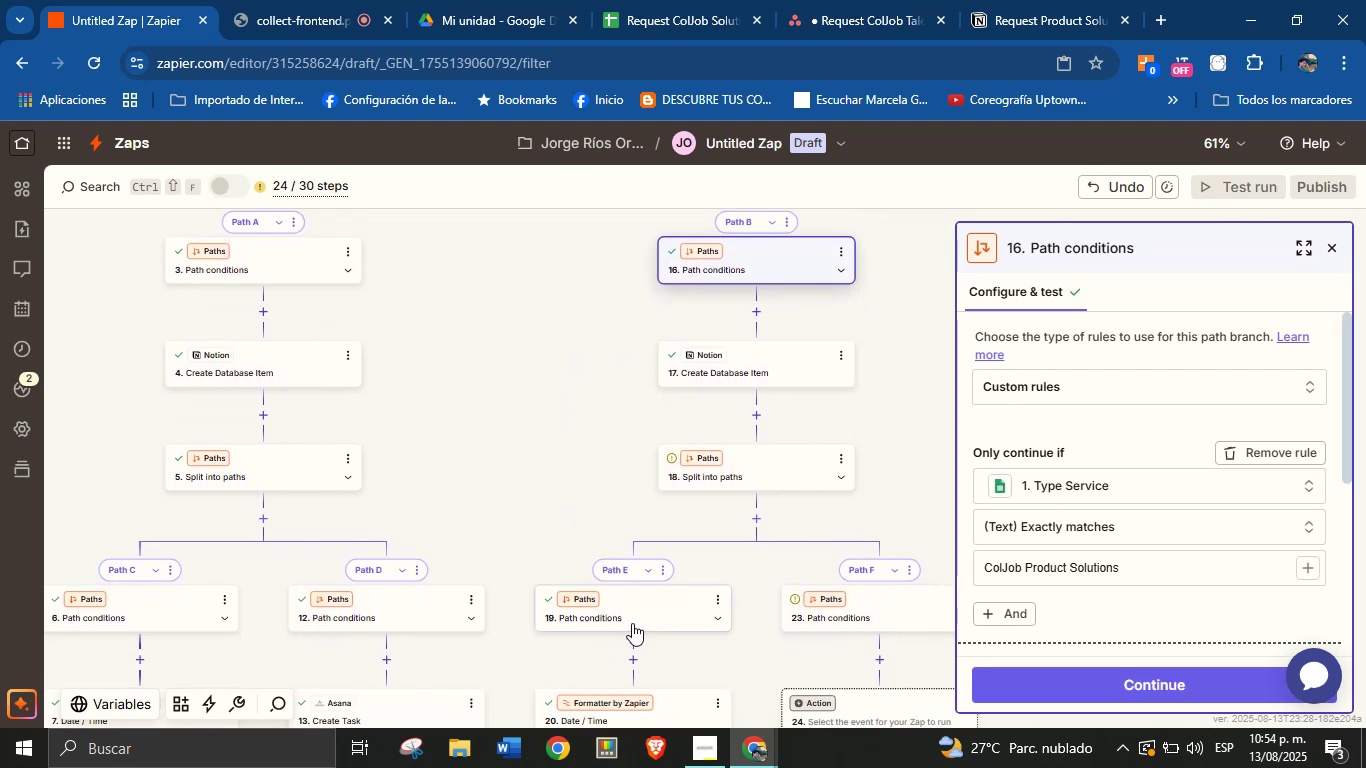 
left_click([632, 622])
 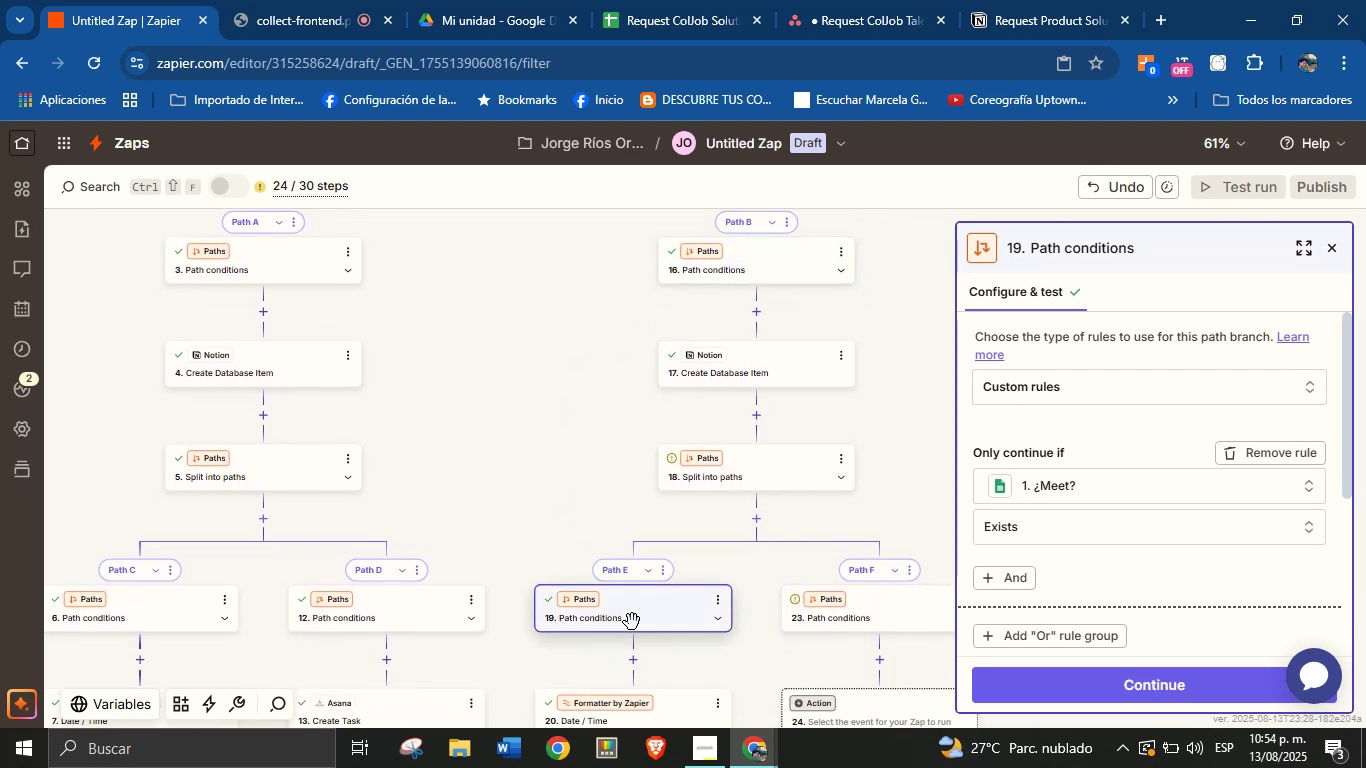 
left_click_drag(start_coordinate=[542, 430], to_coordinate=[545, 352])
 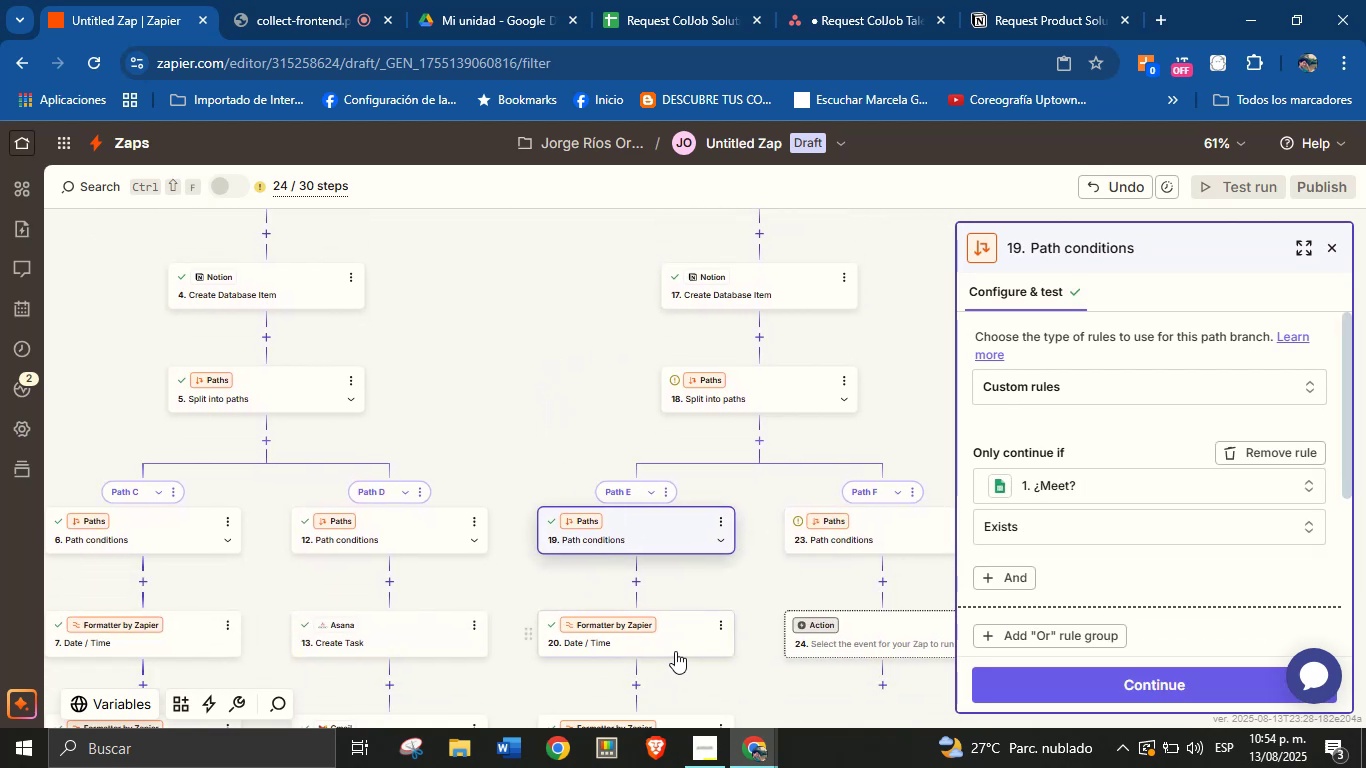 
left_click([679, 638])
 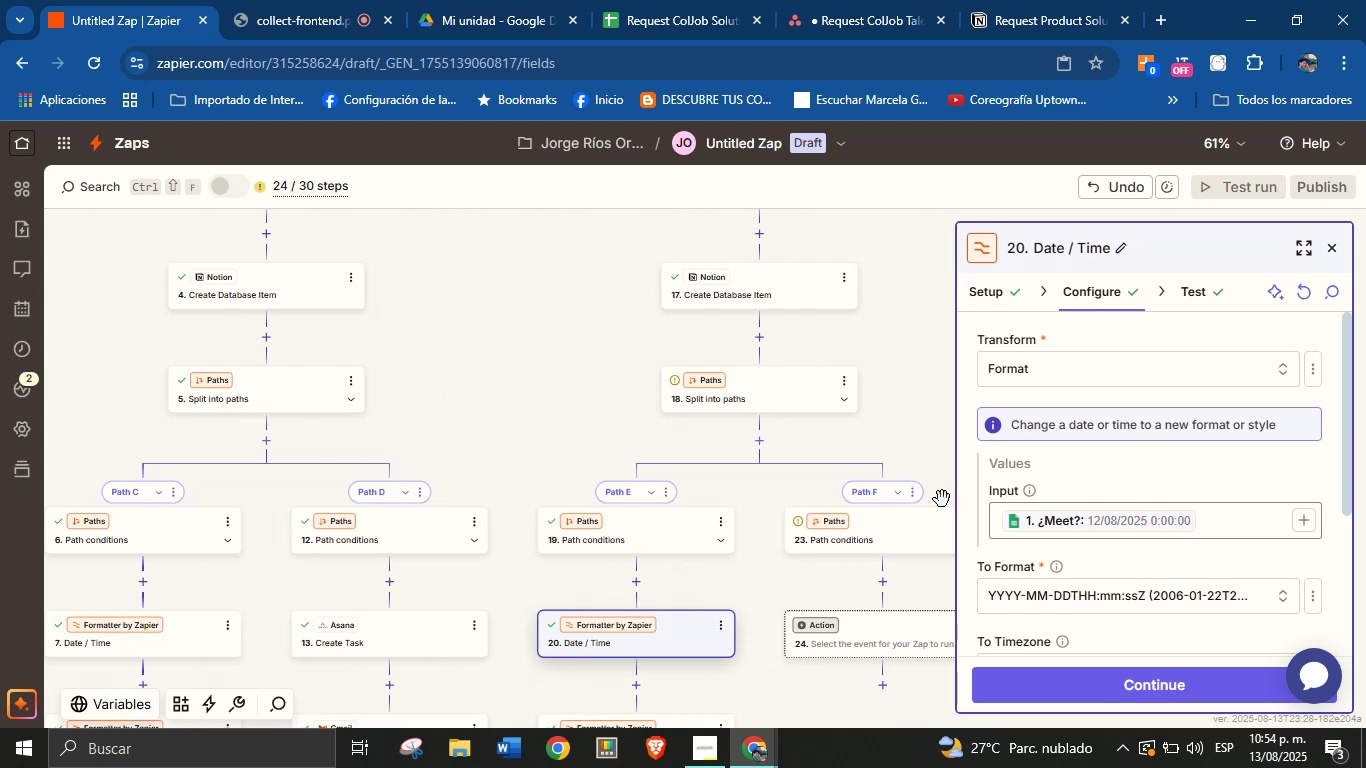 
left_click_drag(start_coordinate=[534, 379], to_coordinate=[530, 294])
 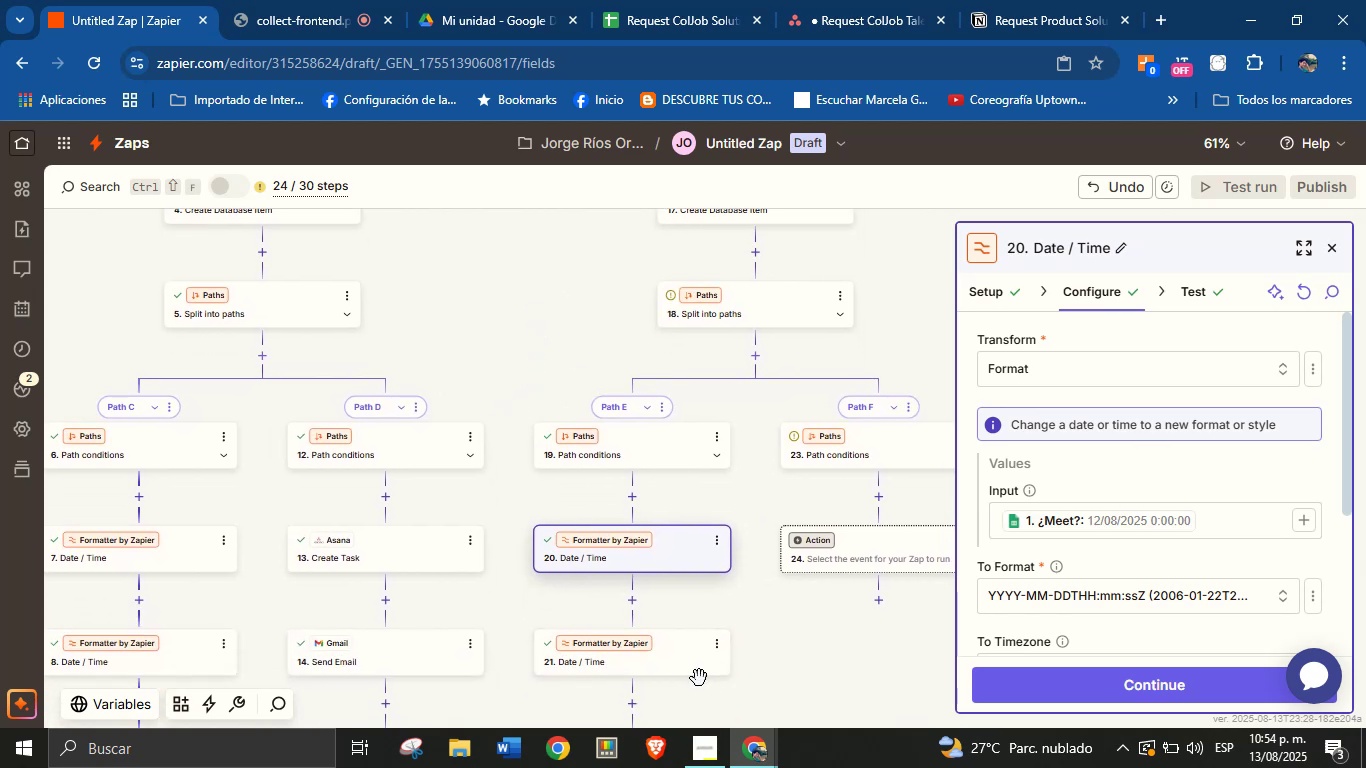 
left_click([670, 657])
 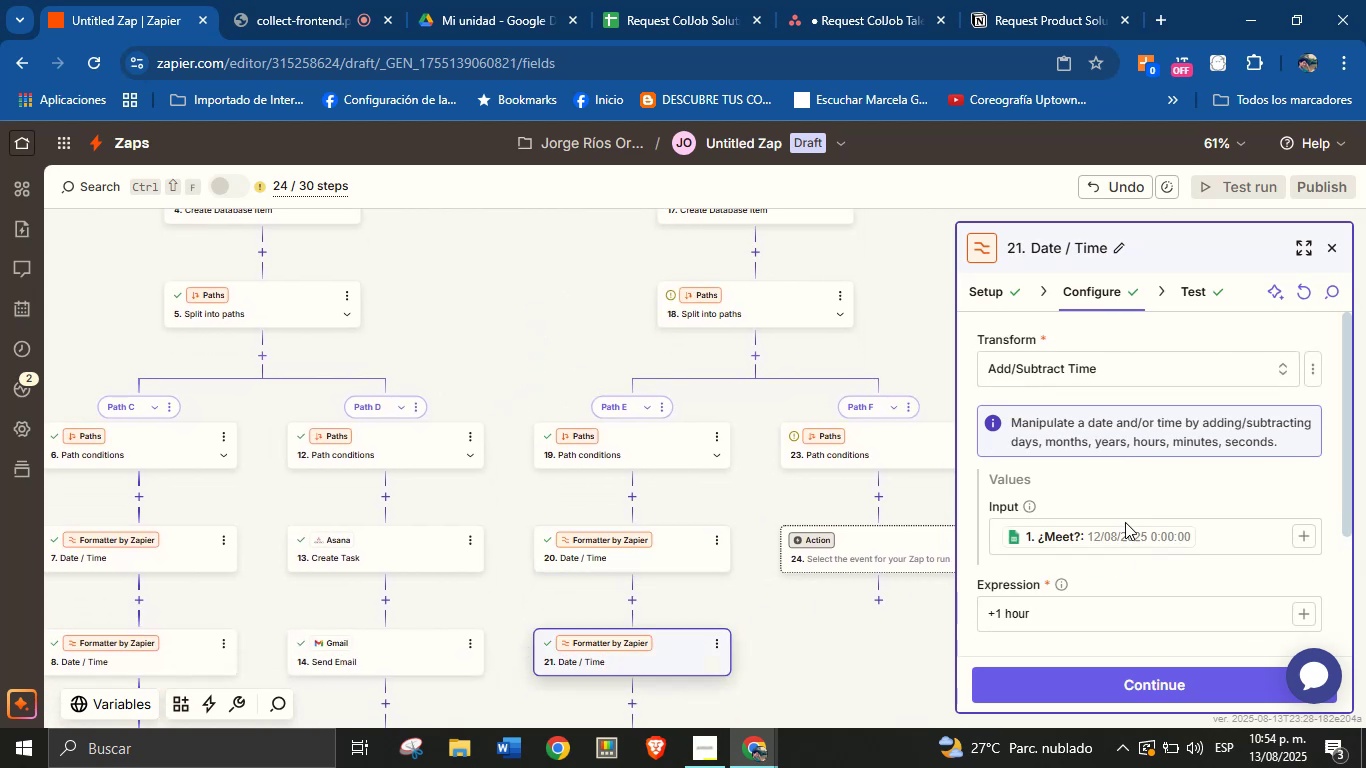 
scroll: coordinate [1125, 479], scroll_direction: down, amount: 2.0
 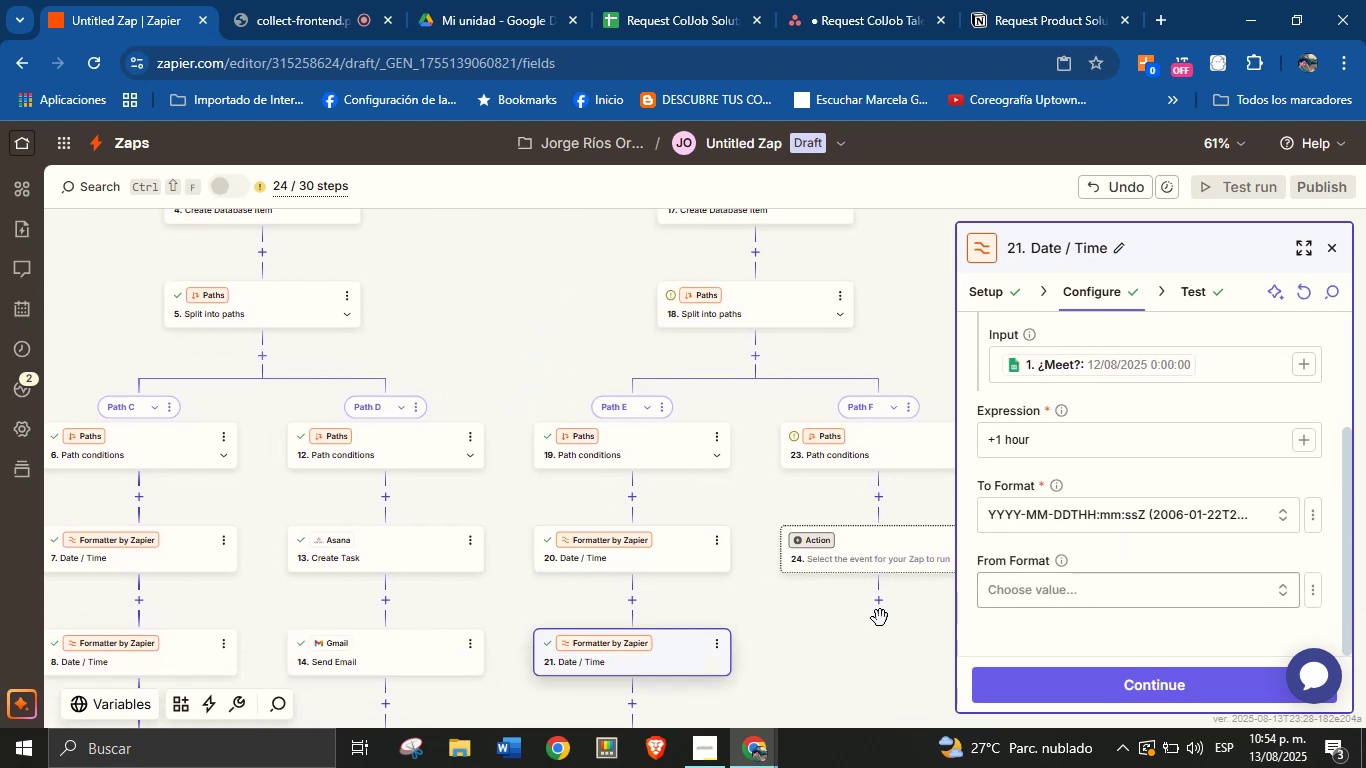 
left_click_drag(start_coordinate=[800, 643], to_coordinate=[787, 503])
 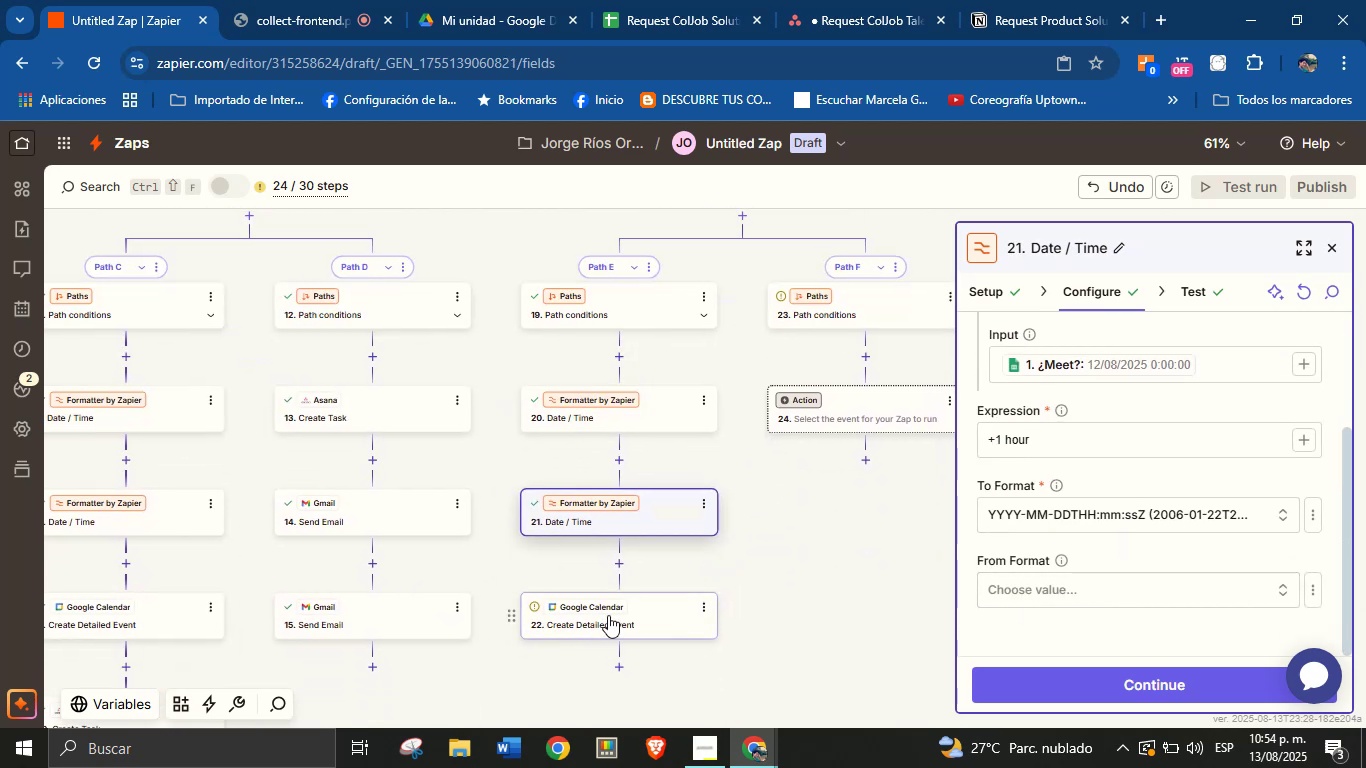 
left_click([614, 613])
 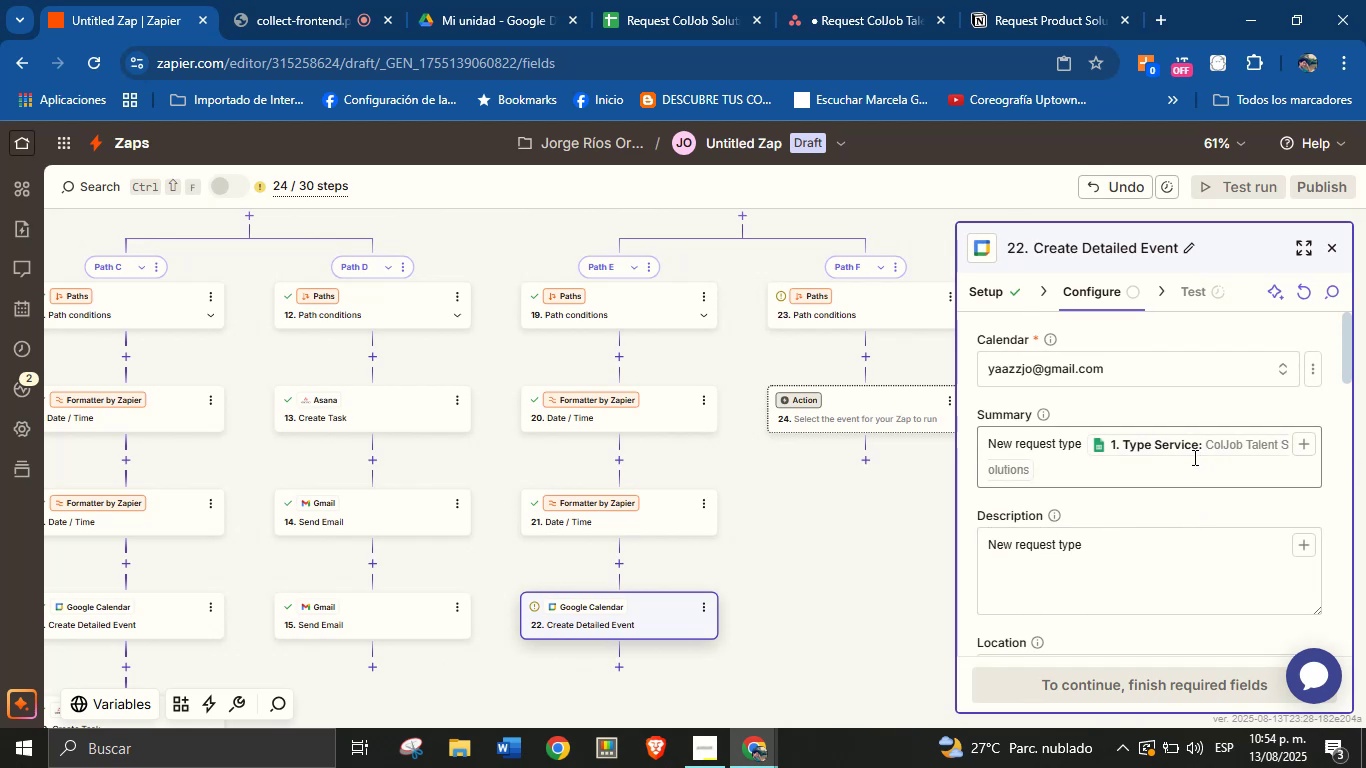 
wait(7.05)
 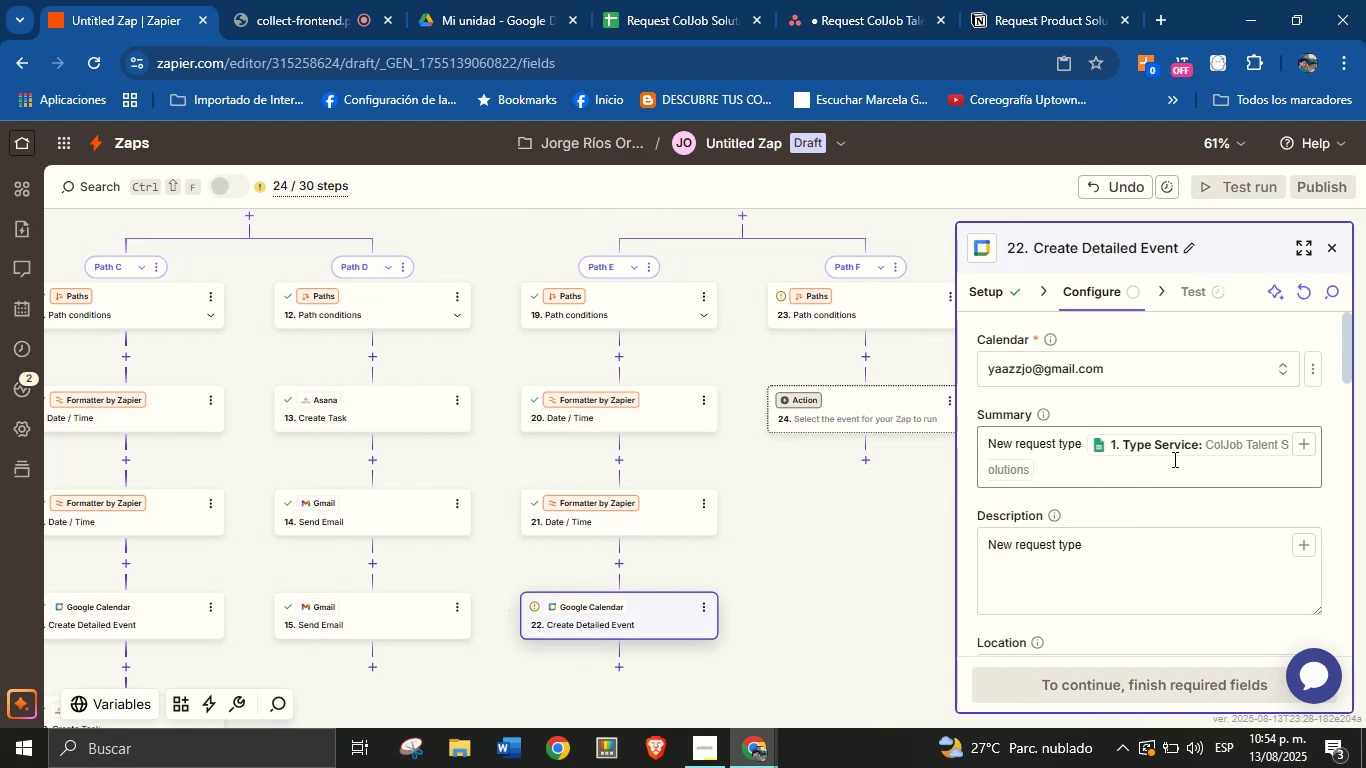 
left_click([1091, 549])
 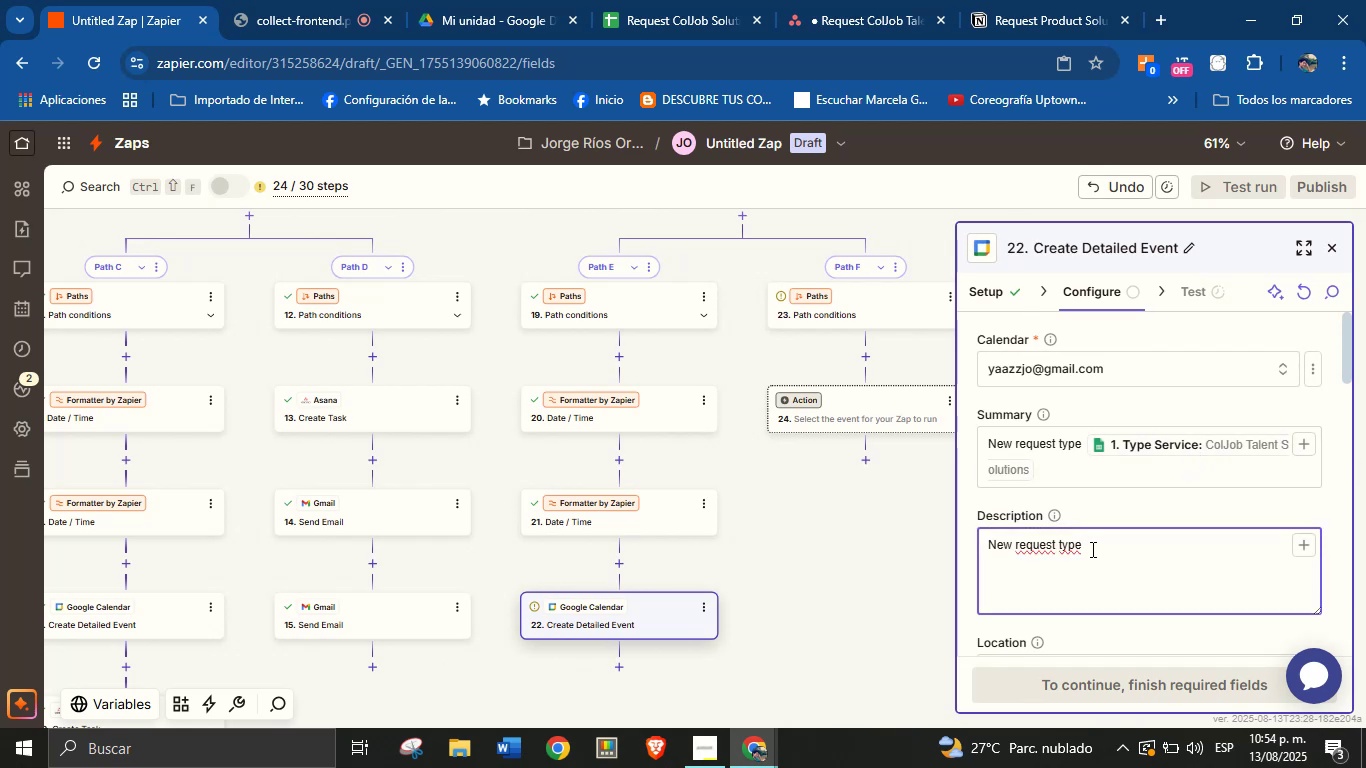 
type(Product Solution)
 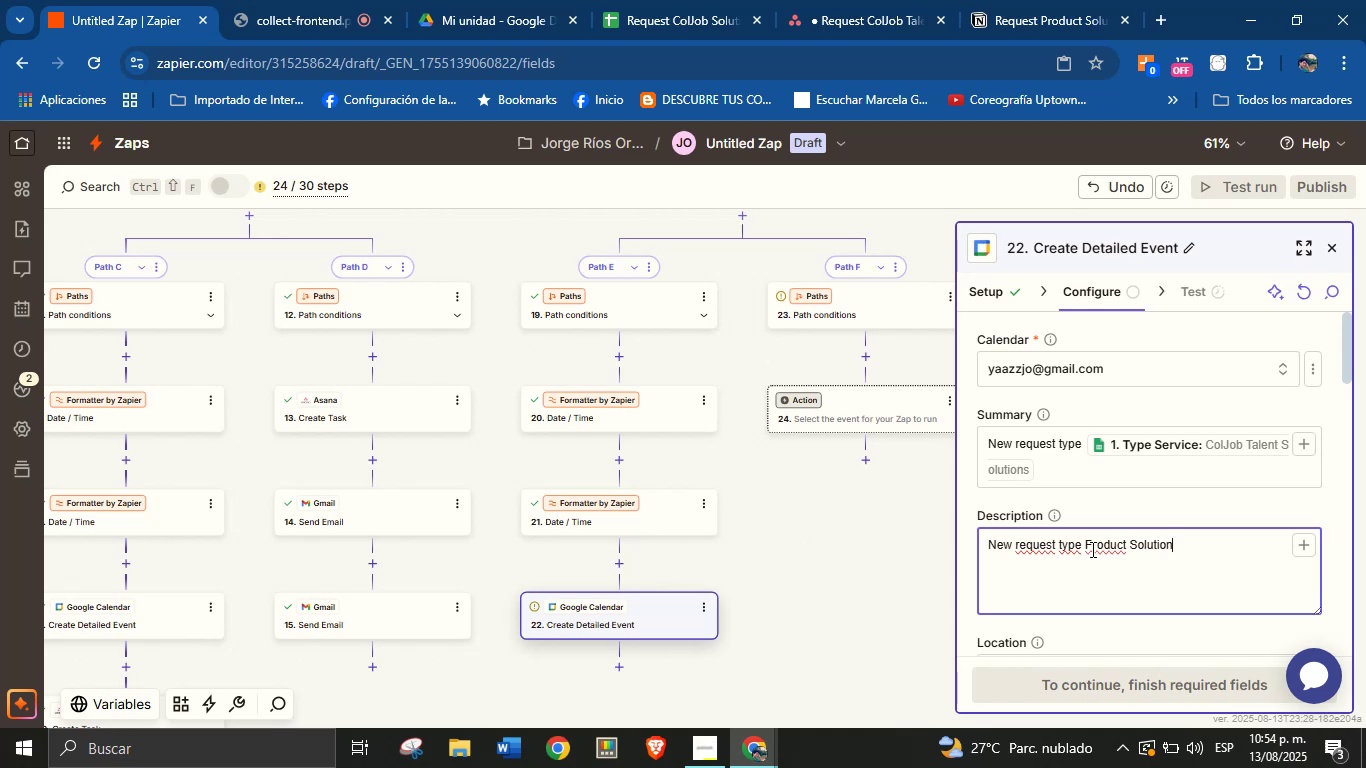 
key(Enter)
 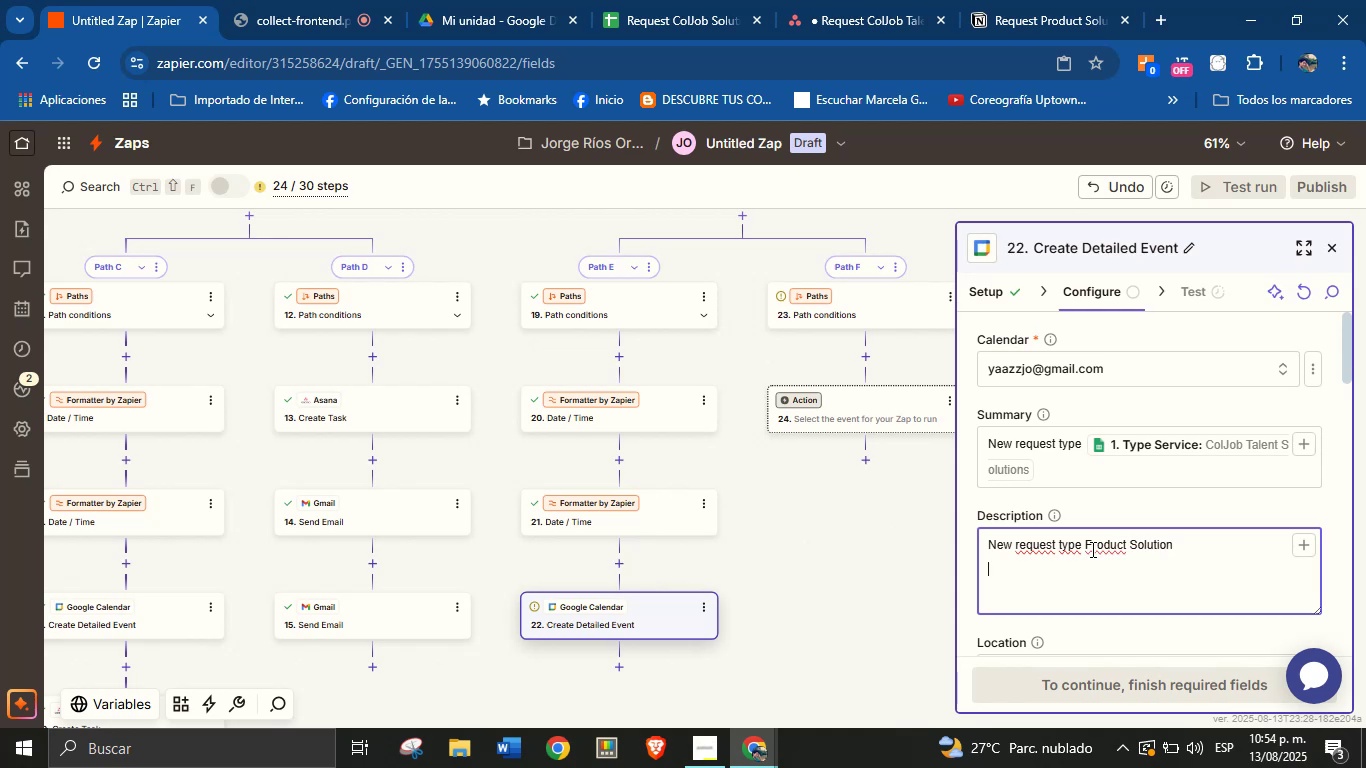 
type(Details>)
 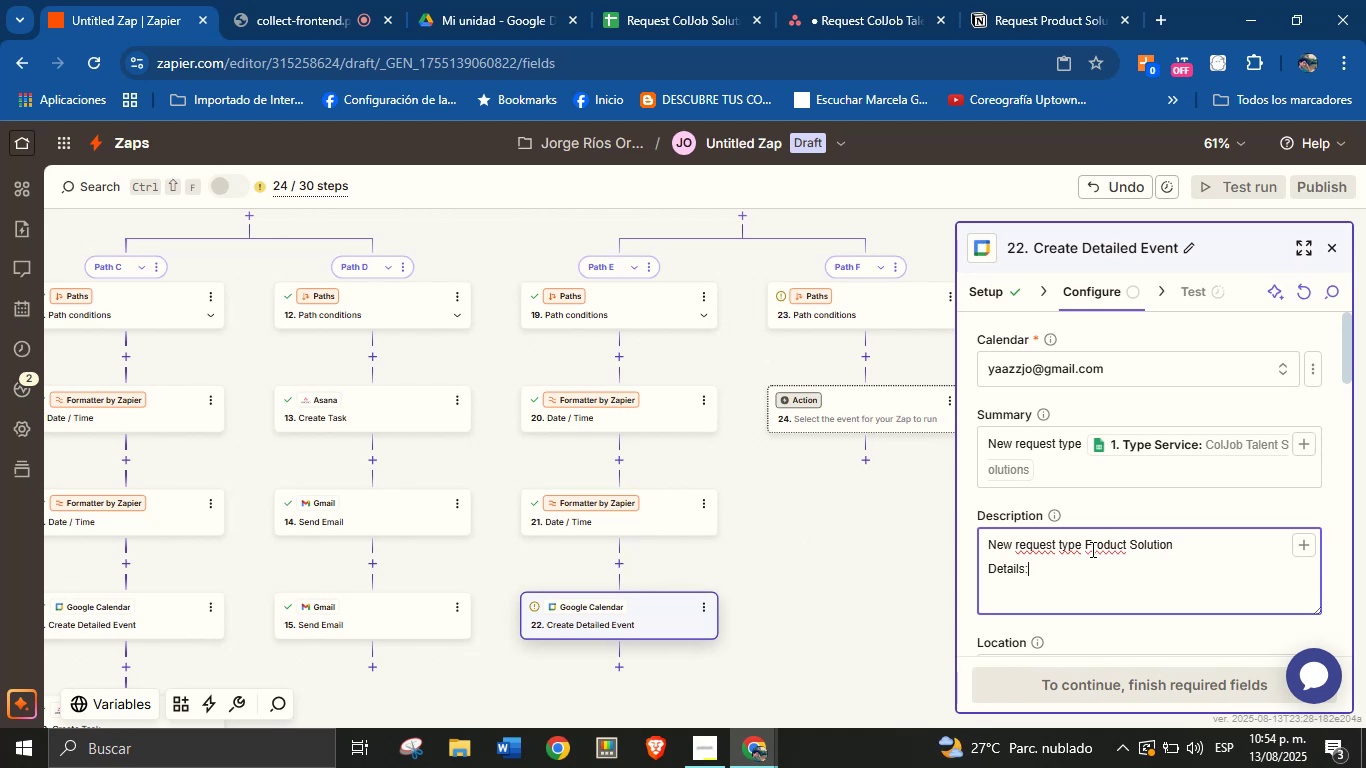 
key(Enter)
 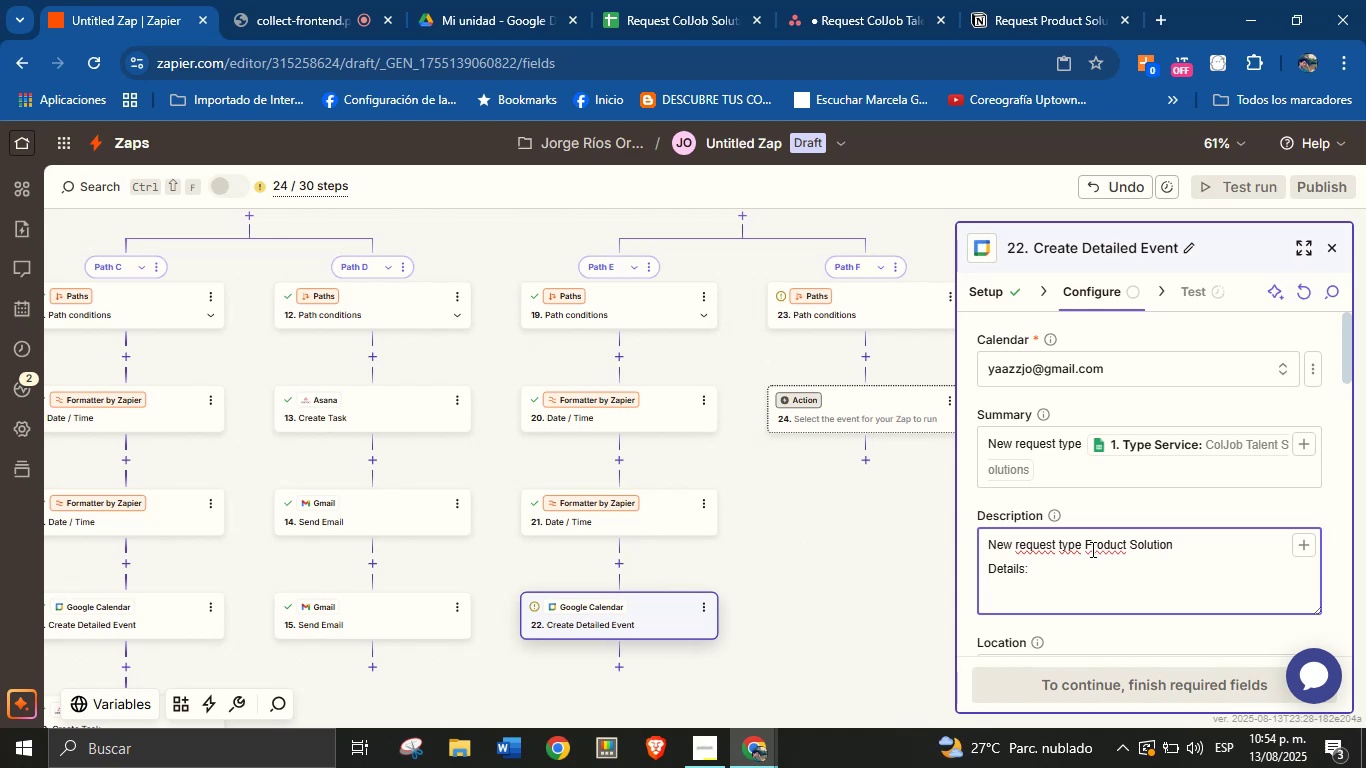 
type(Client[s name> )
 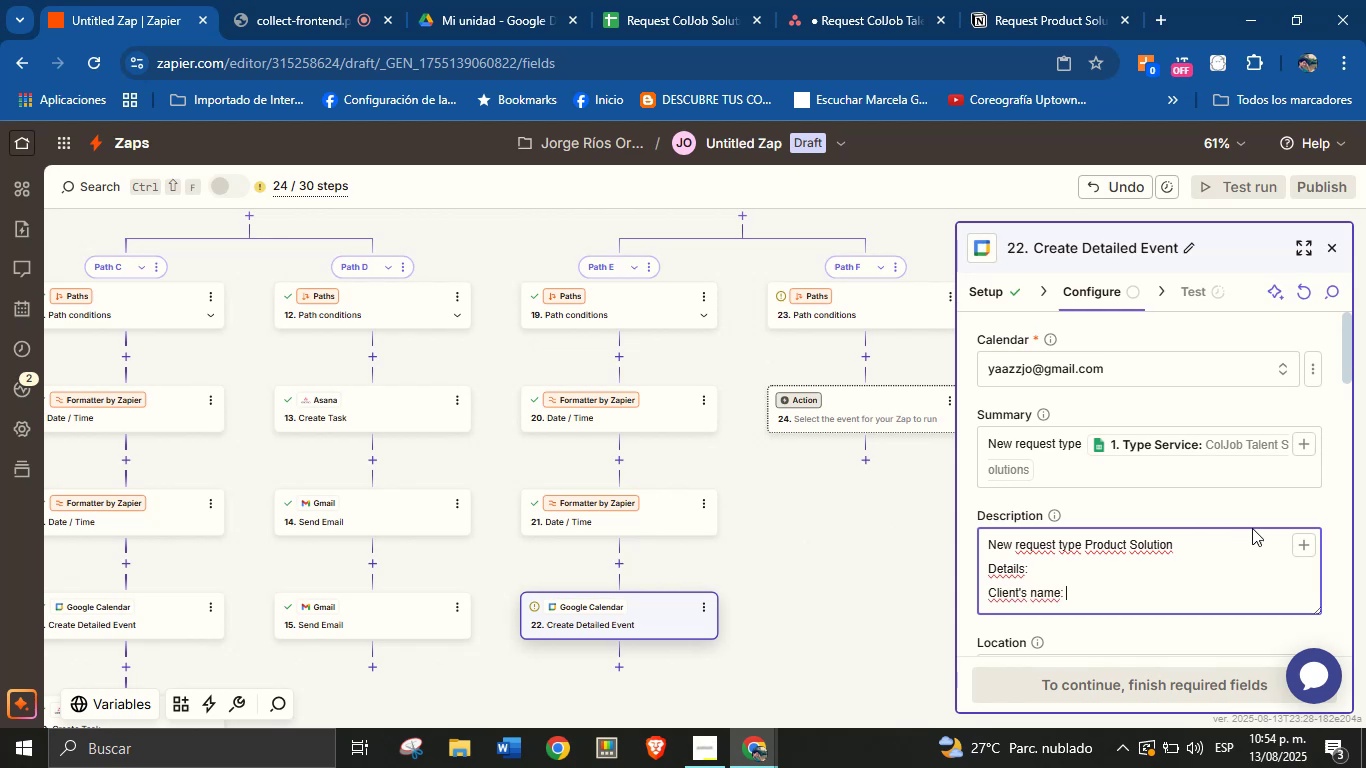 
left_click([1303, 550])
 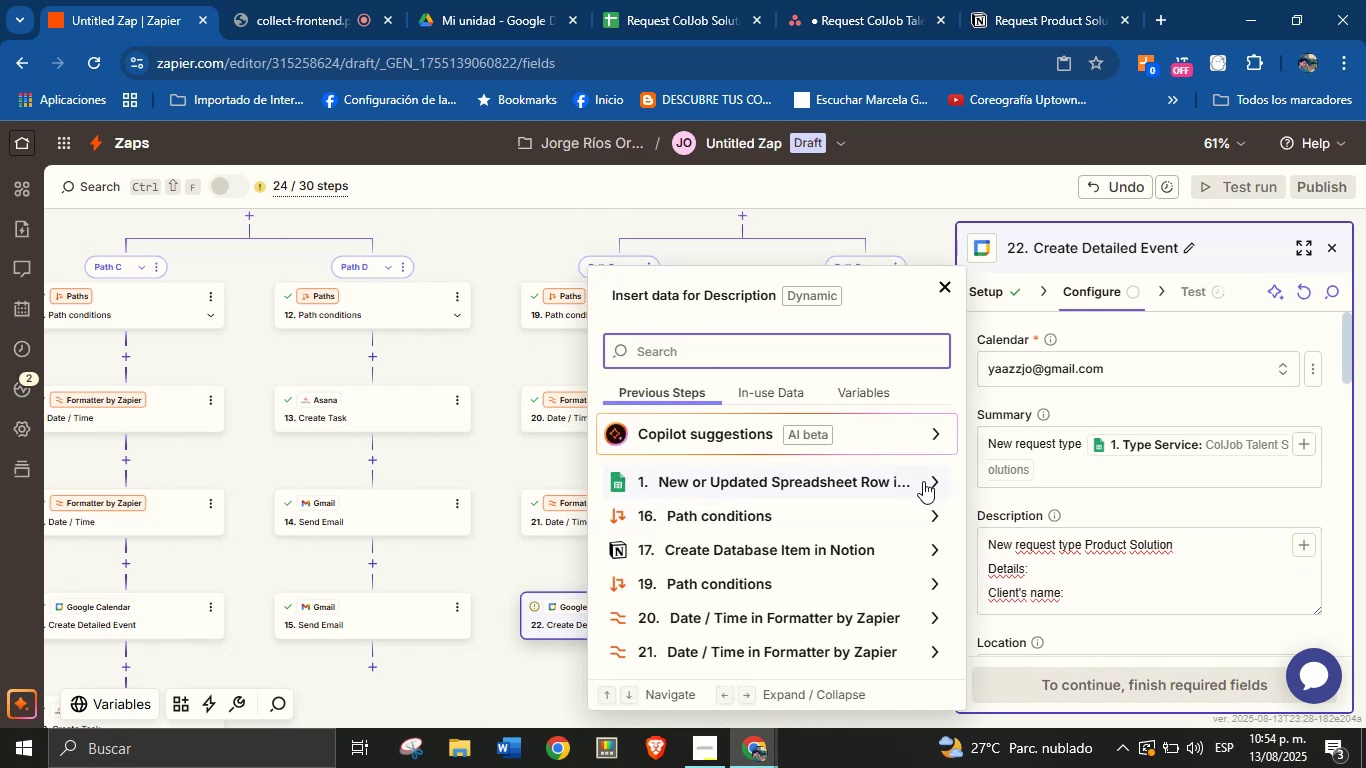 
left_click([931, 484])
 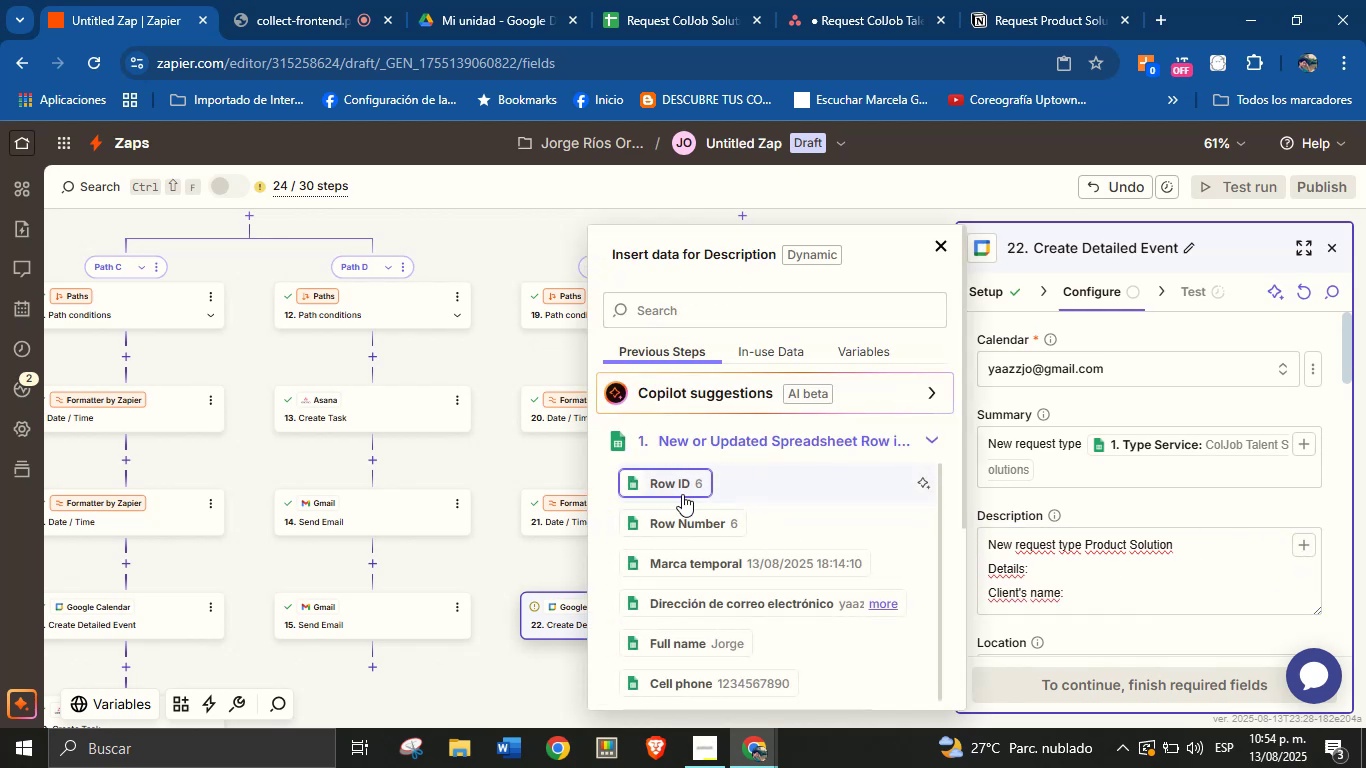 
scroll: coordinate [692, 534], scroll_direction: down, amount: 1.0
 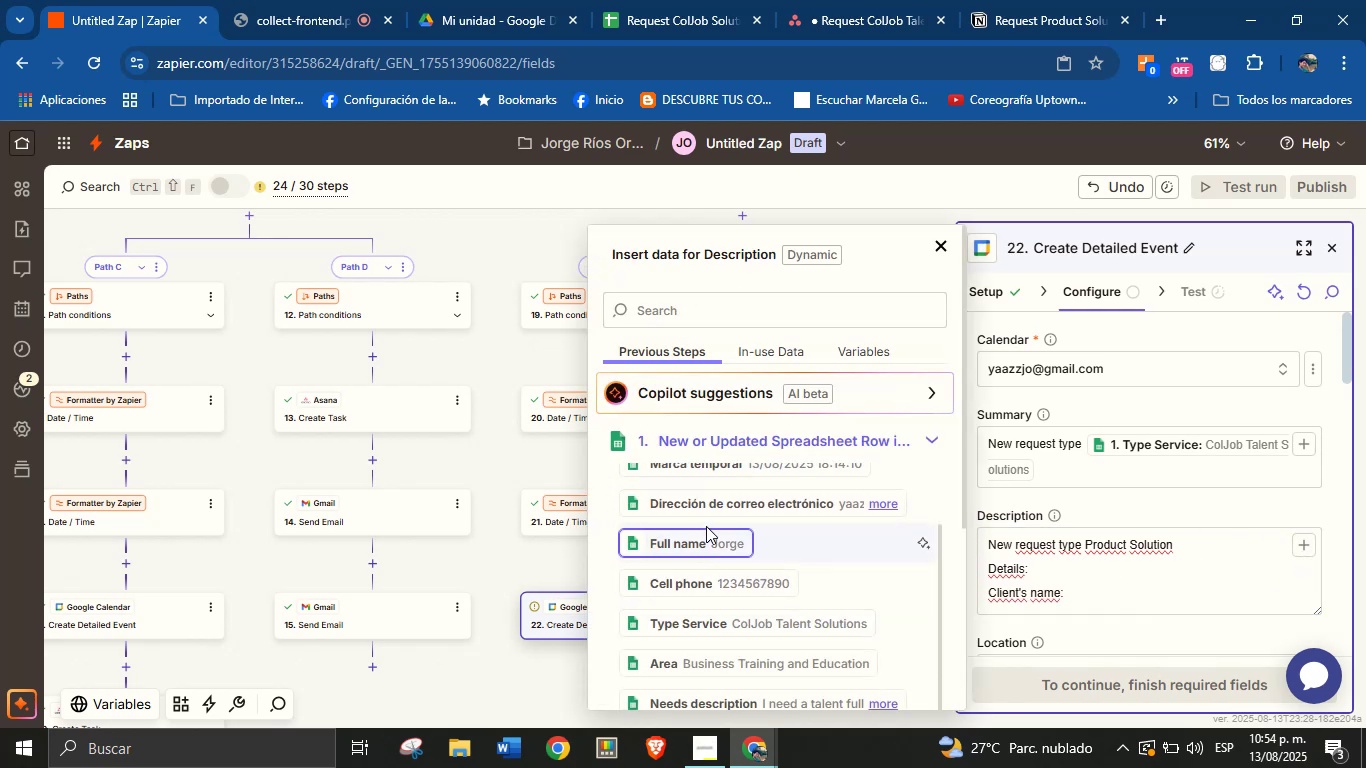 
left_click([705, 535])
 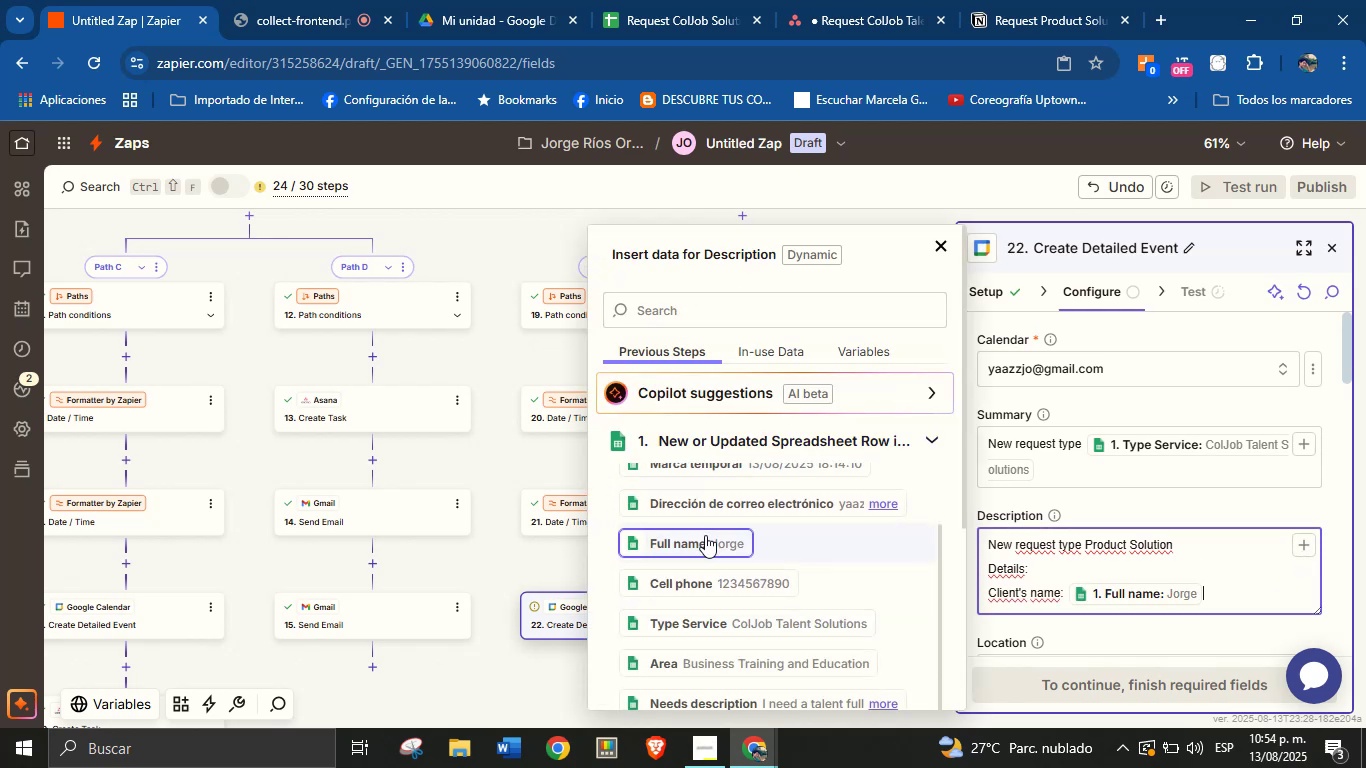 
key(Enter)
 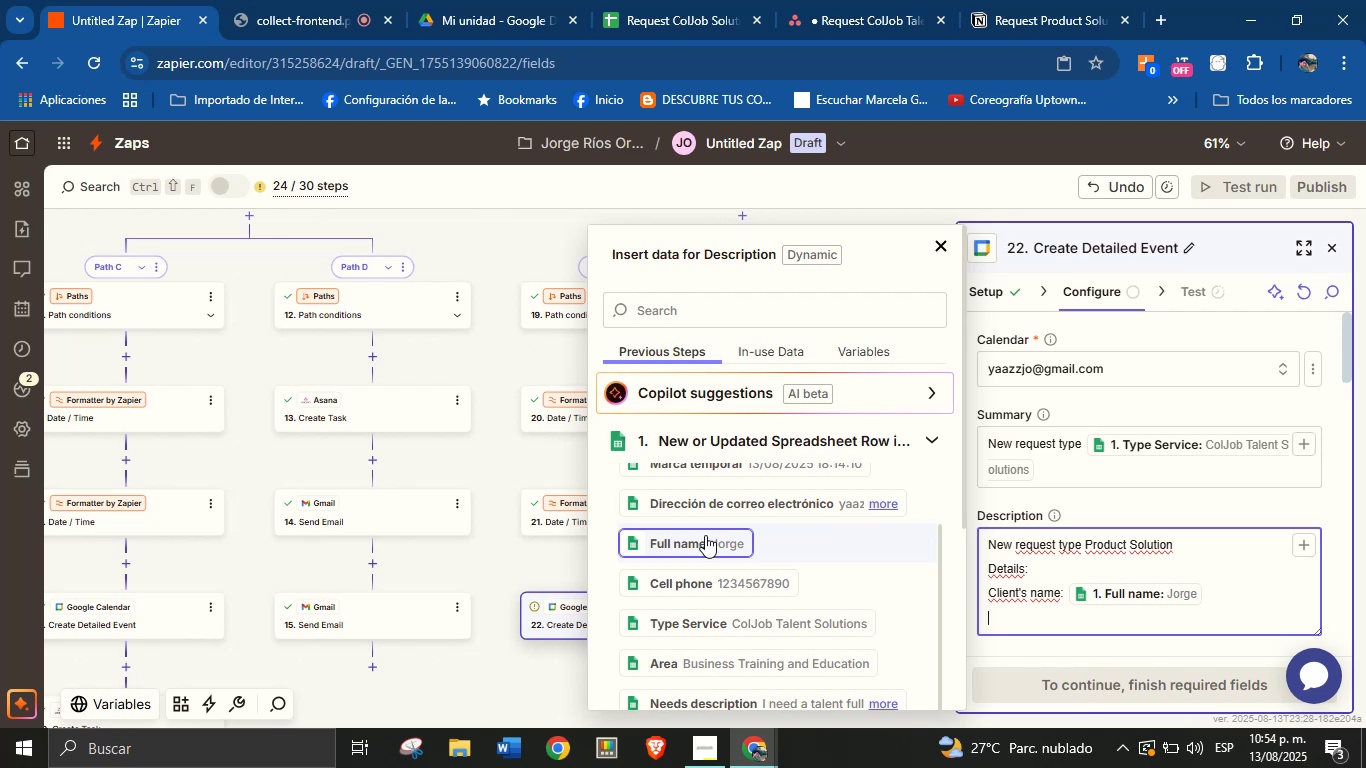 
type(Email> )
 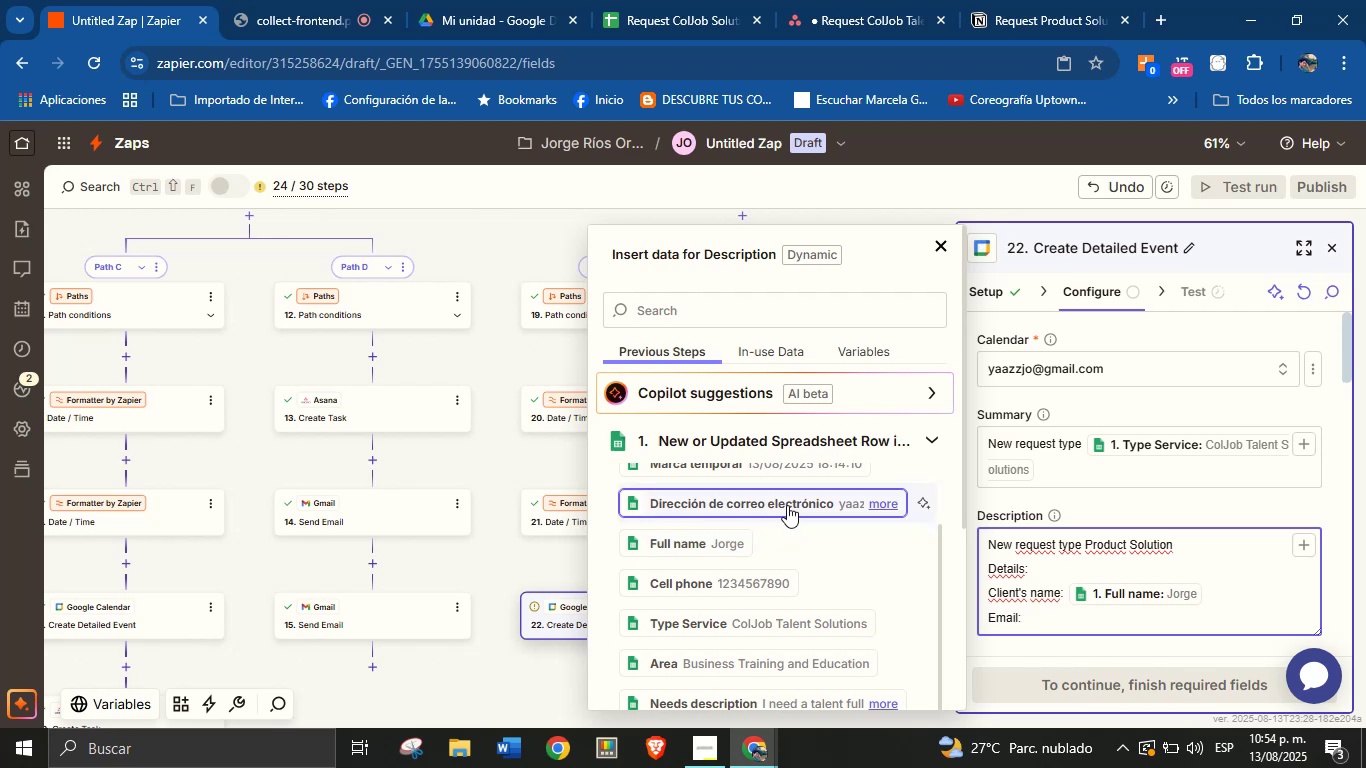 
key(Enter)
 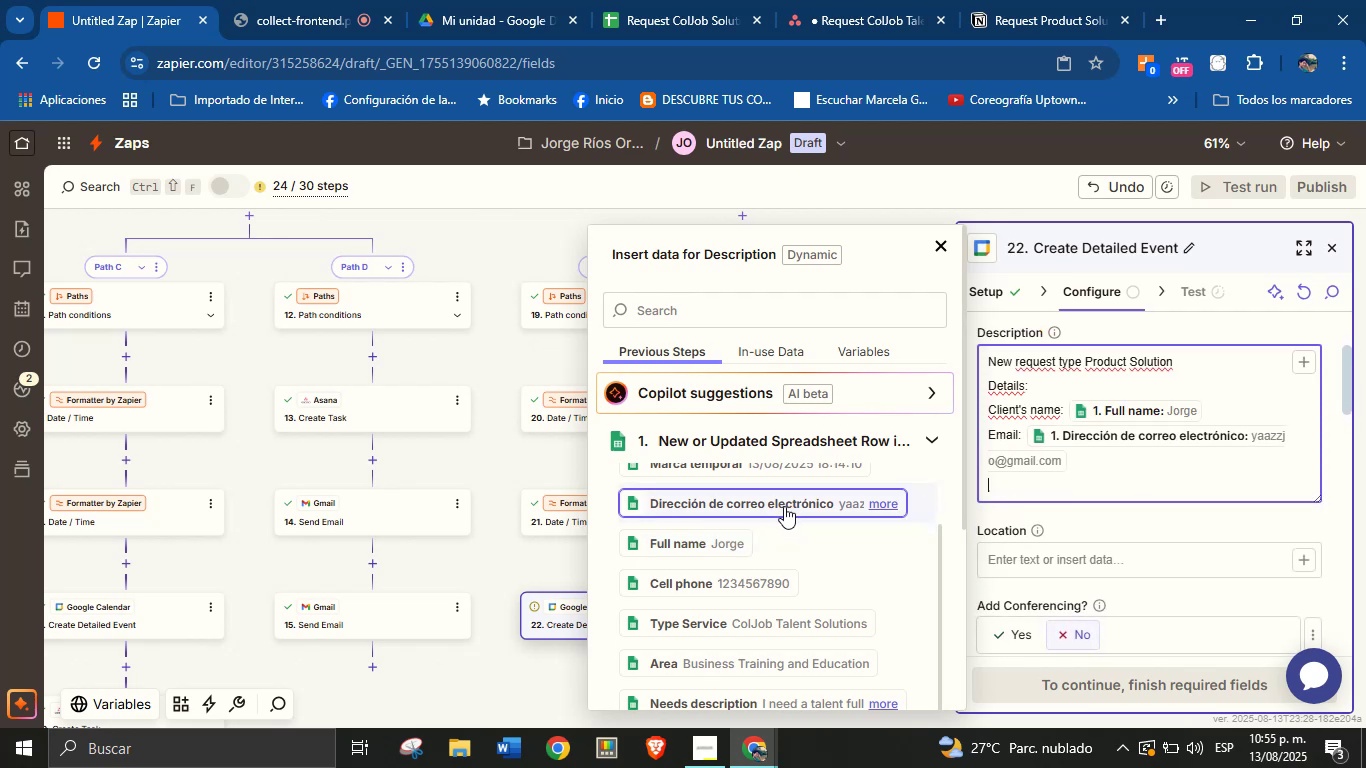 
type(Area> )
 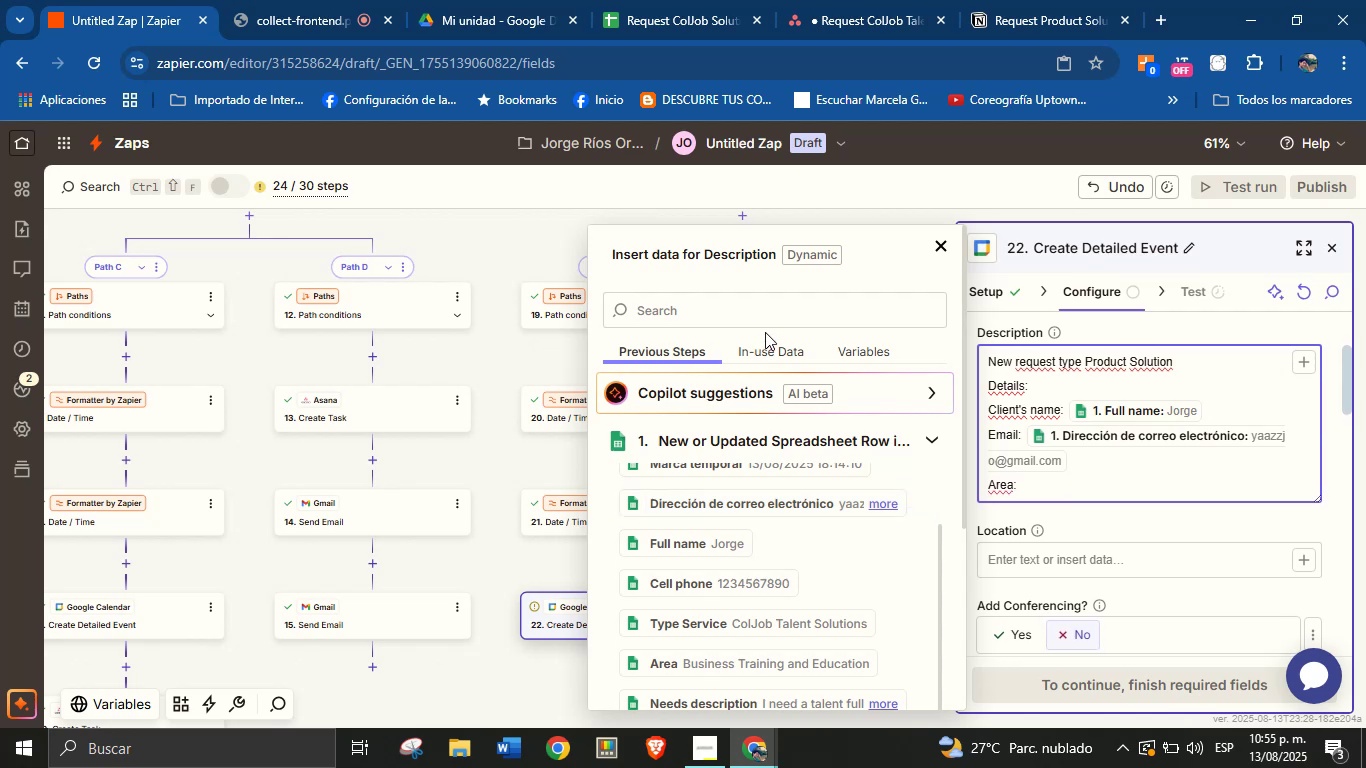 
left_click([765, 310])
 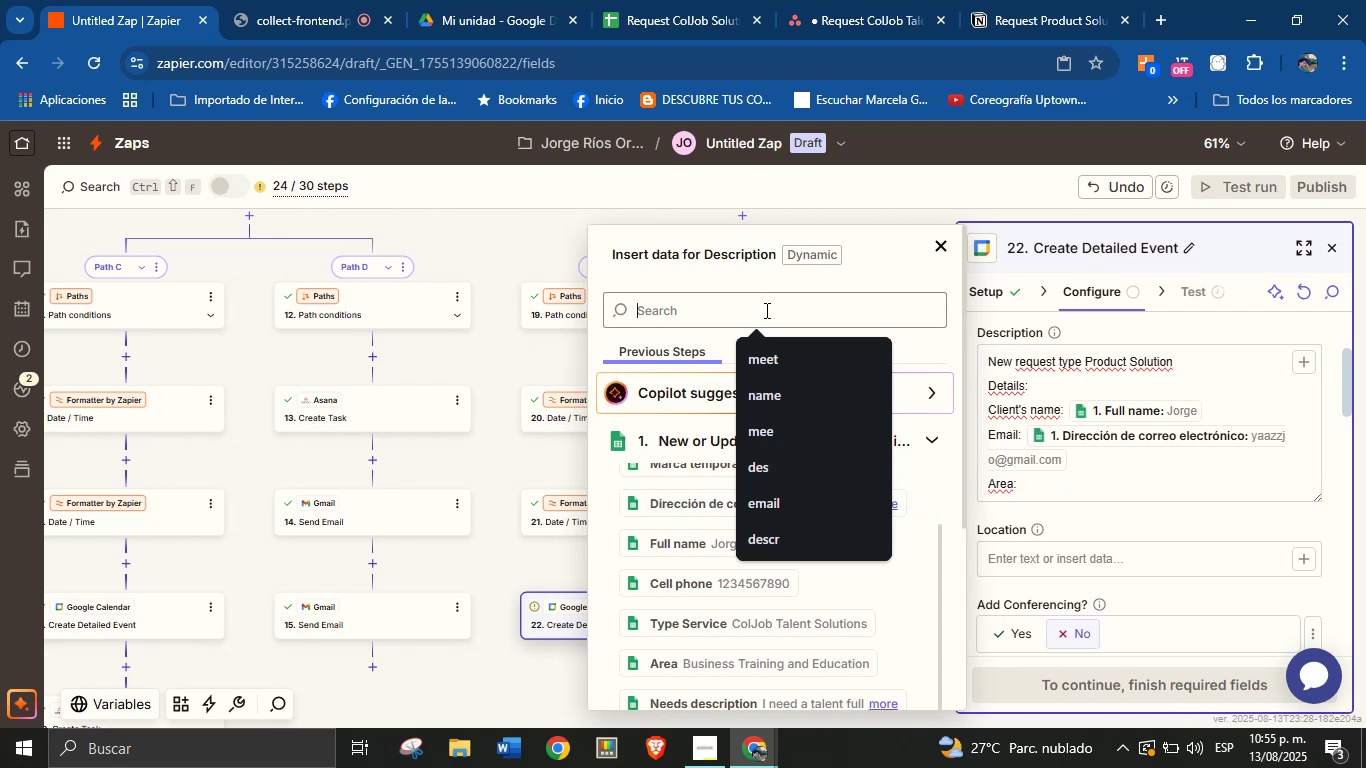 
type(are)
 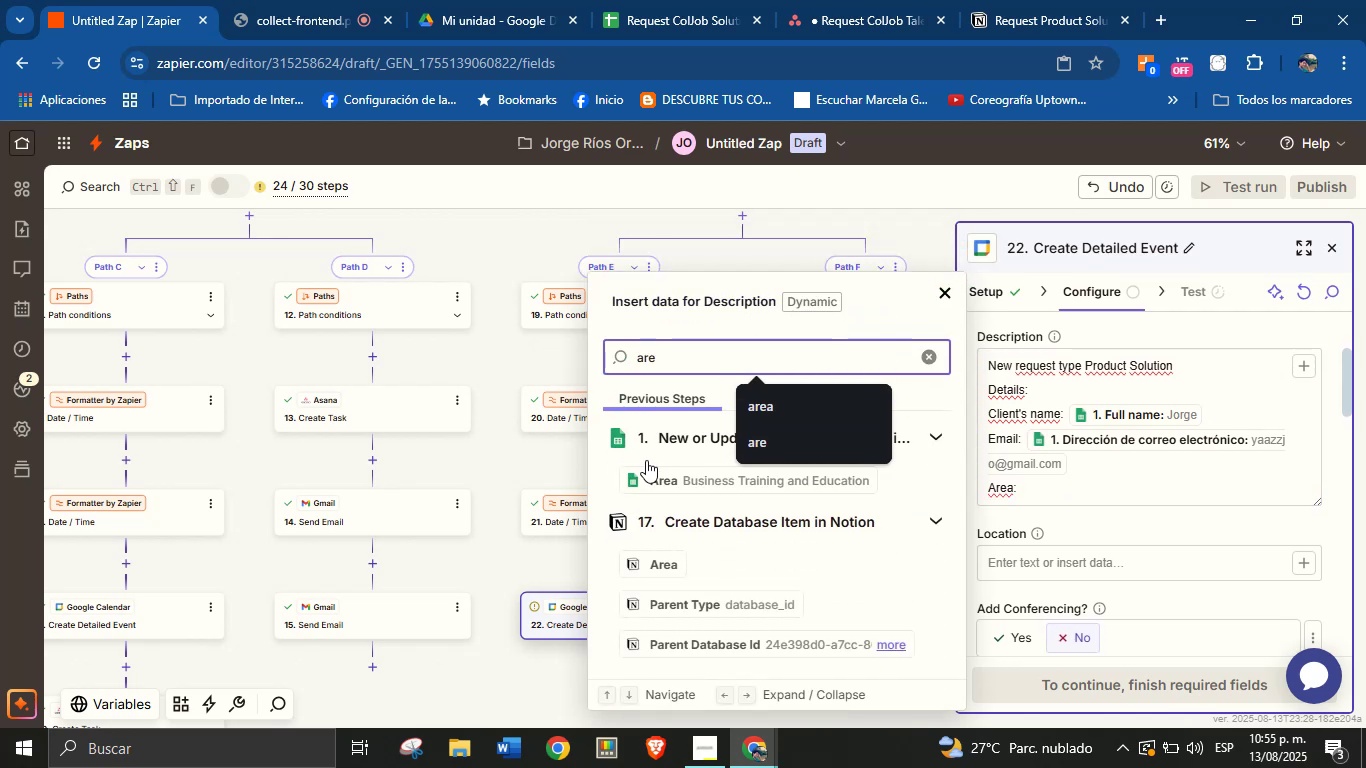 
left_click([672, 474])
 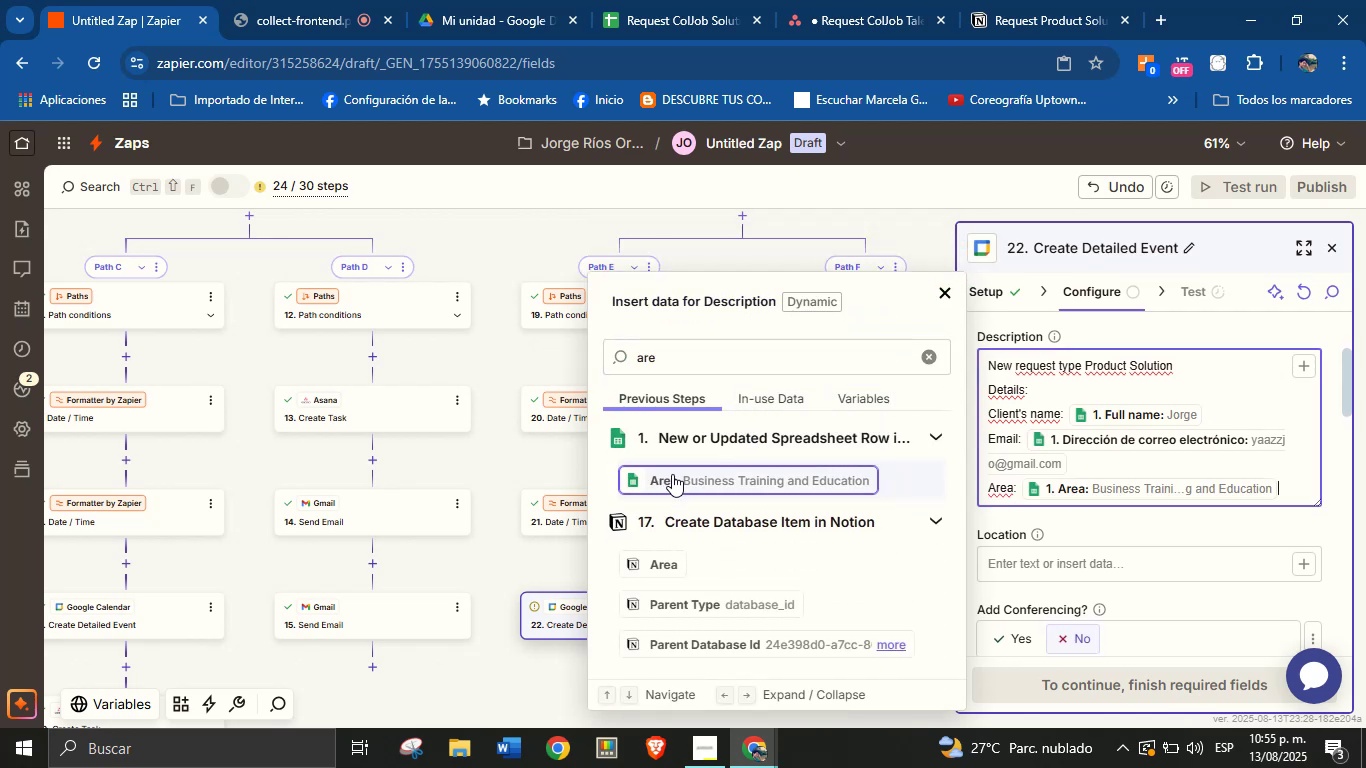 
key(Enter)
 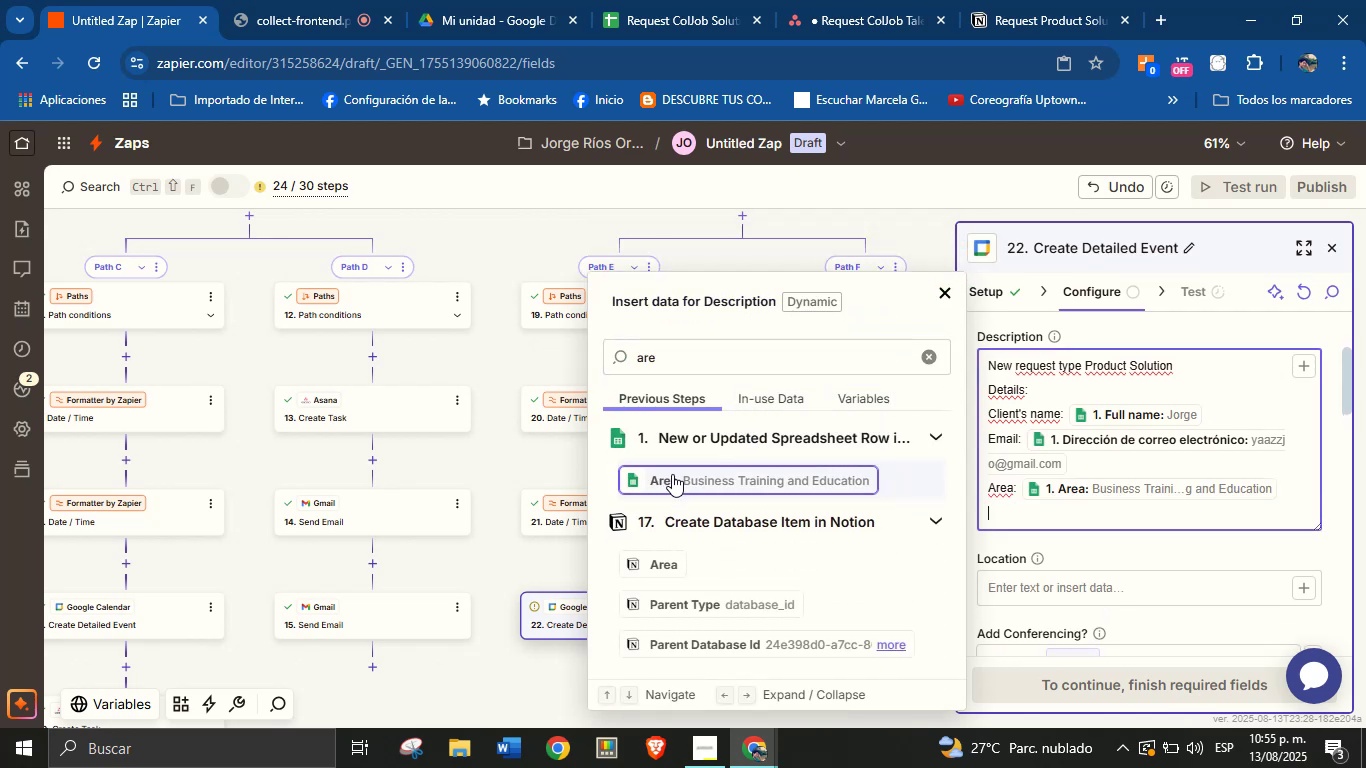 
type(Description> )
 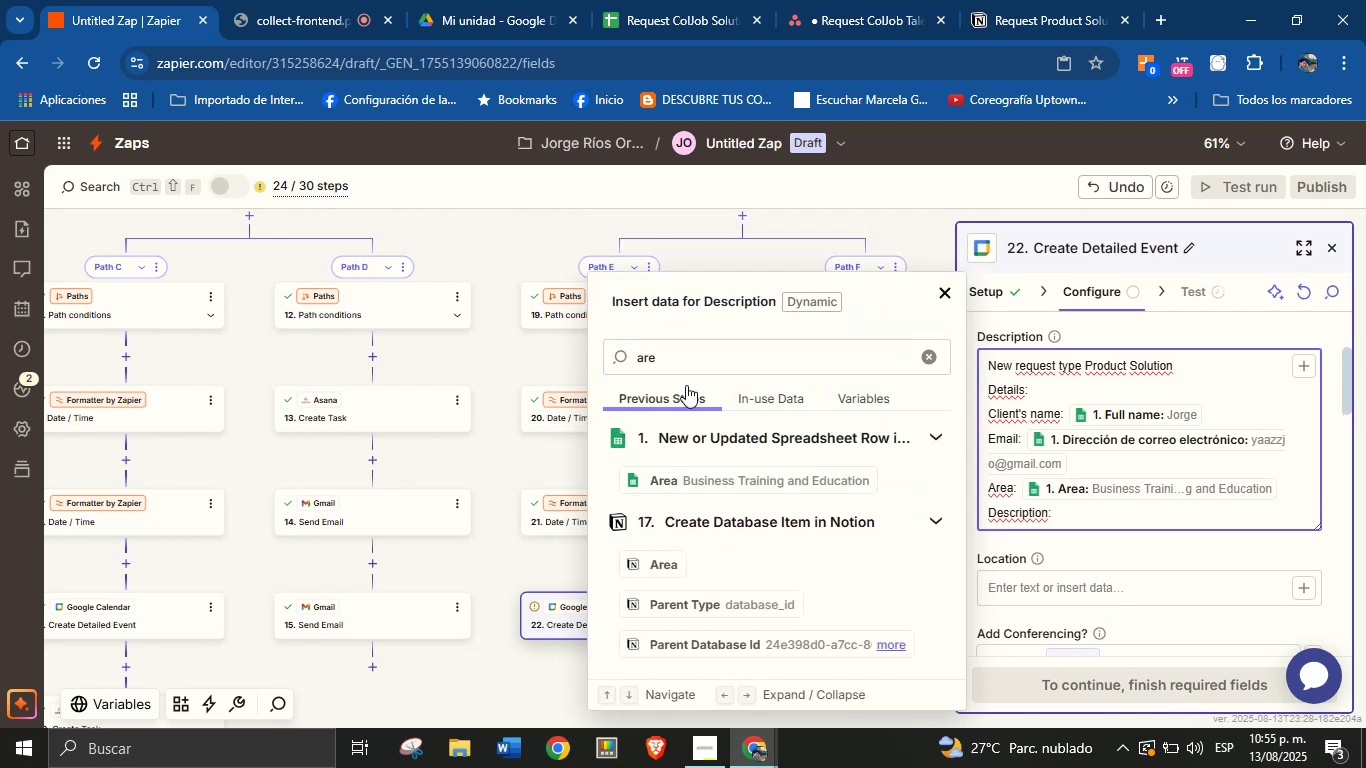 
double_click([707, 347])
 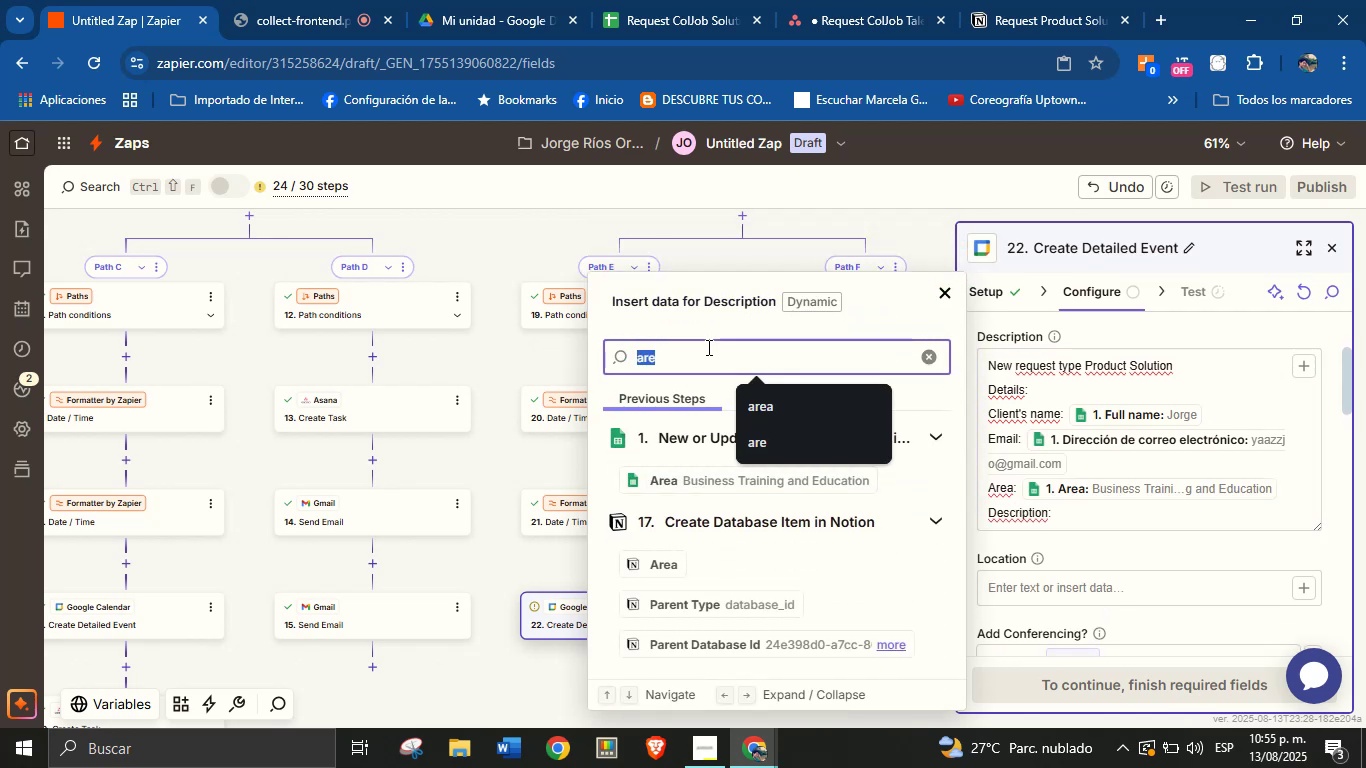 
type(Des)
 